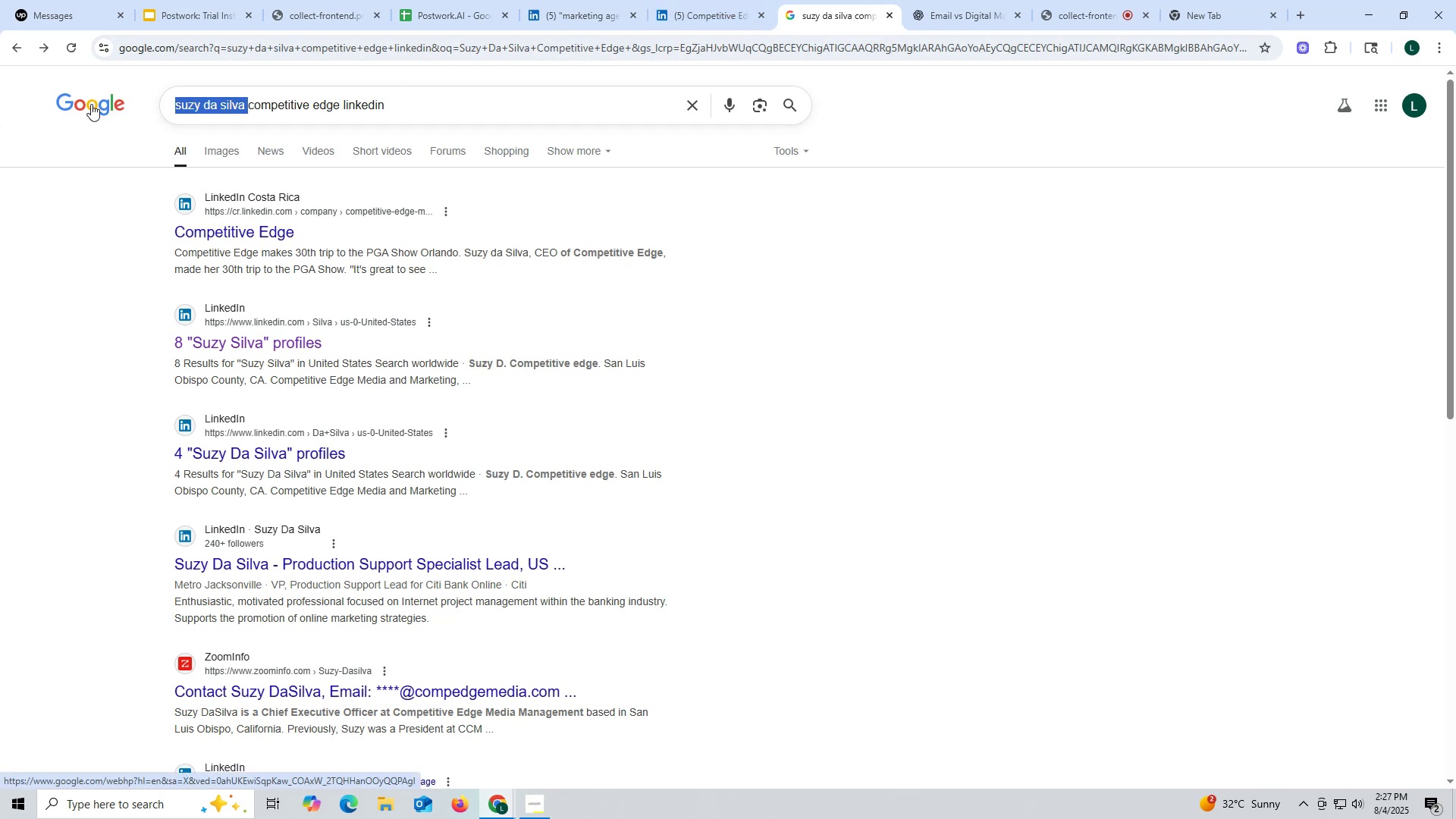 
key(Control+V)
 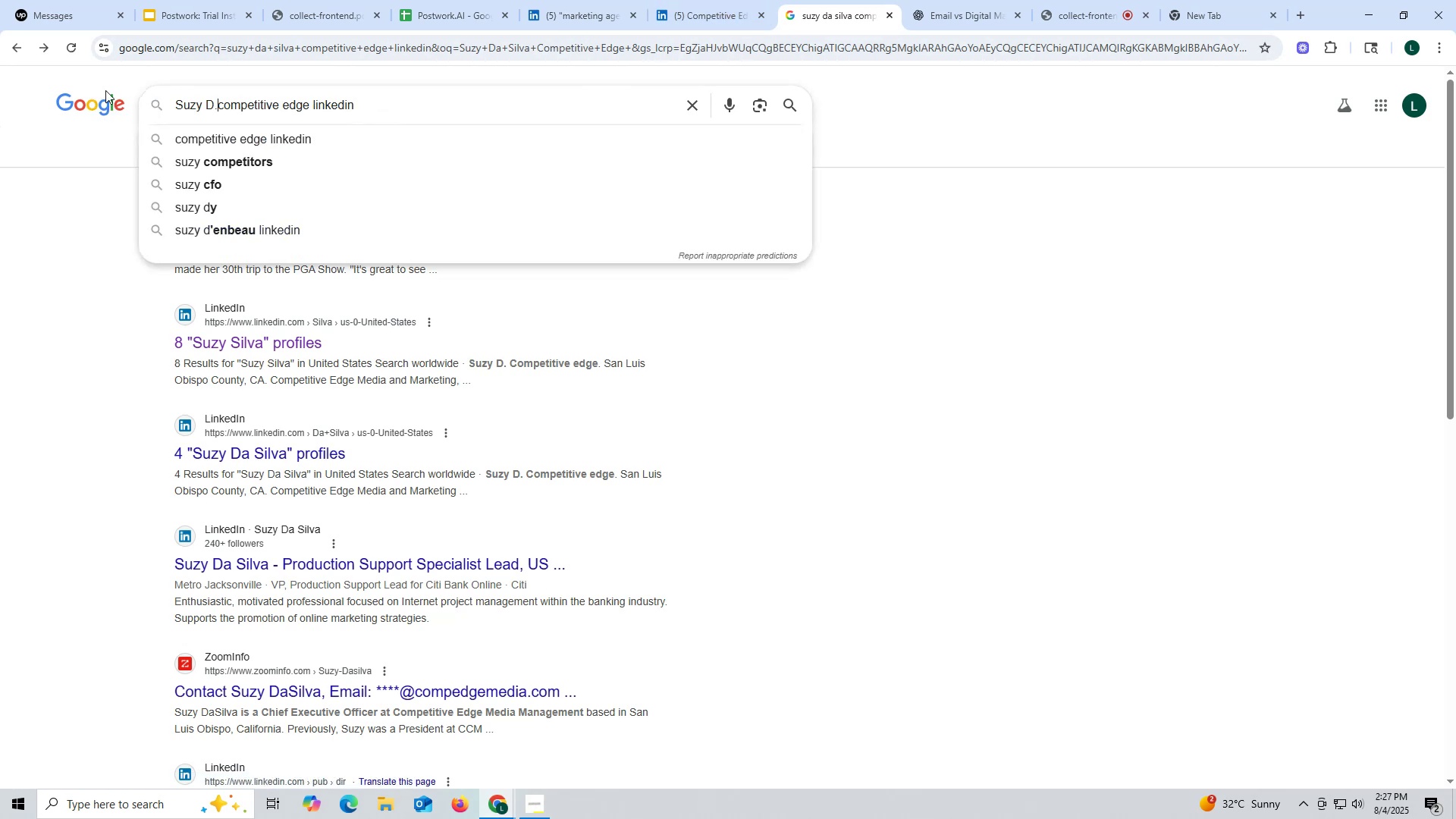 
key(Space)
 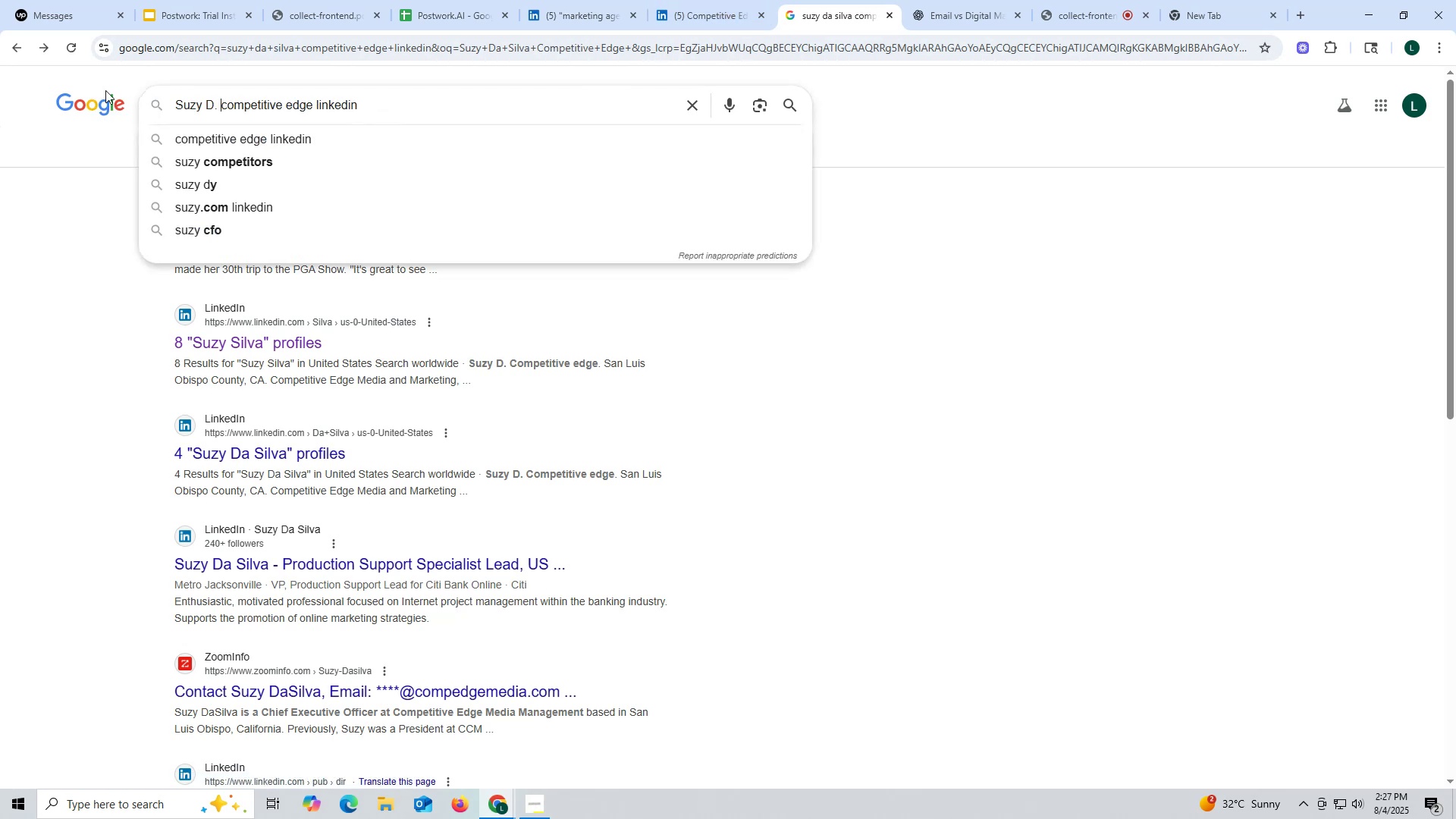 
key(Enter)
 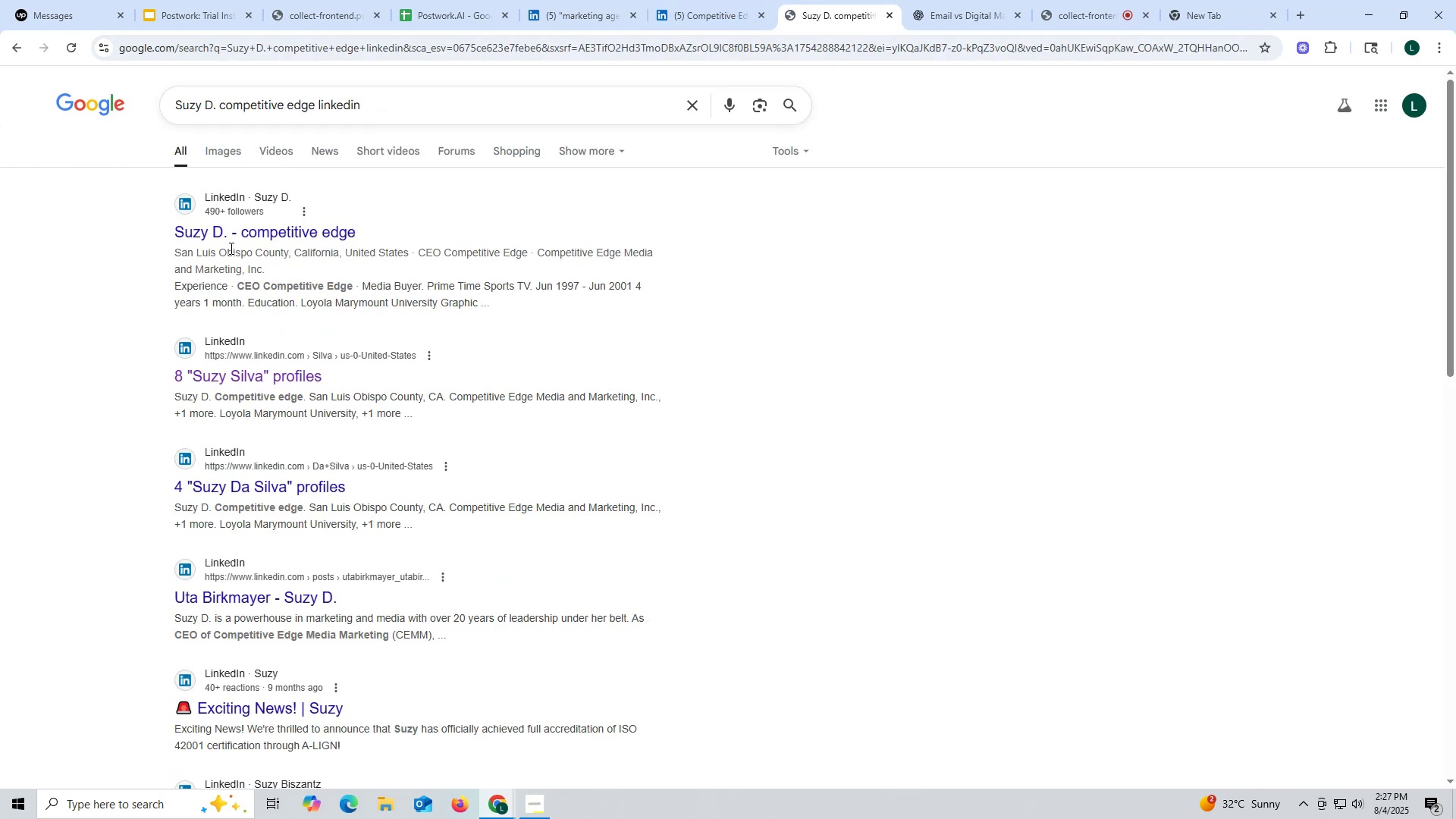 
left_click([240, 237])
 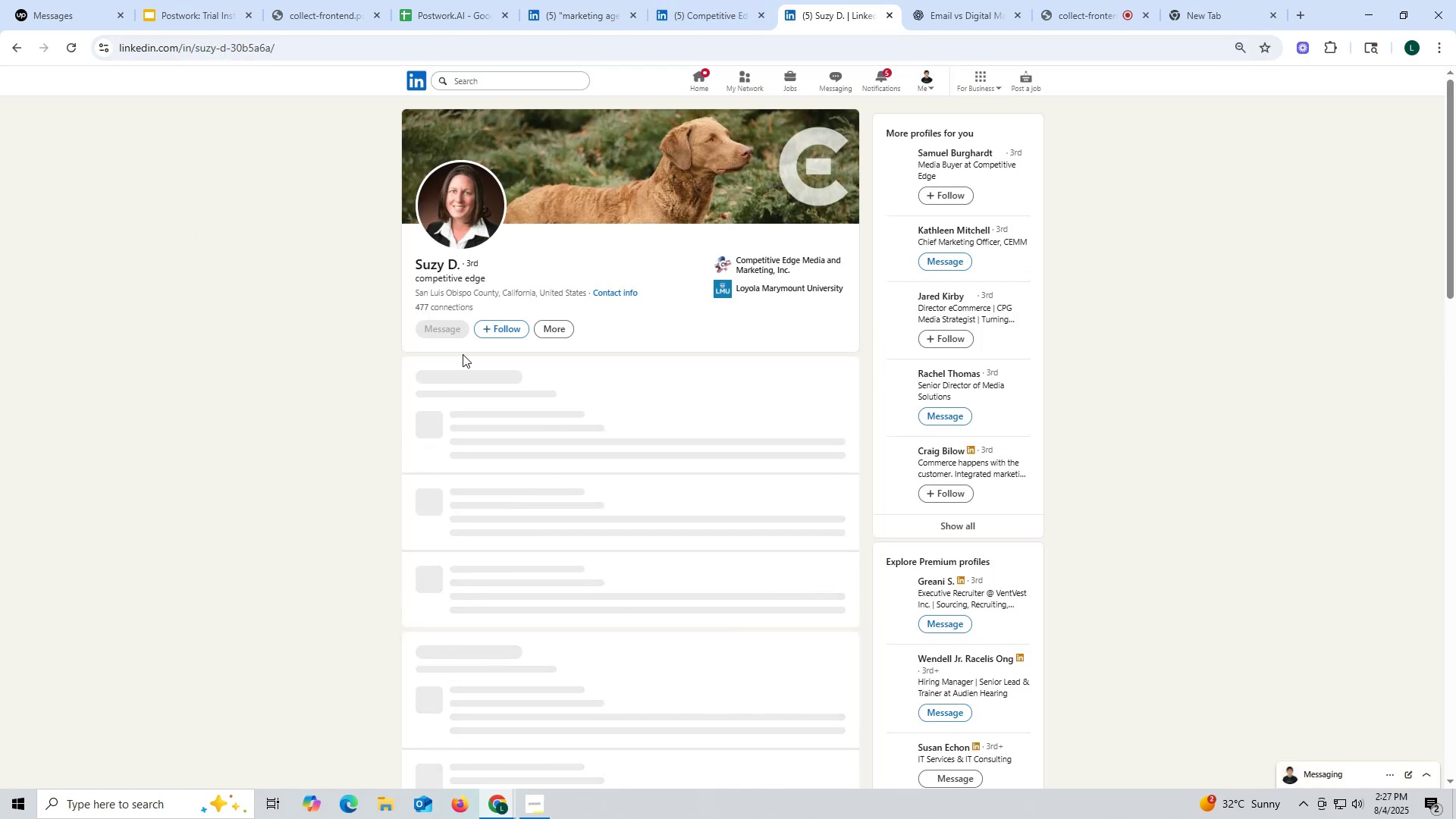 
scroll: coordinate [550, 398], scroll_direction: down, amount: 6.0
 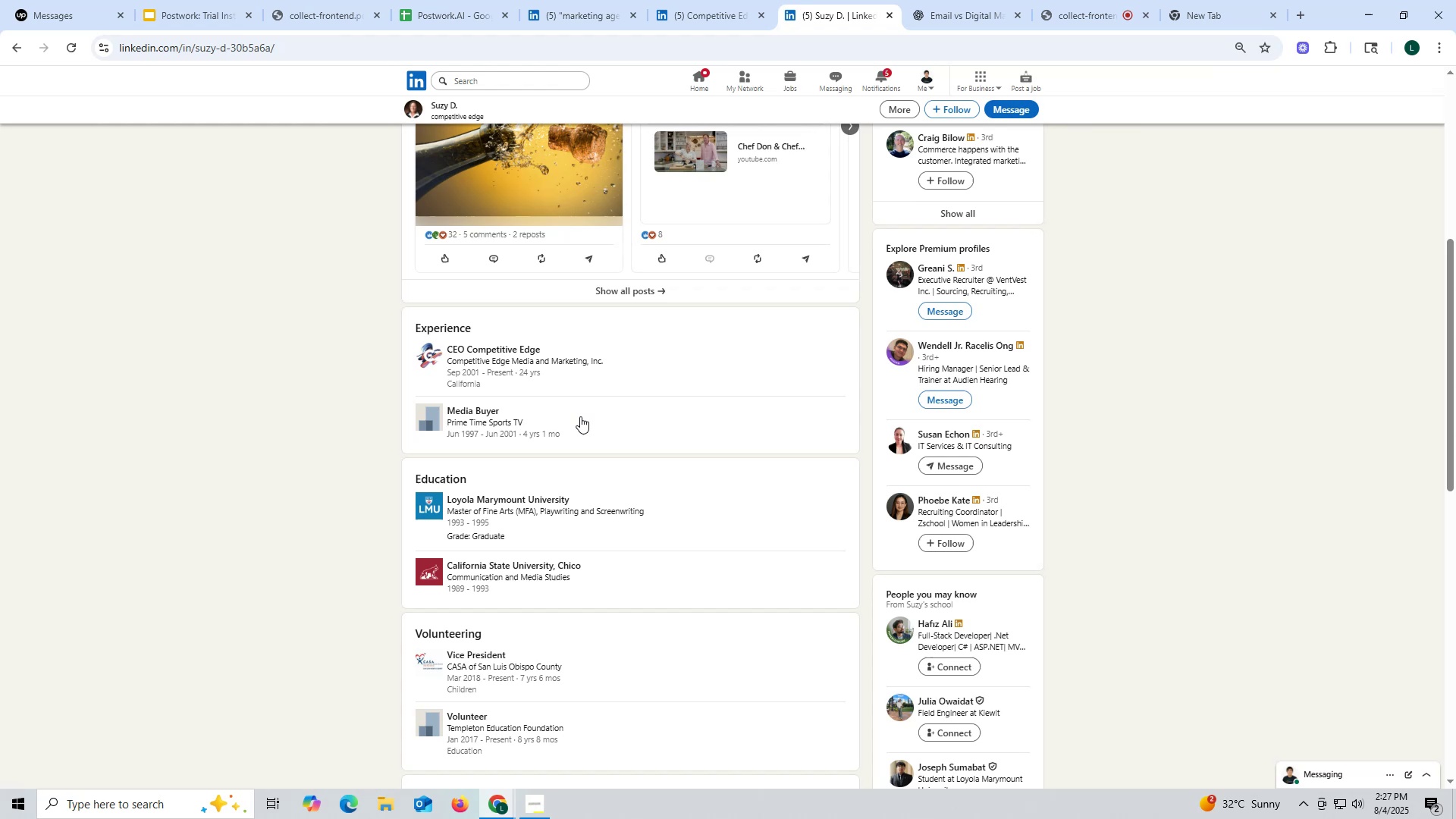 
scroll: coordinate [579, 391], scroll_direction: up, amount: 13.0
 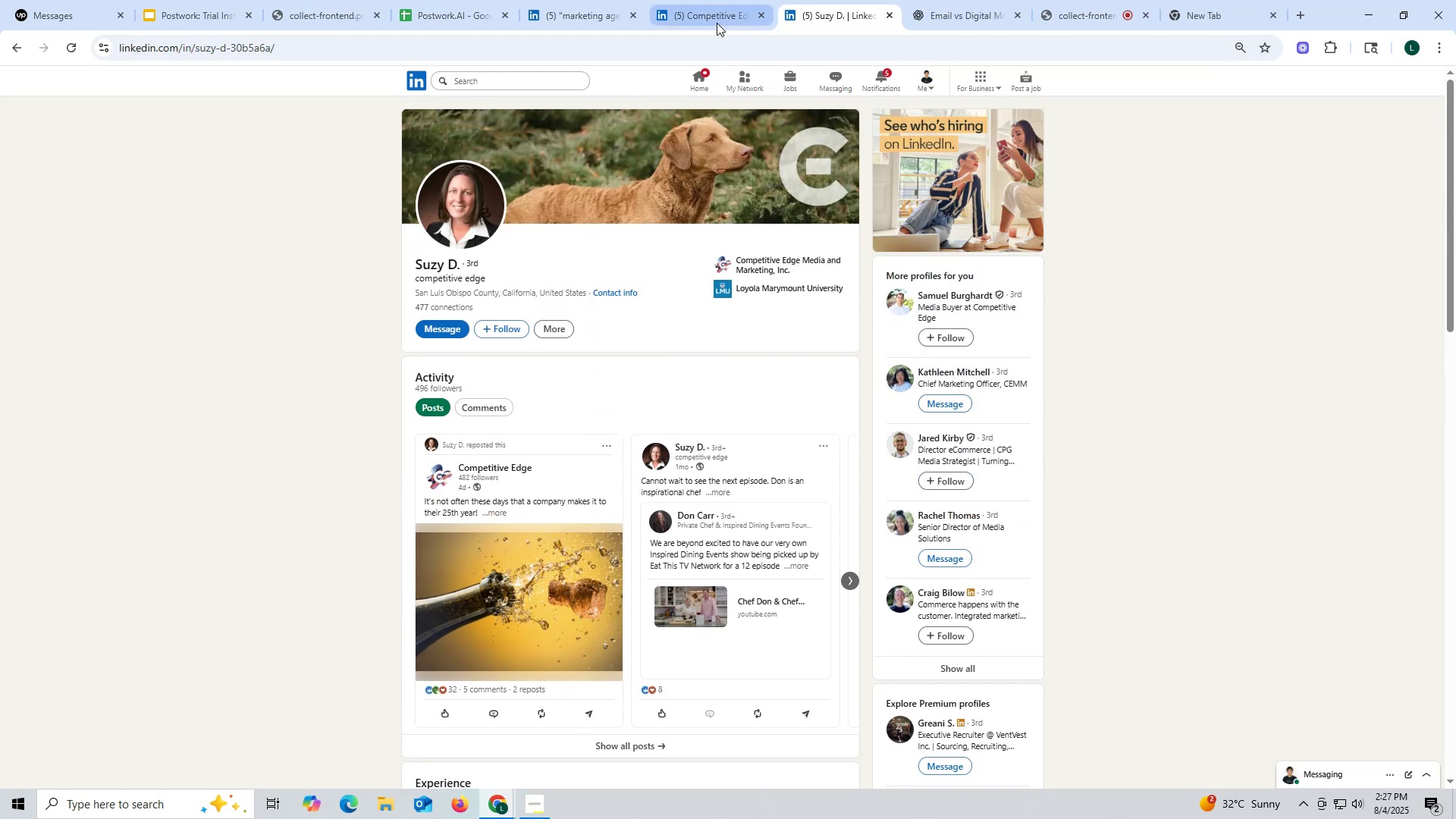 
key(Control+ControlLeft)
 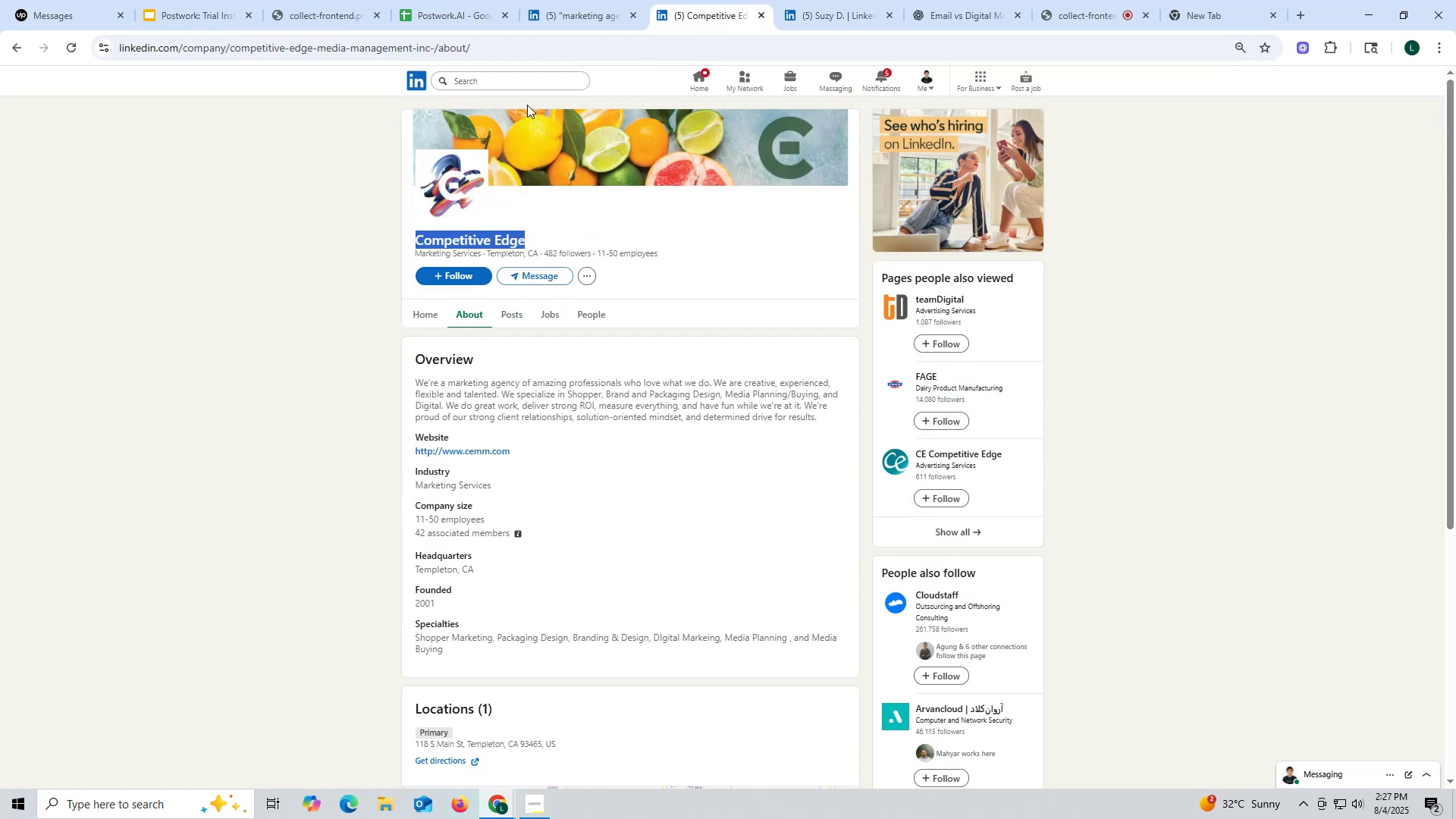 
key(Control+C)
 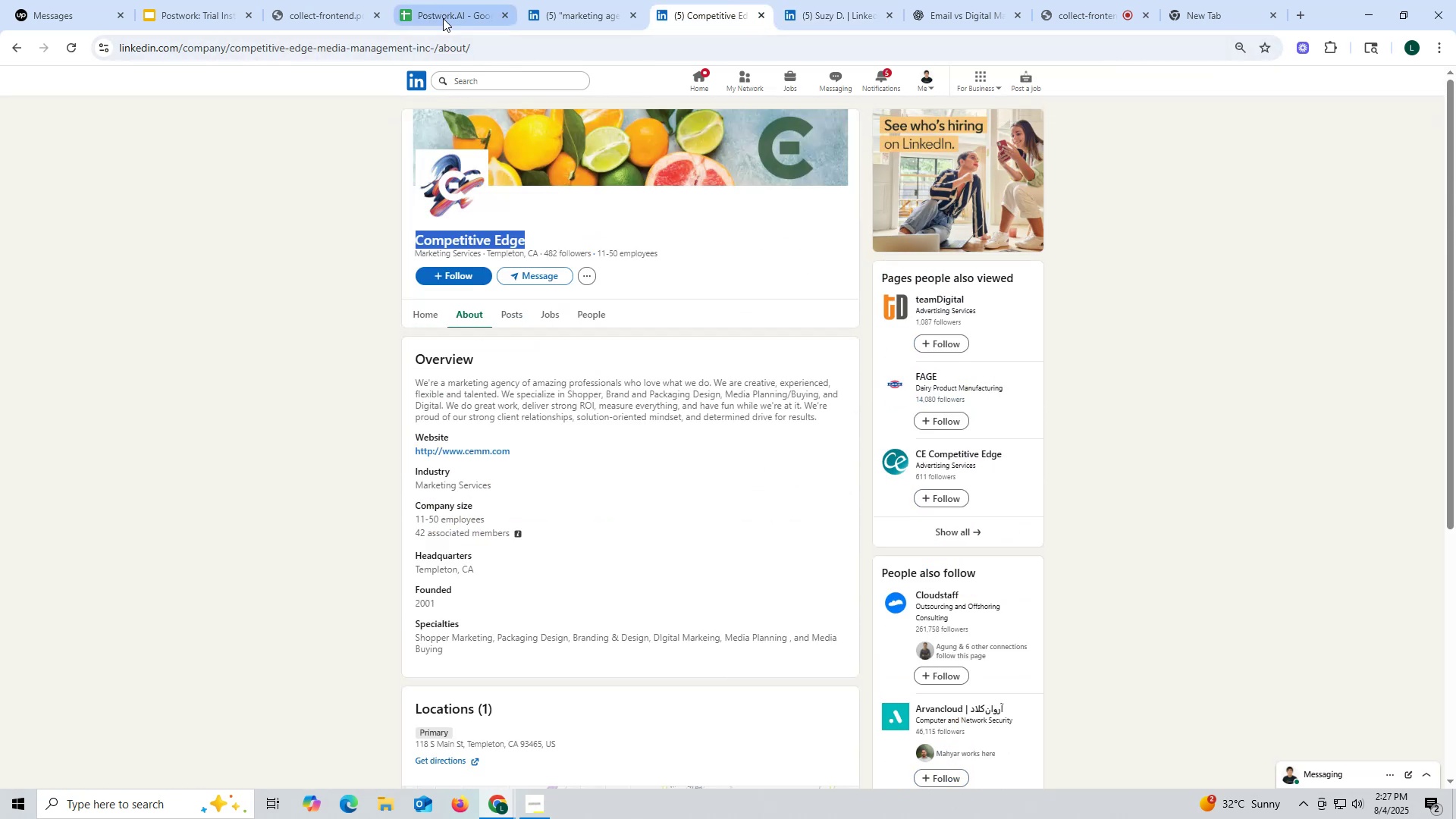 
key(Control+F)
 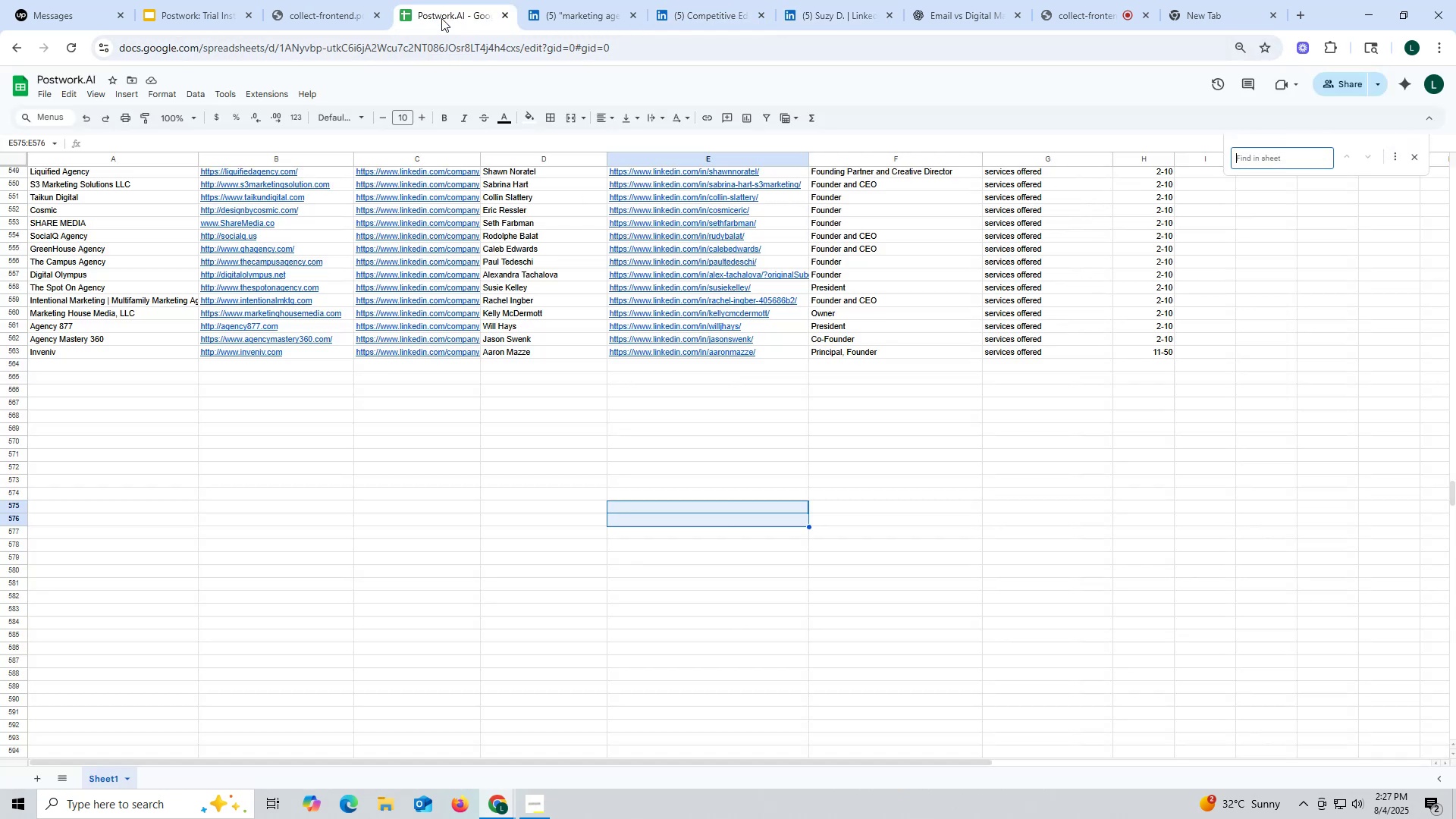 
key(Control+ControlLeft)
 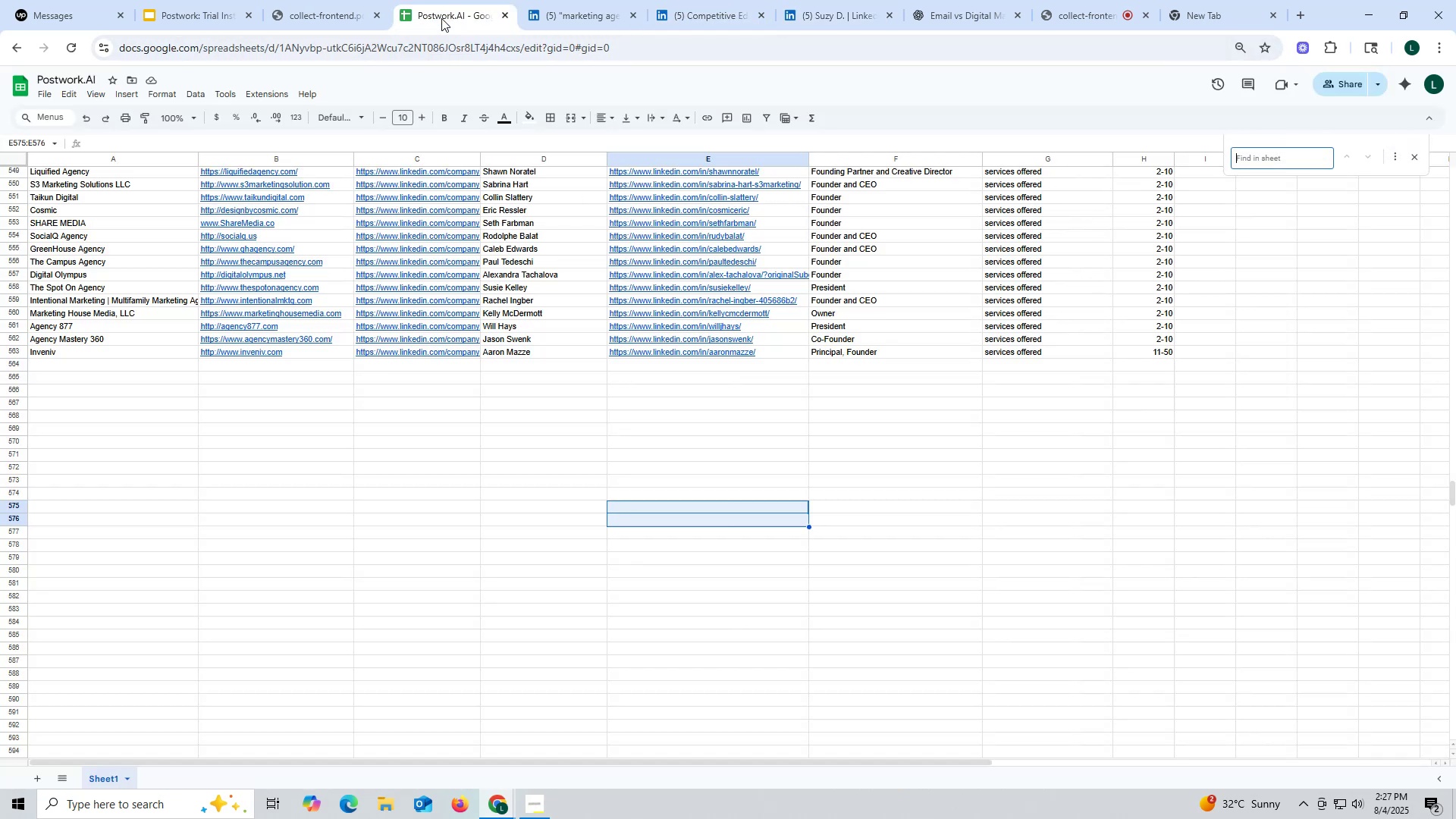 
key(Control+V)
 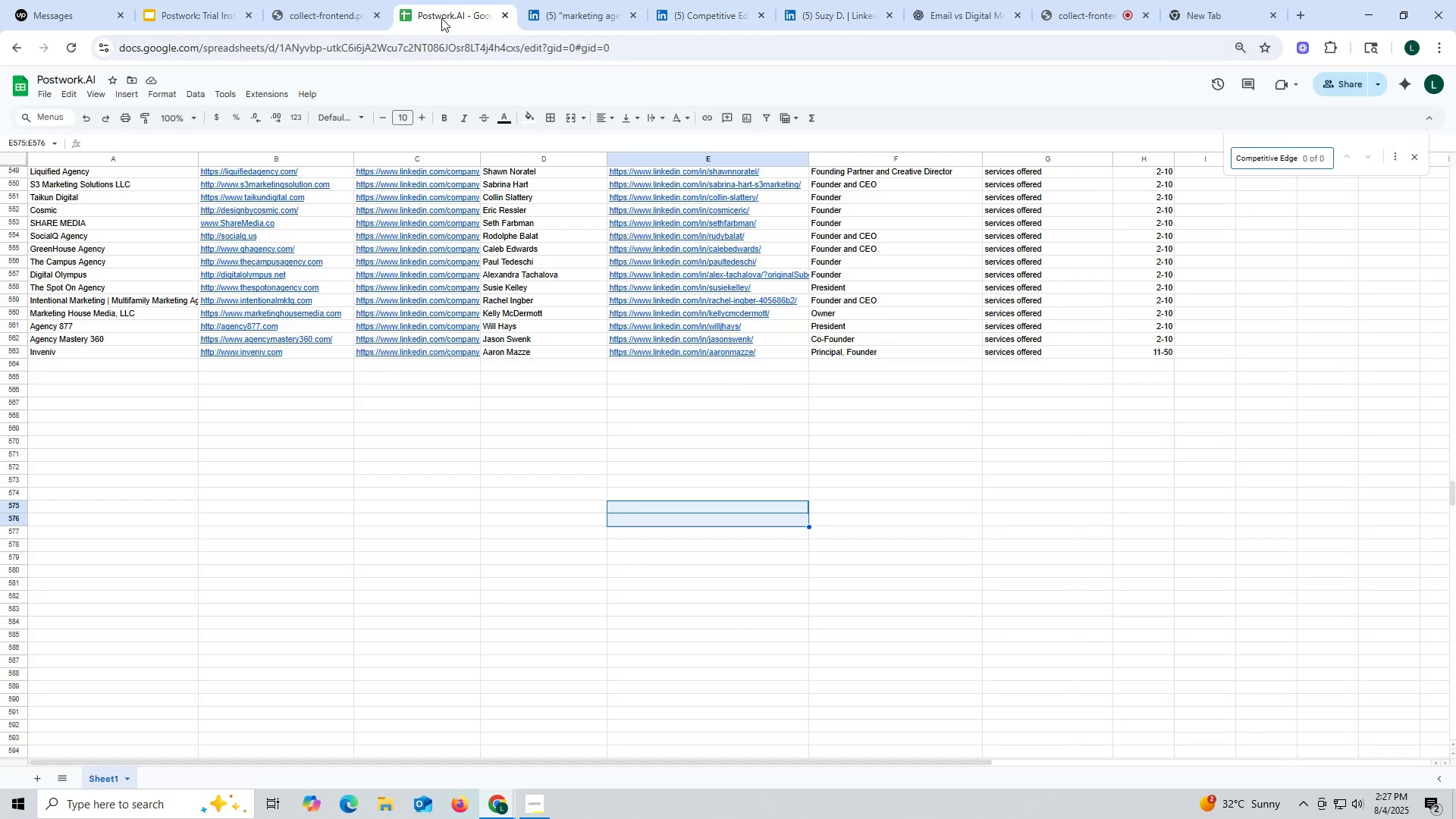 
key(Enter)
 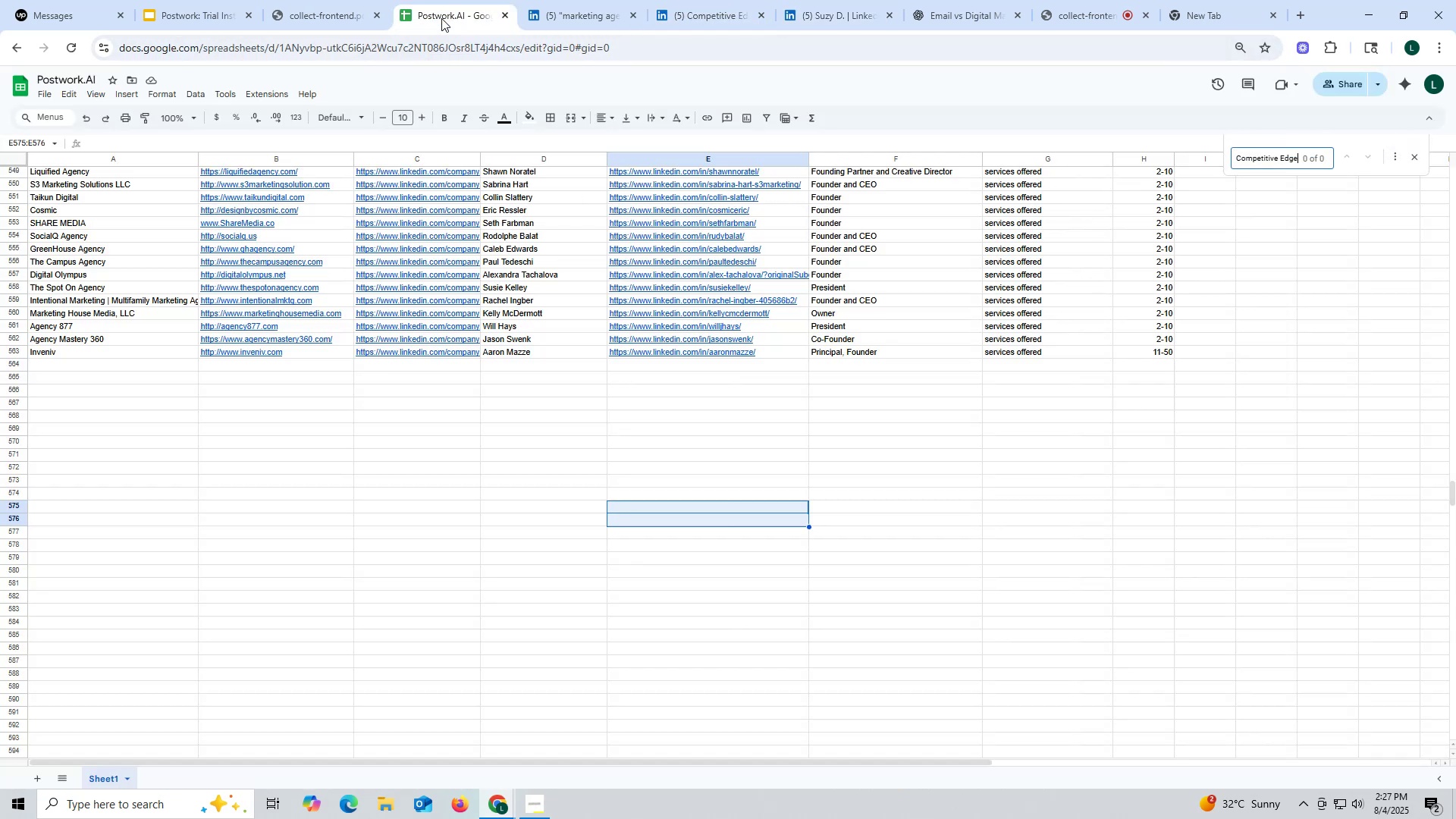 
key(Enter)
 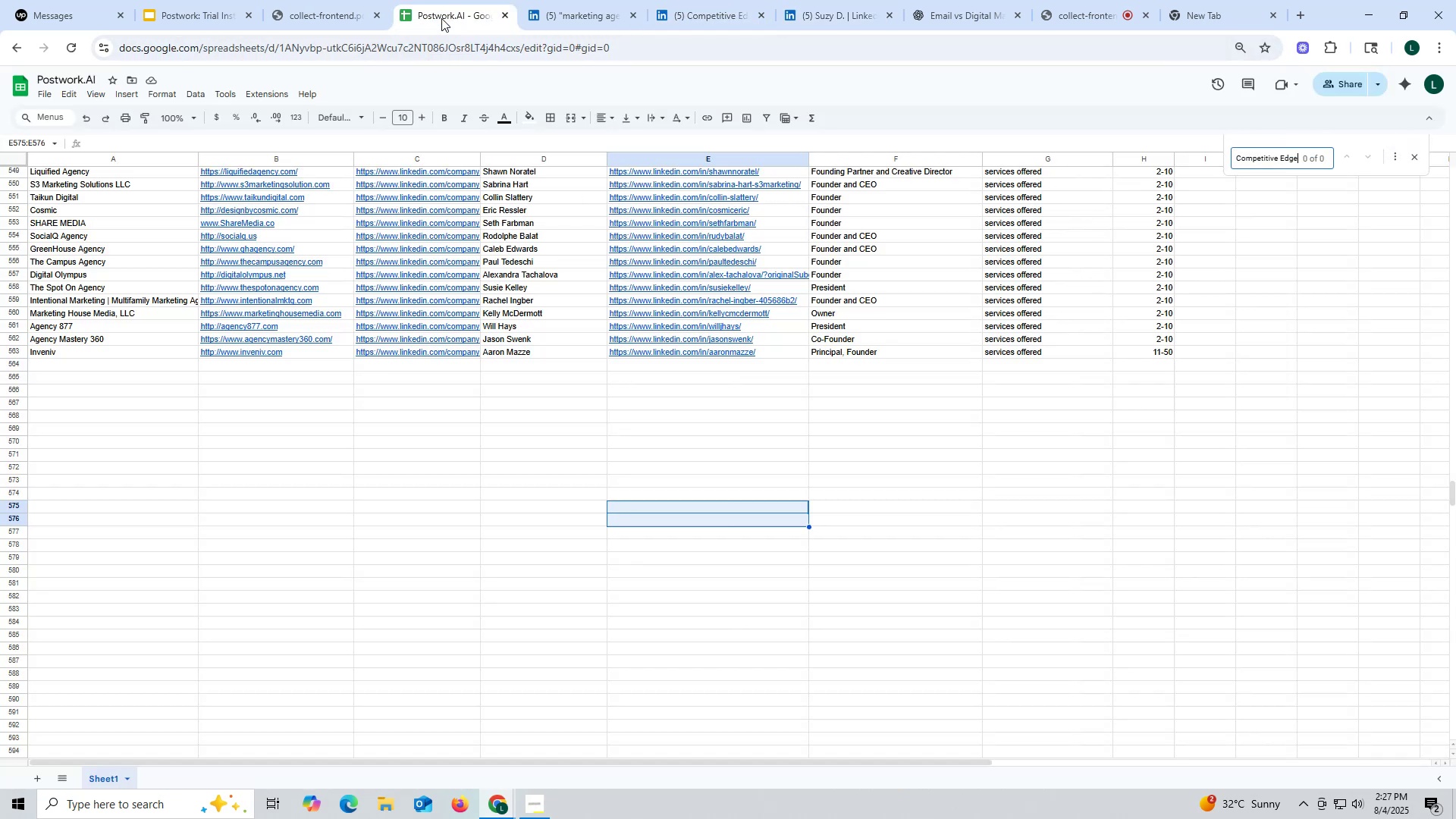 
key(Escape)
 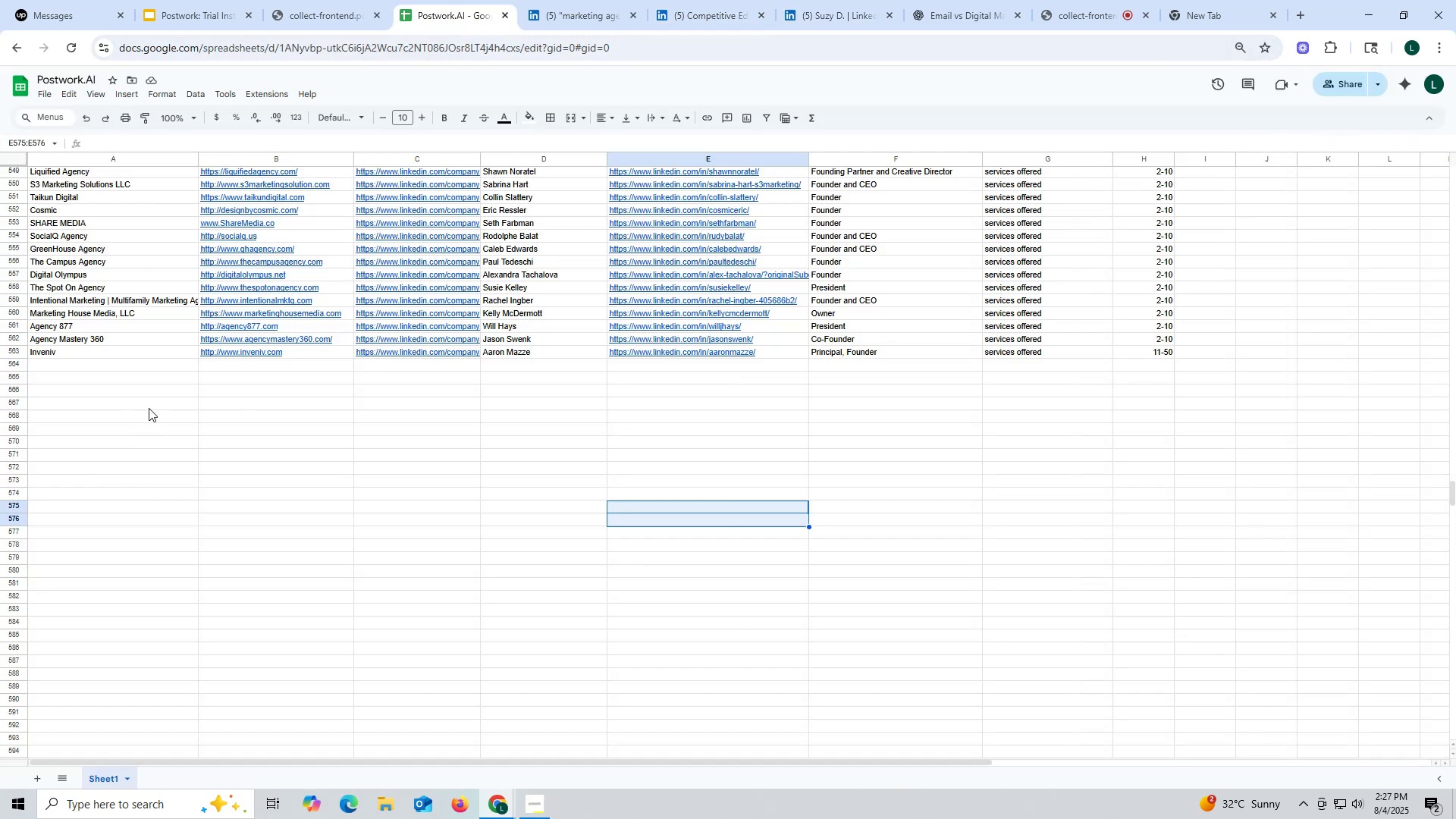 
left_click([156, 369])
 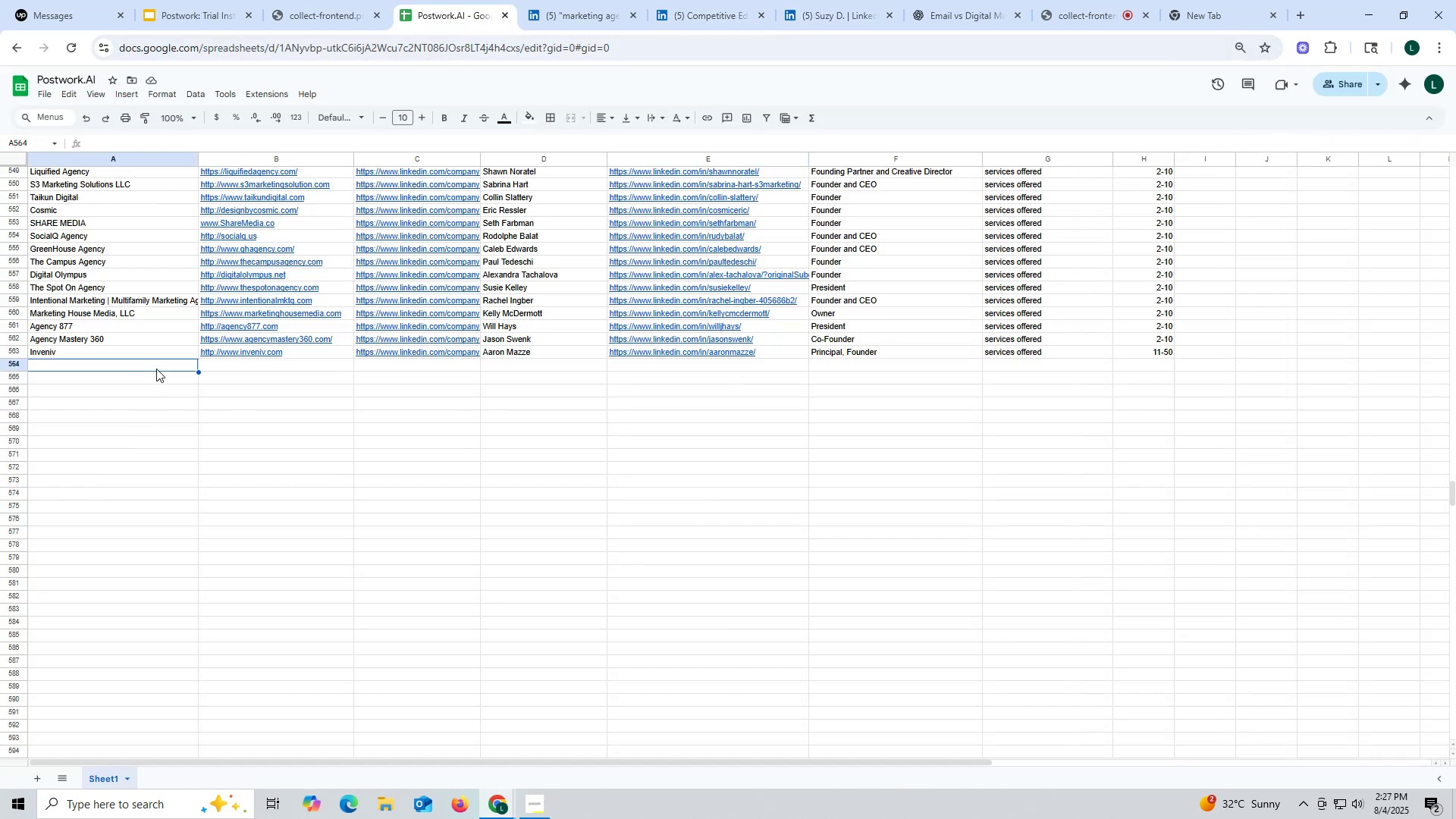 
key(Control+ControlLeft)
 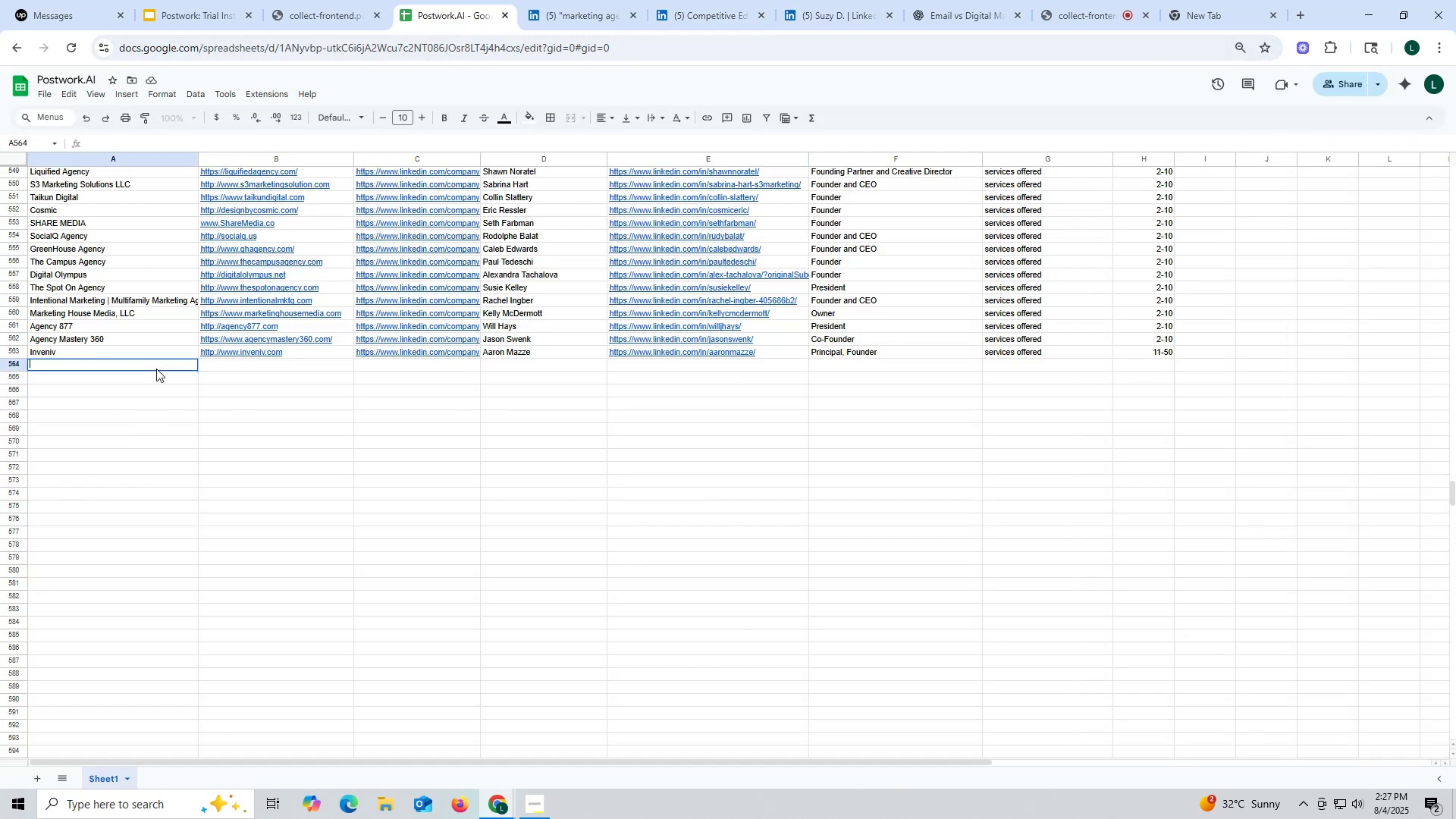 
key(Control+V)
 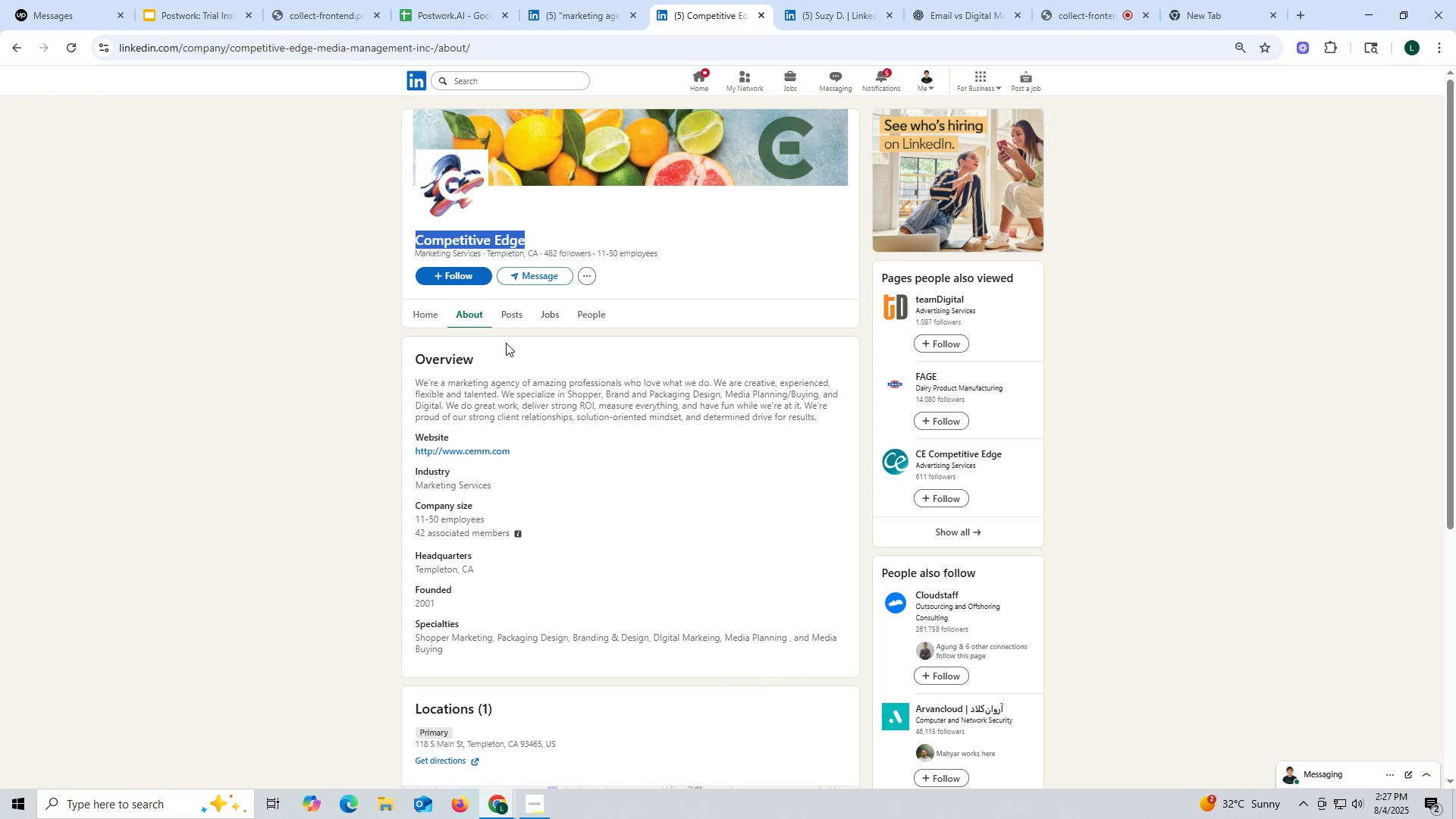 
left_click_drag(start_coordinate=[406, 444], to_coordinate=[542, 452])
 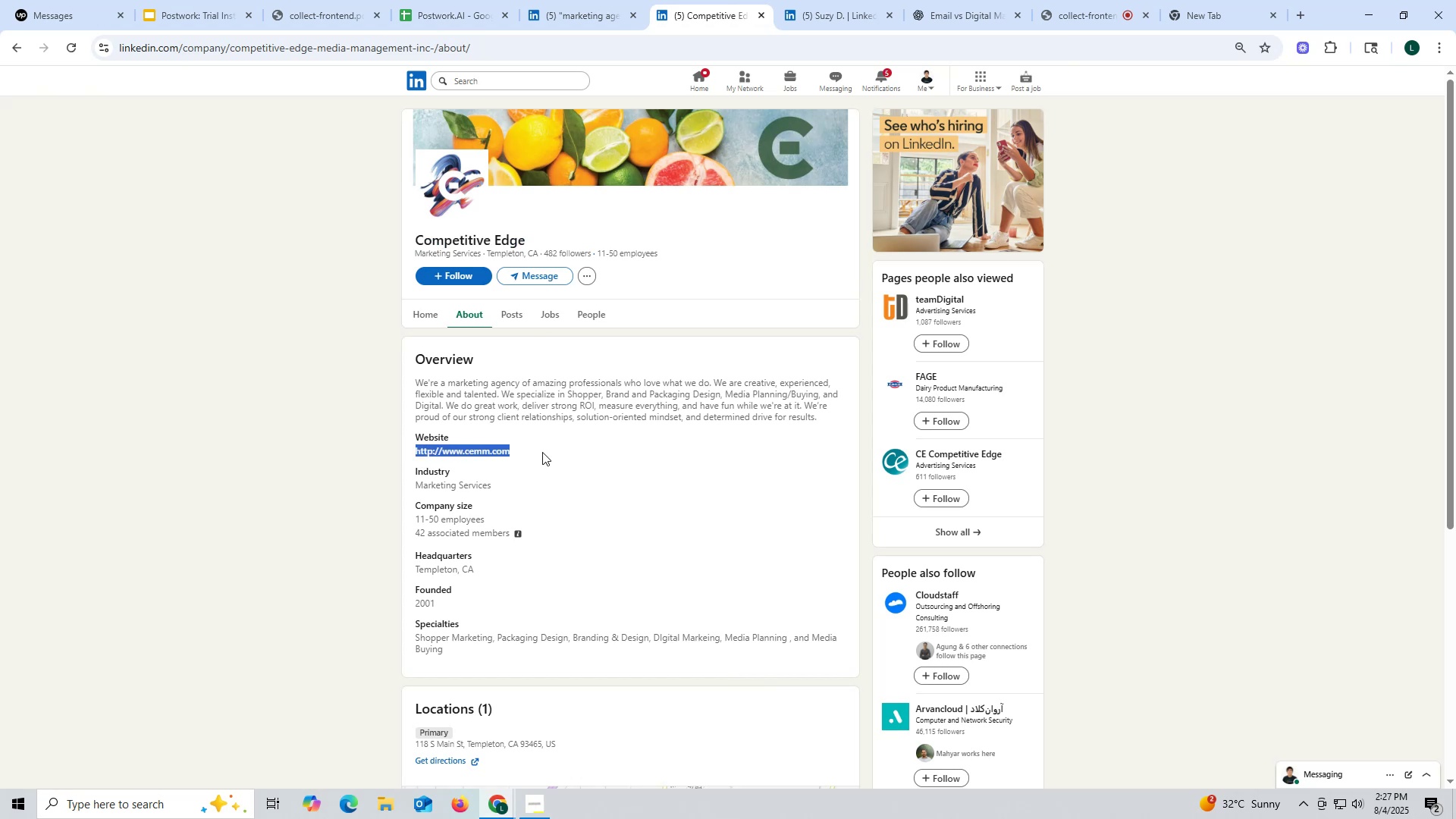 
key(Control+ControlLeft)
 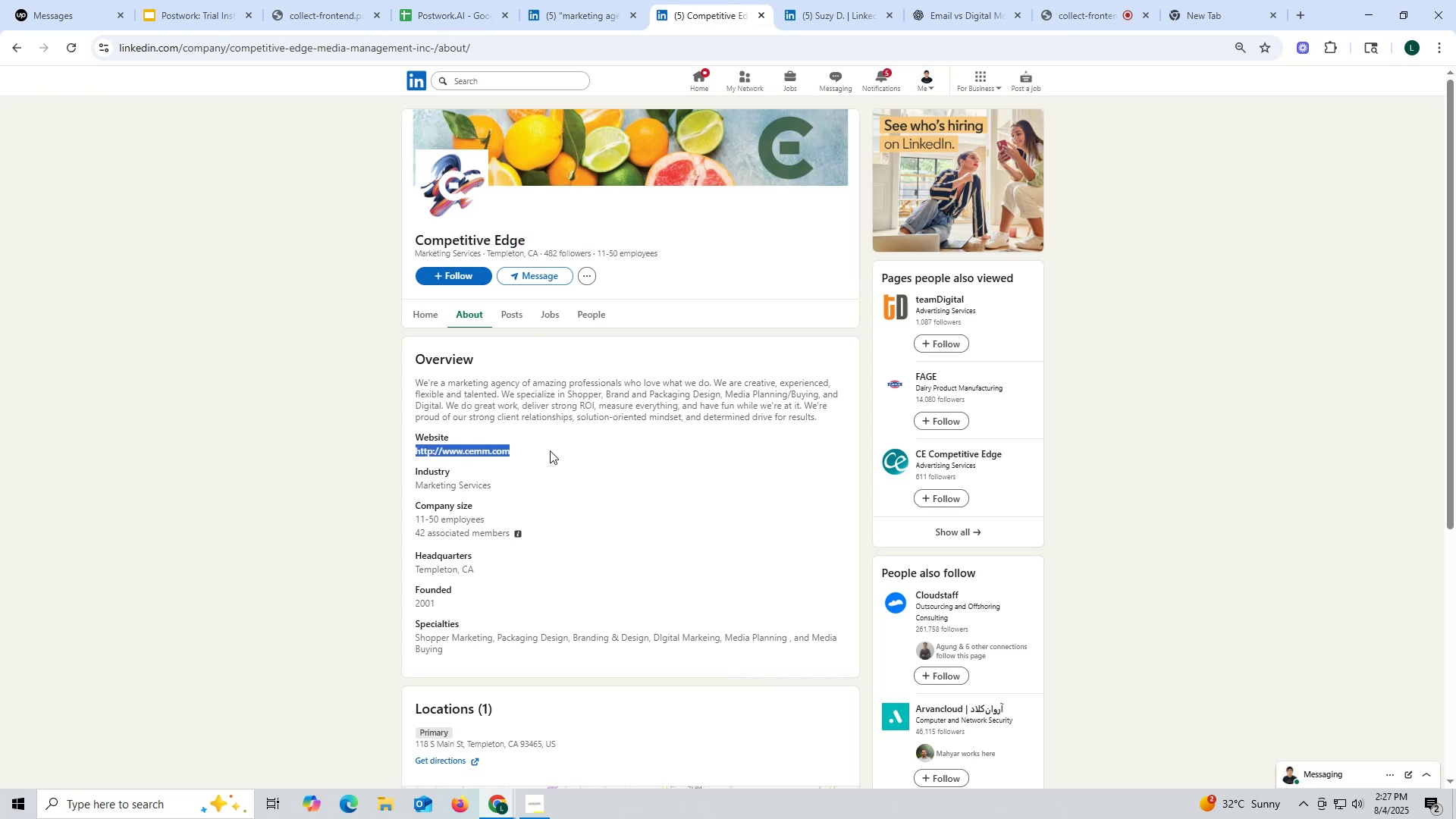 
key(Control+C)
 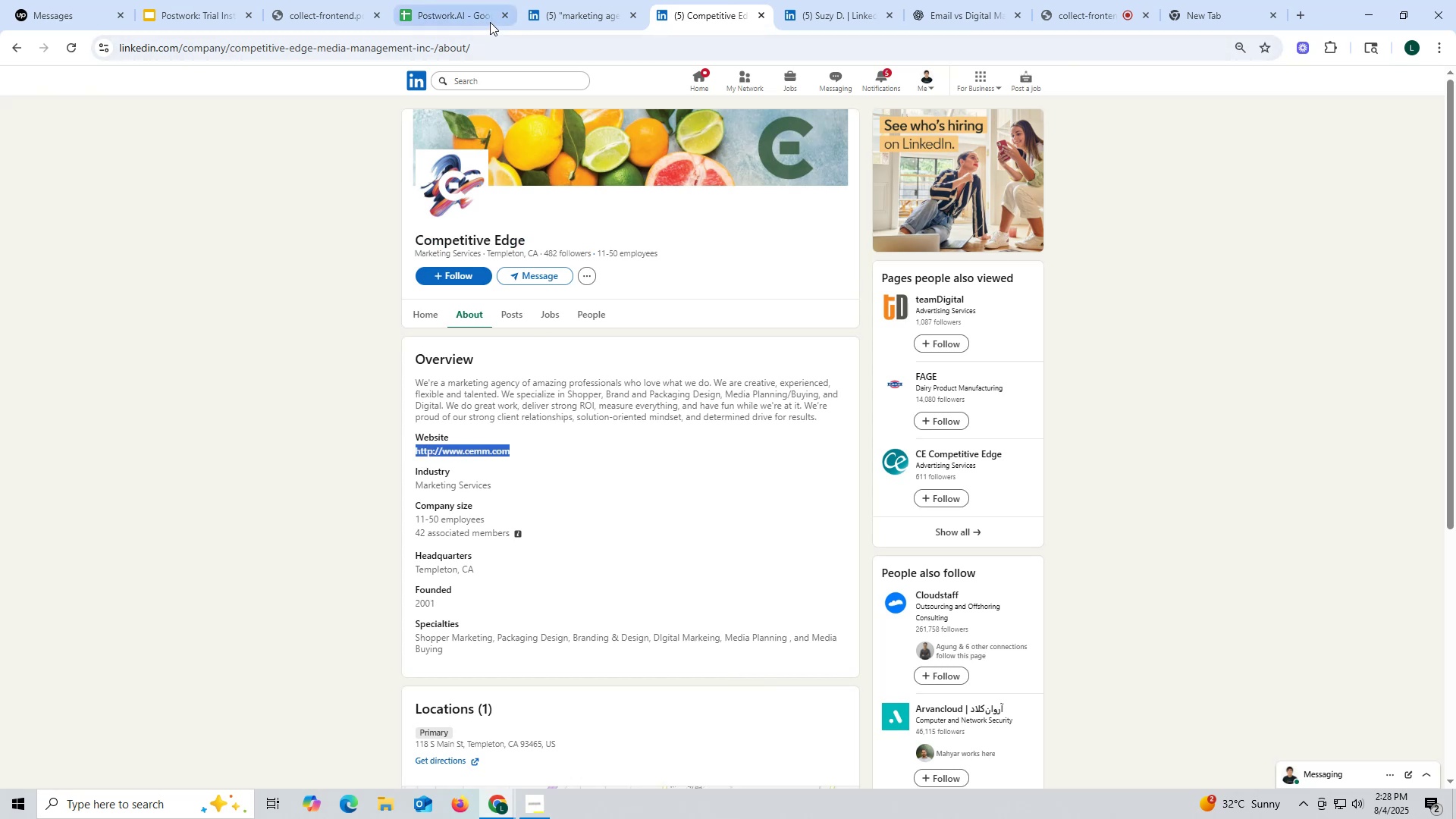 
left_click([482, 19])
 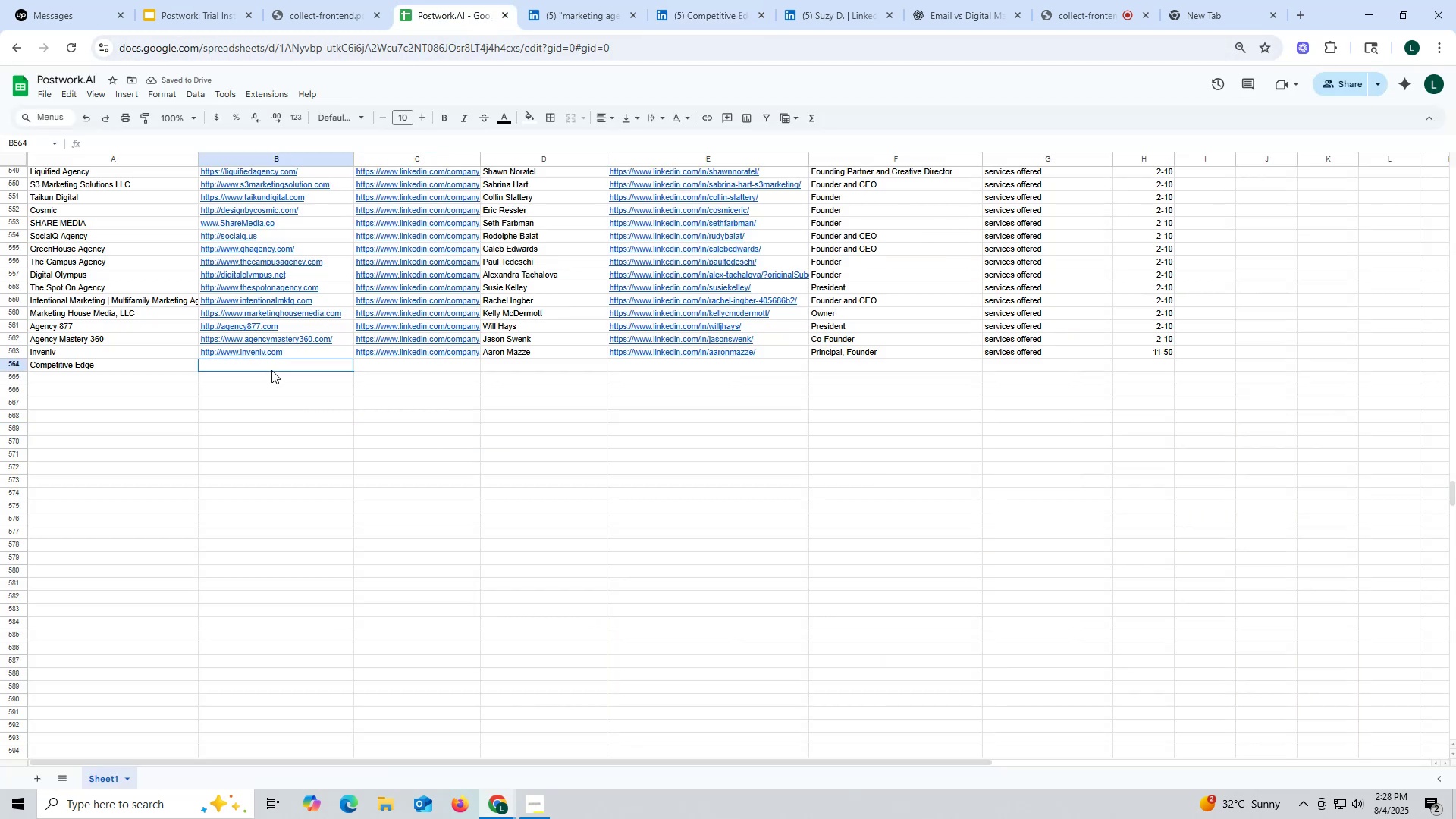 
double_click([270, 369])
 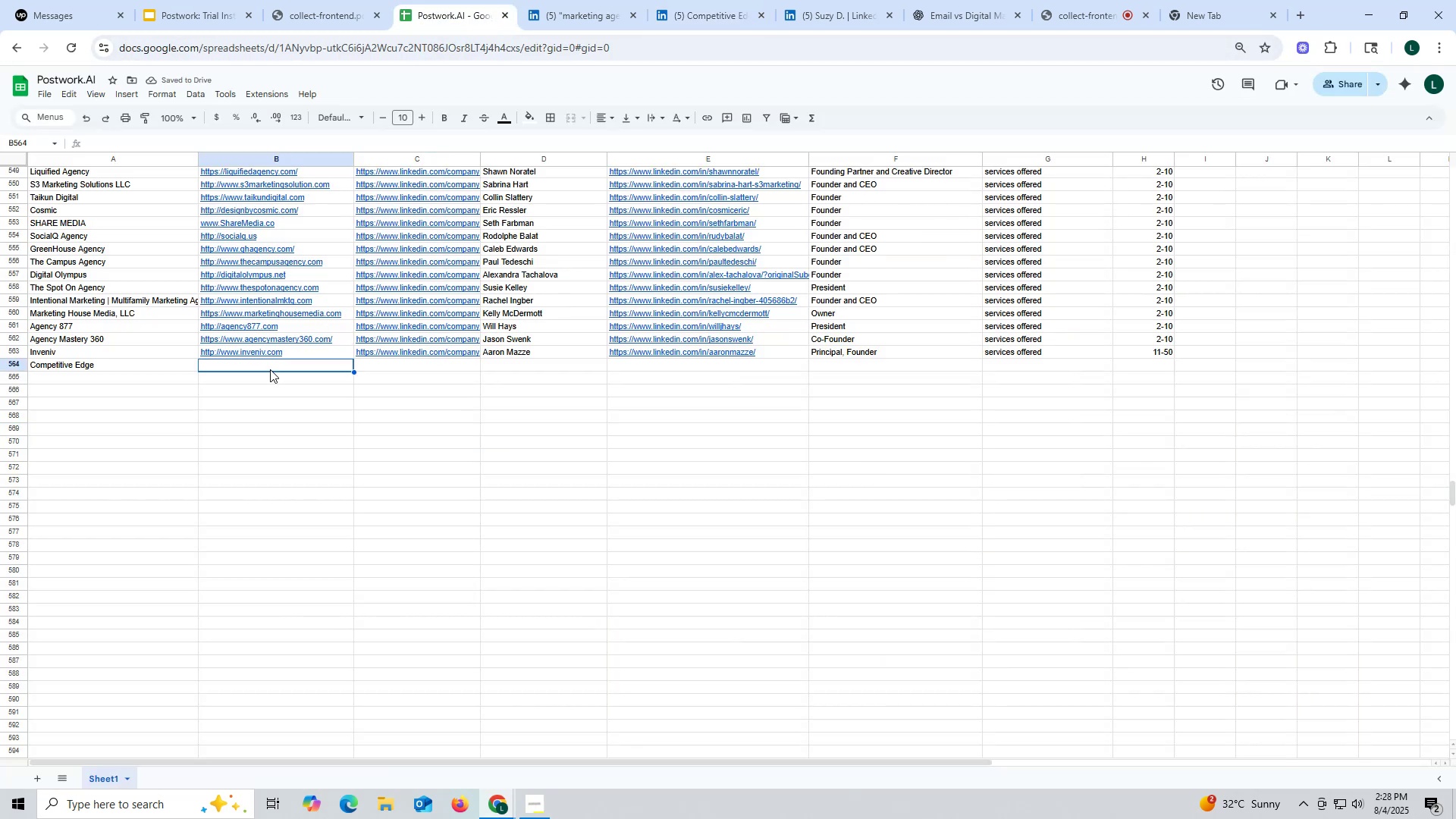 
key(Control+ControlLeft)
 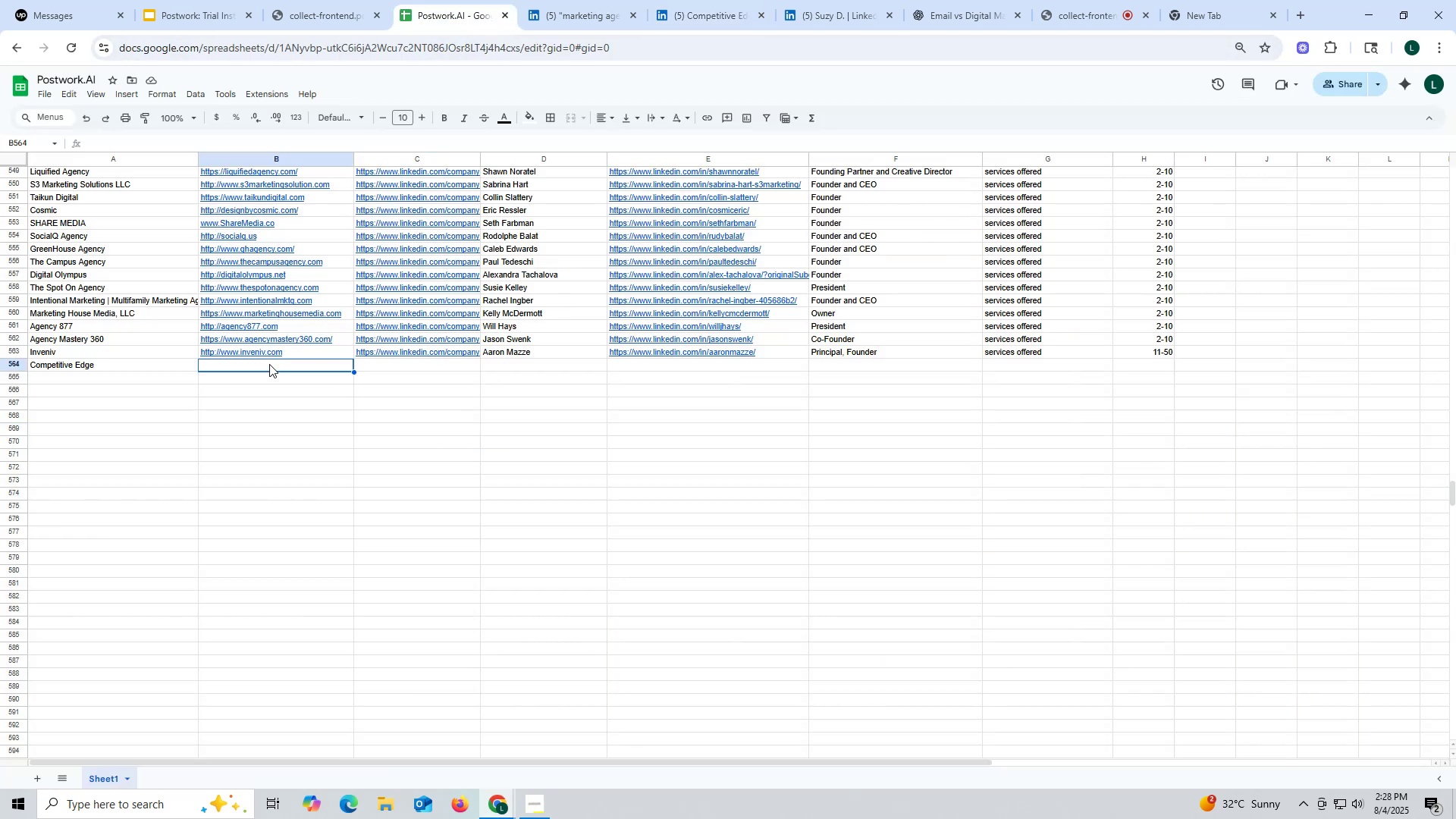 
double_click([269, 364])
 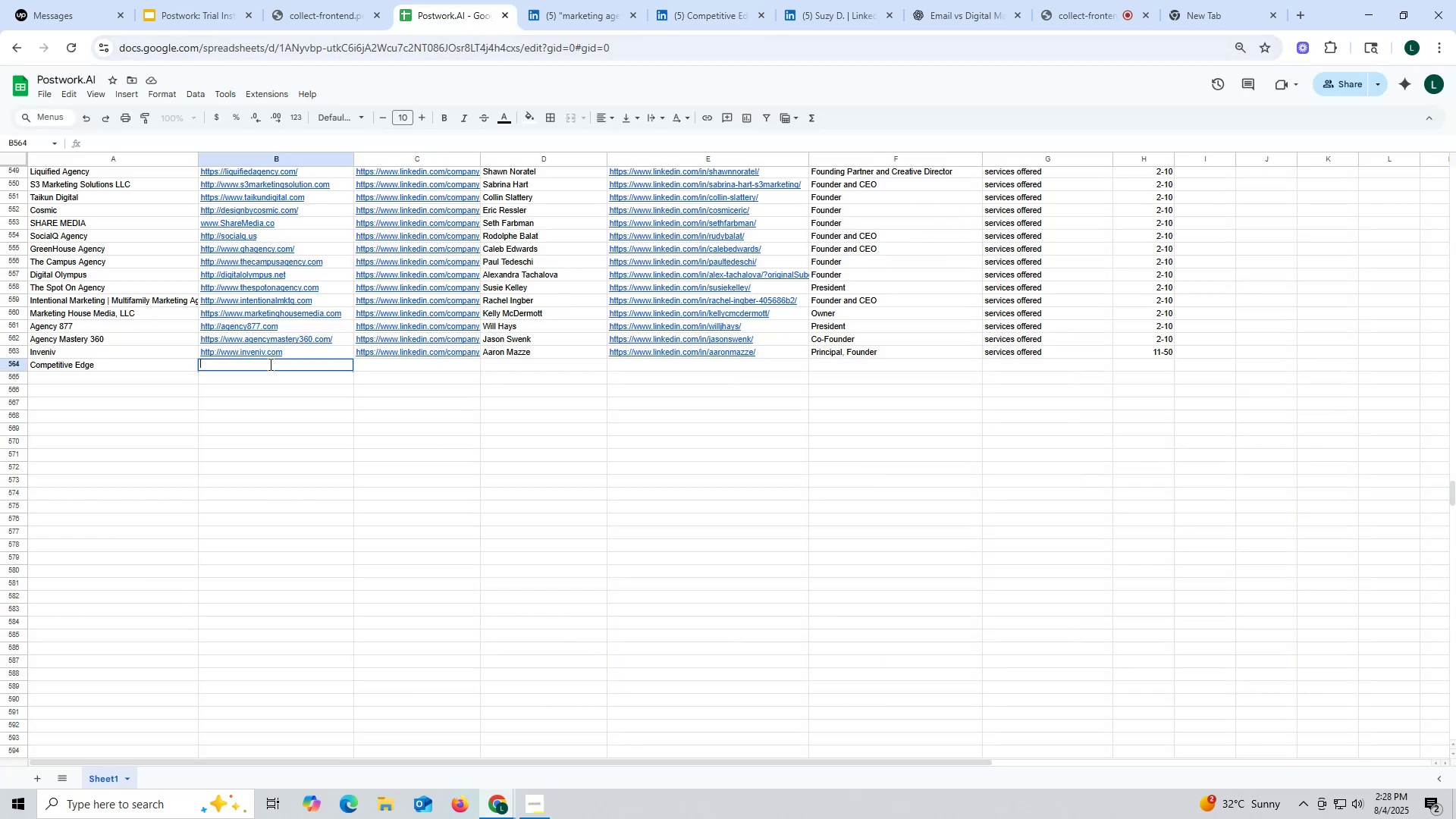 
key(Control+ControlLeft)
 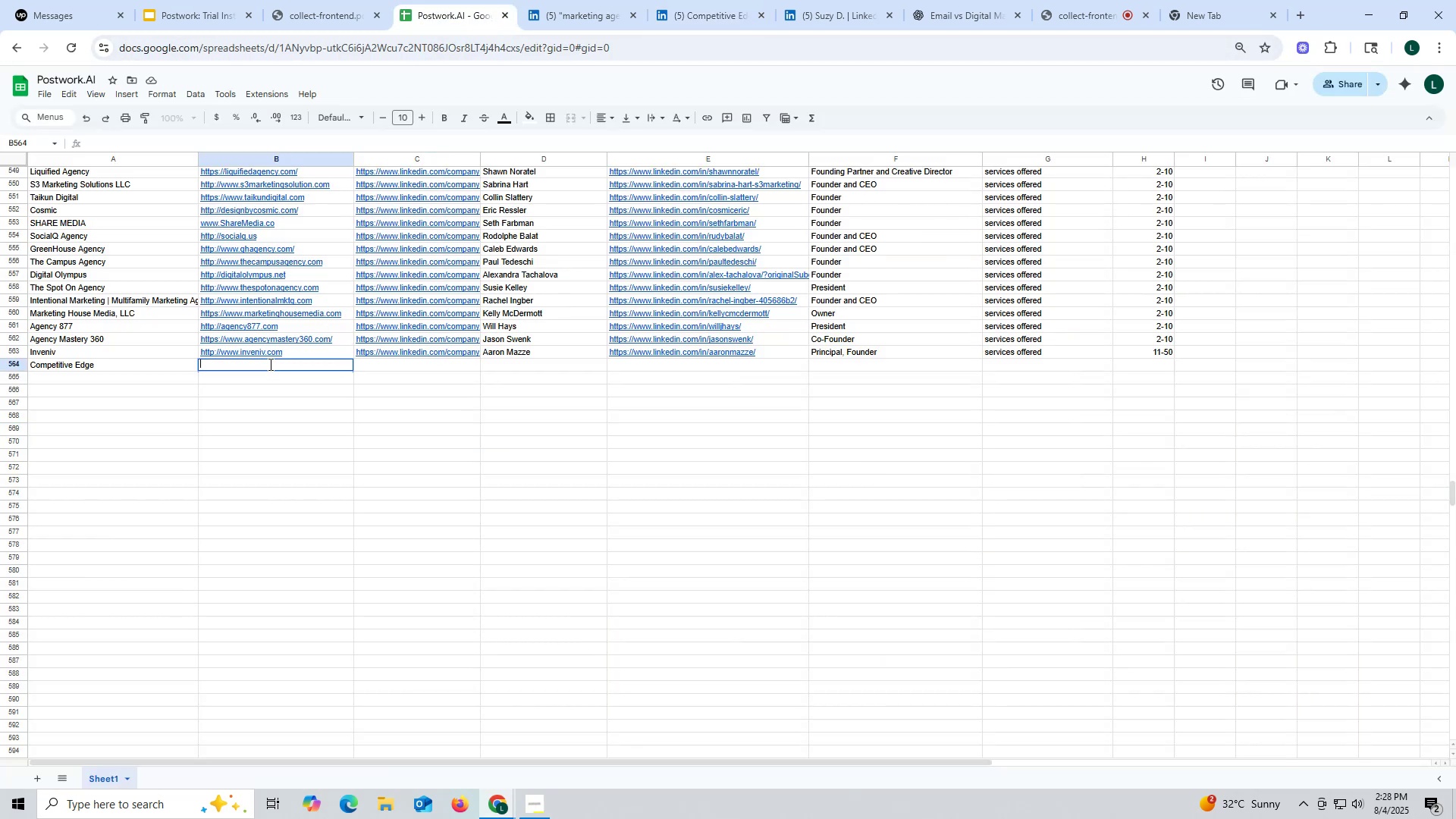 
key(Control+V)
 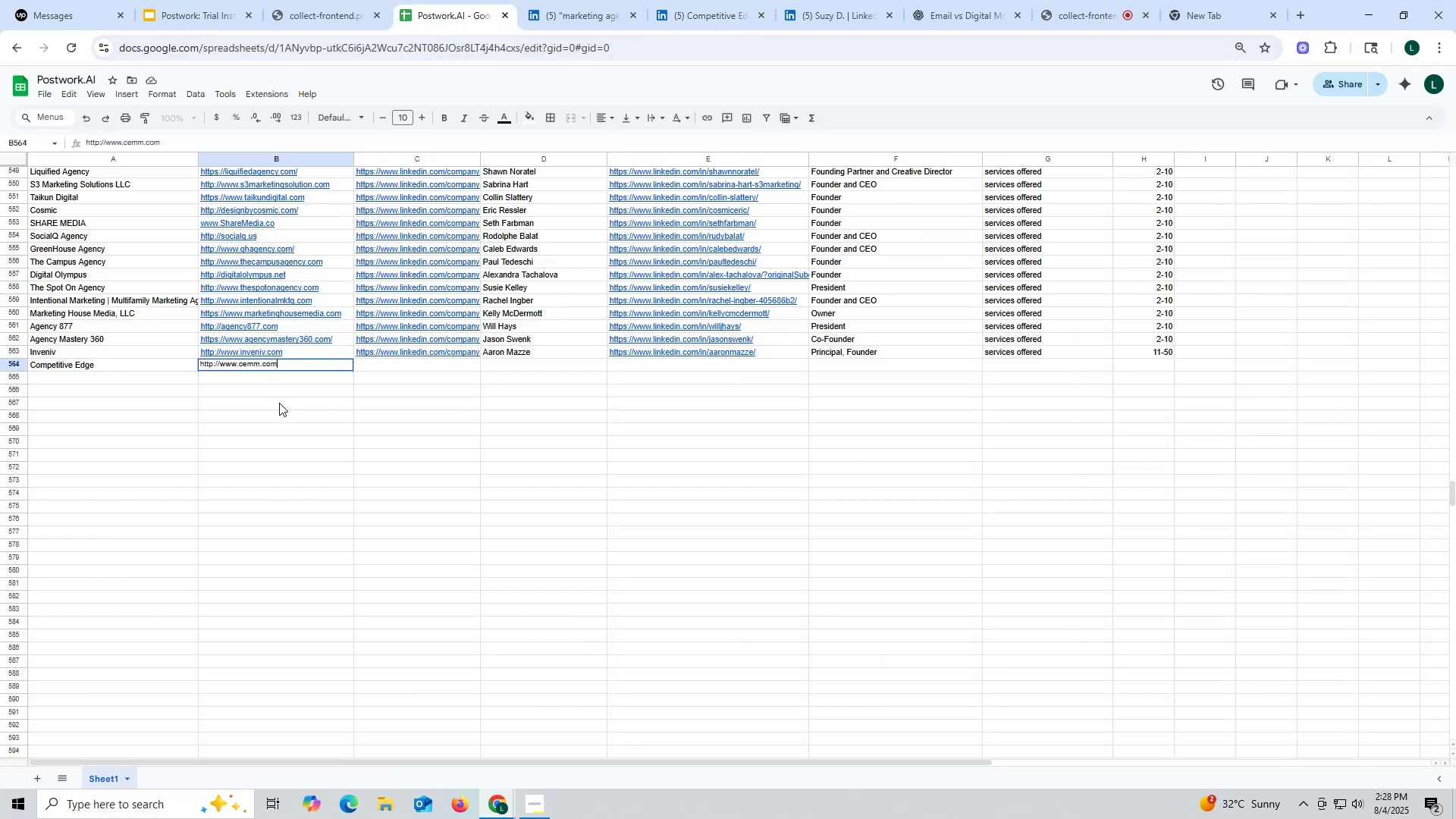 
left_click([279, 403])
 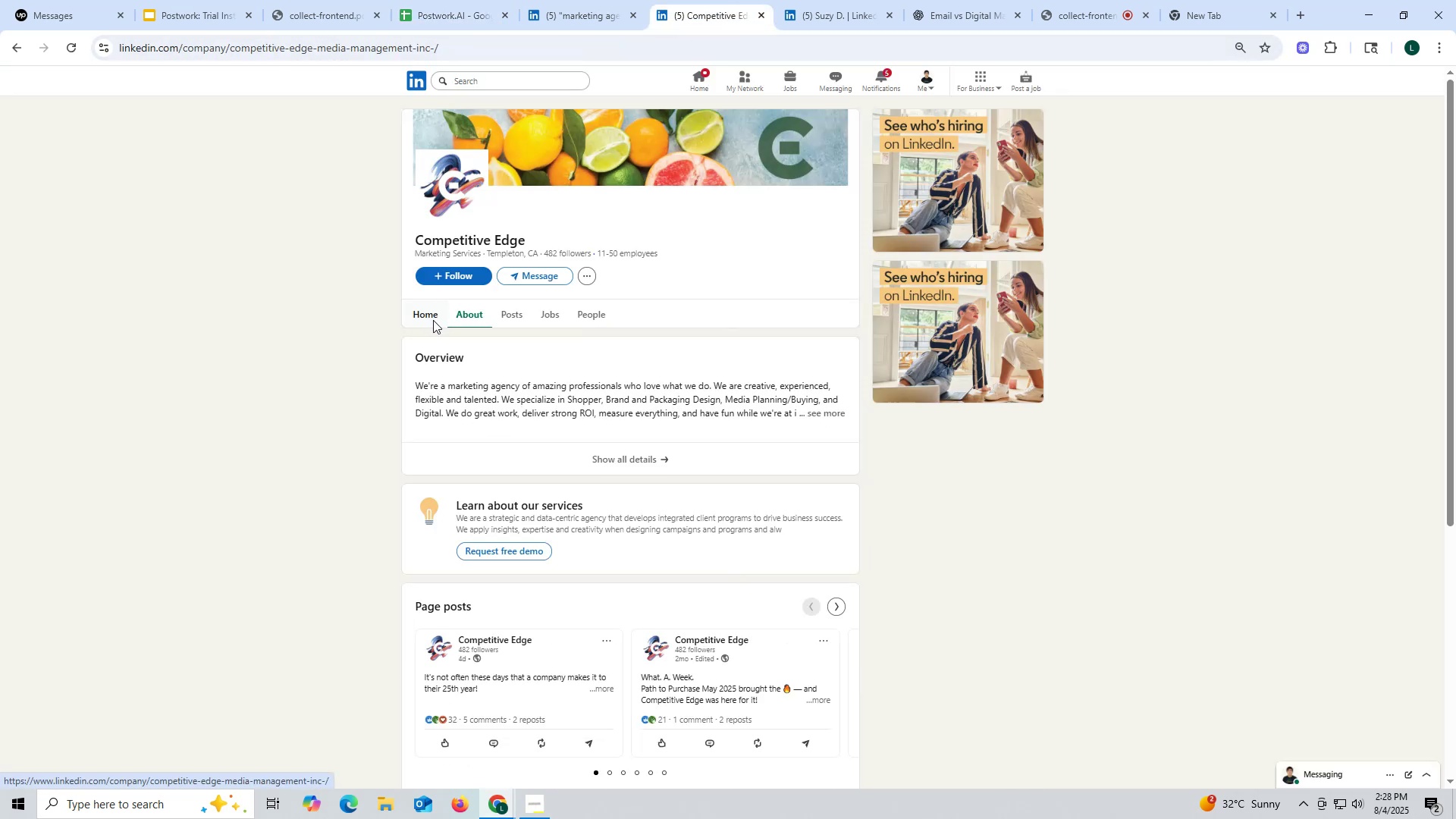 
double_click([294, 58])
 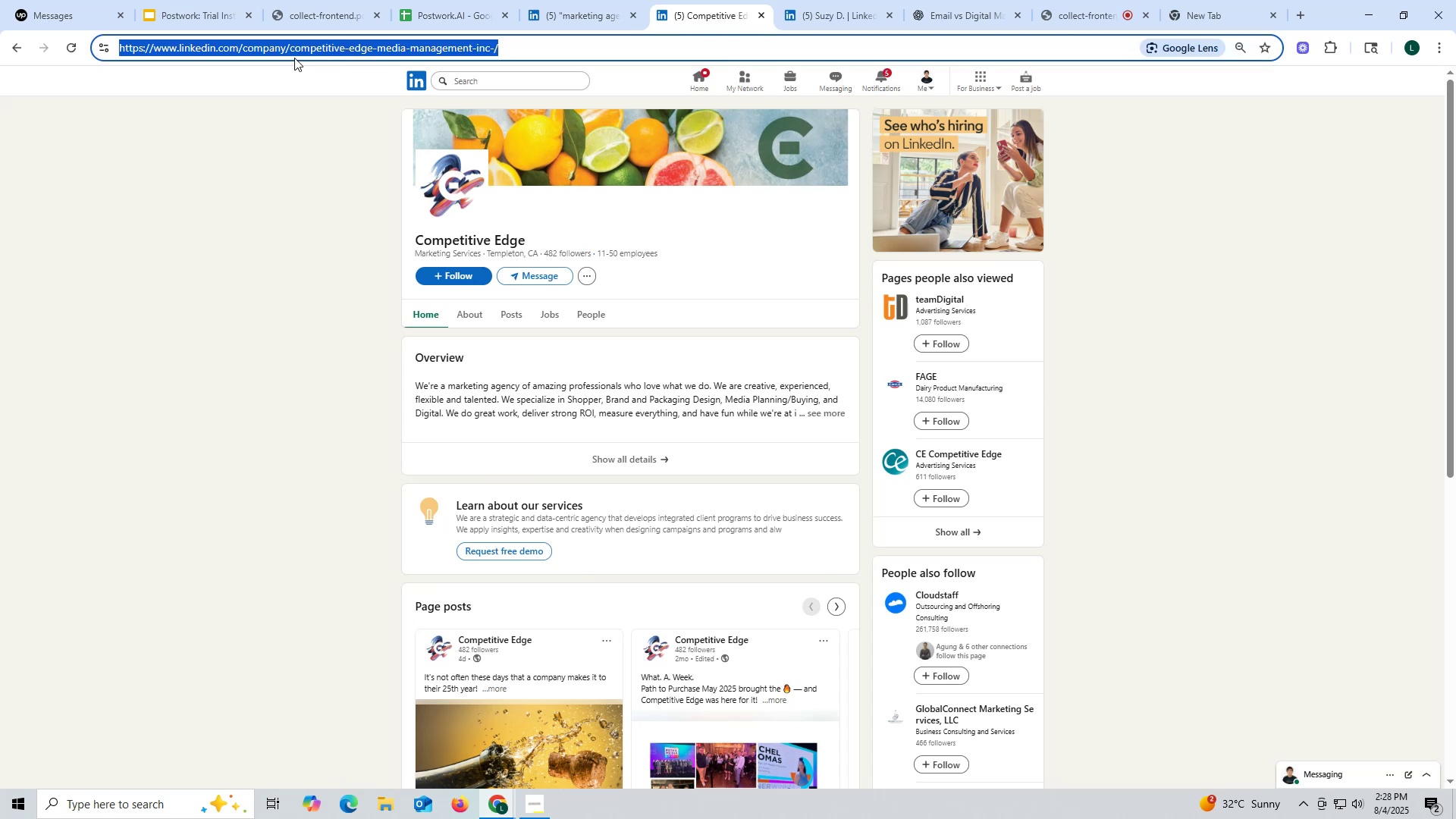 
triple_click([294, 58])
 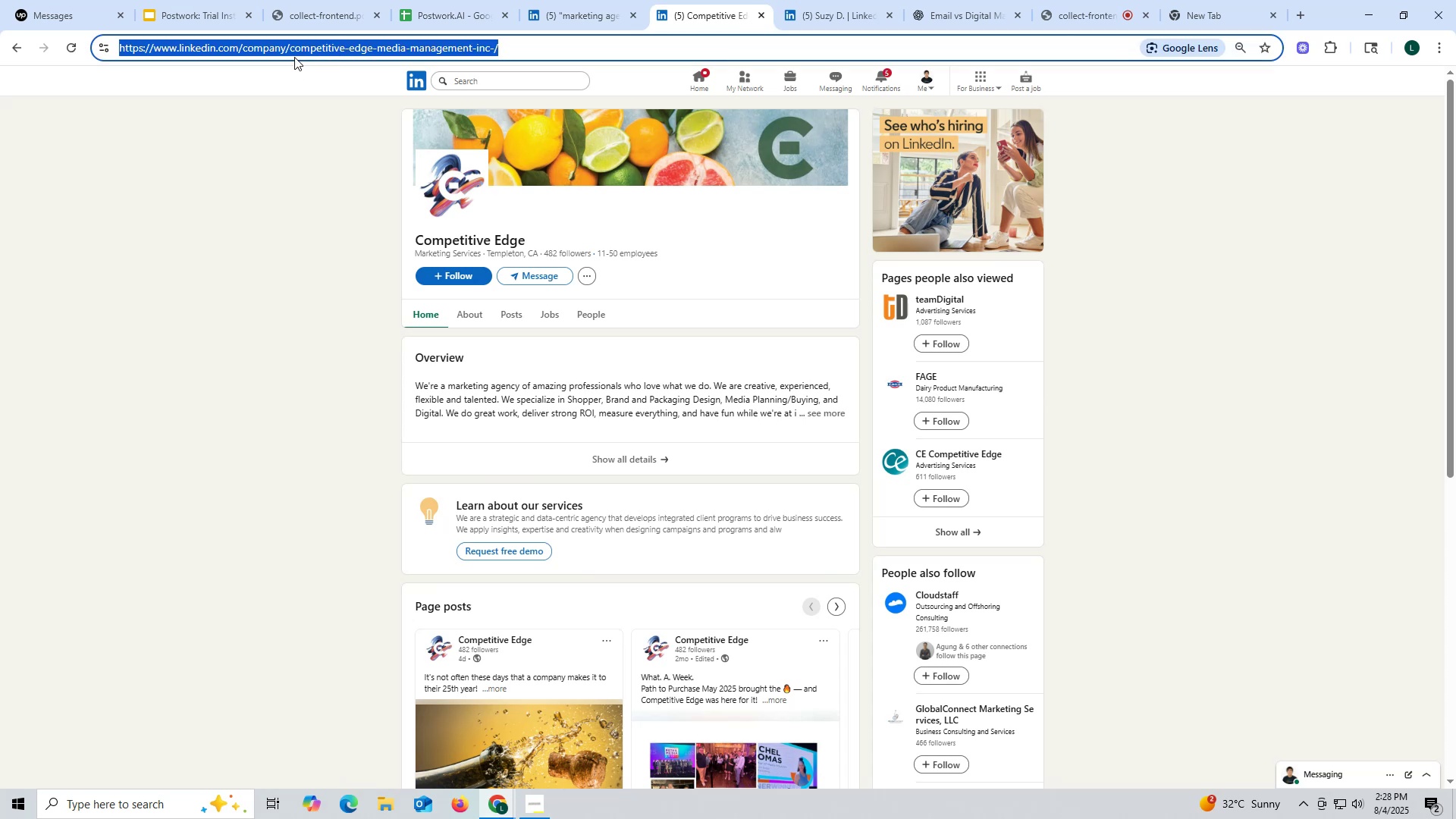 
key(Control+ControlLeft)
 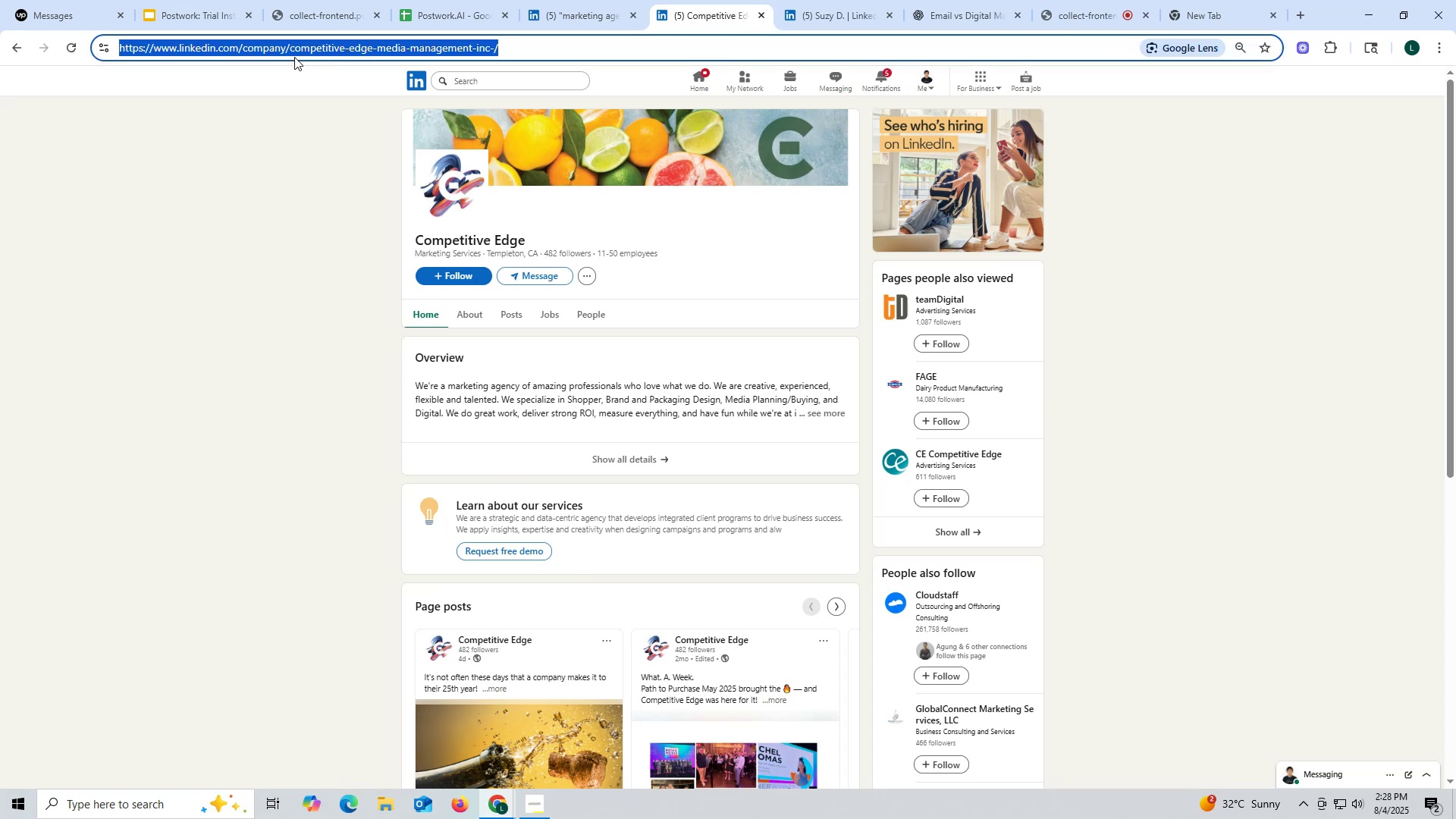 
key(Control+C)
 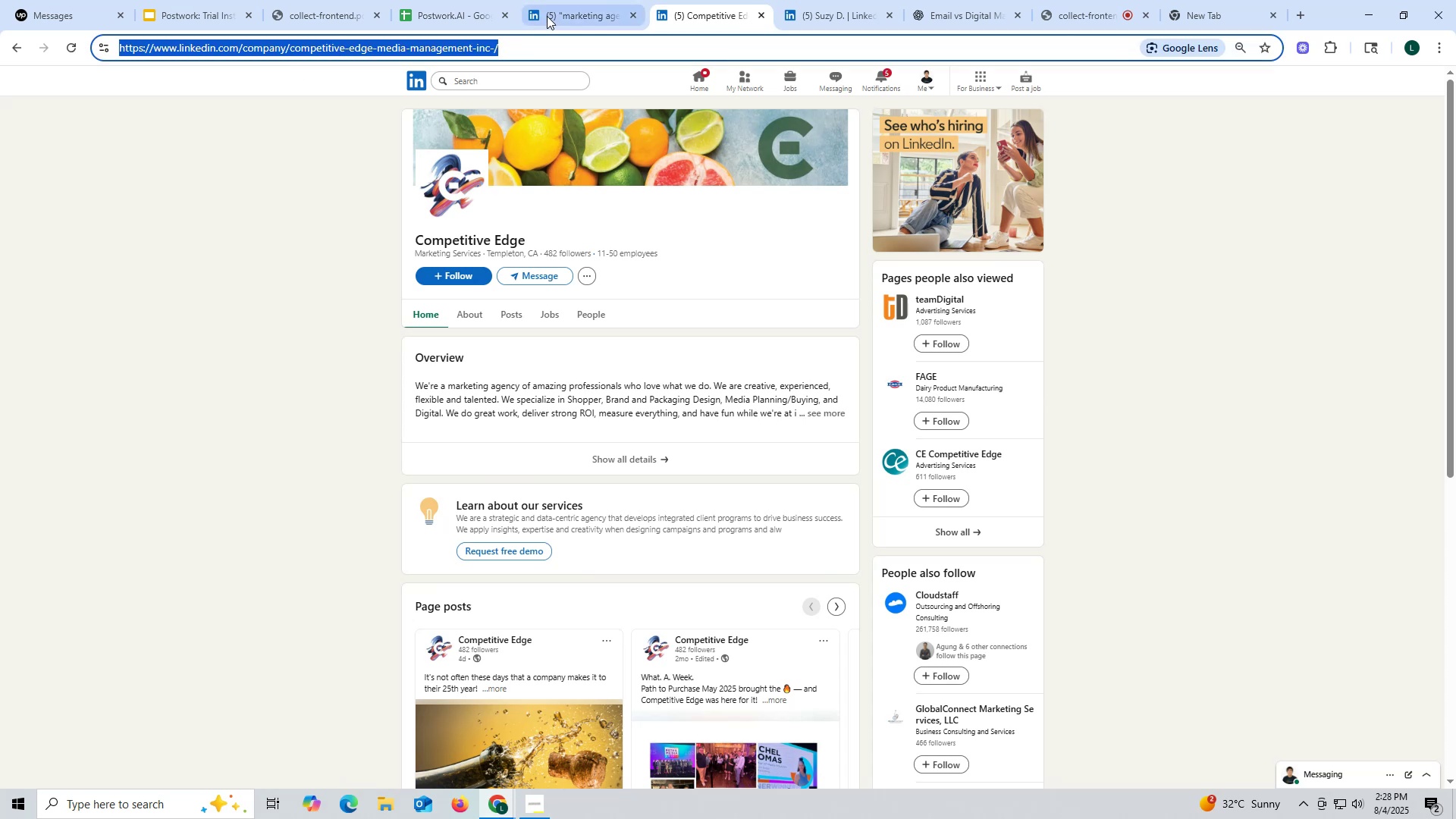 
left_click([551, 14])
 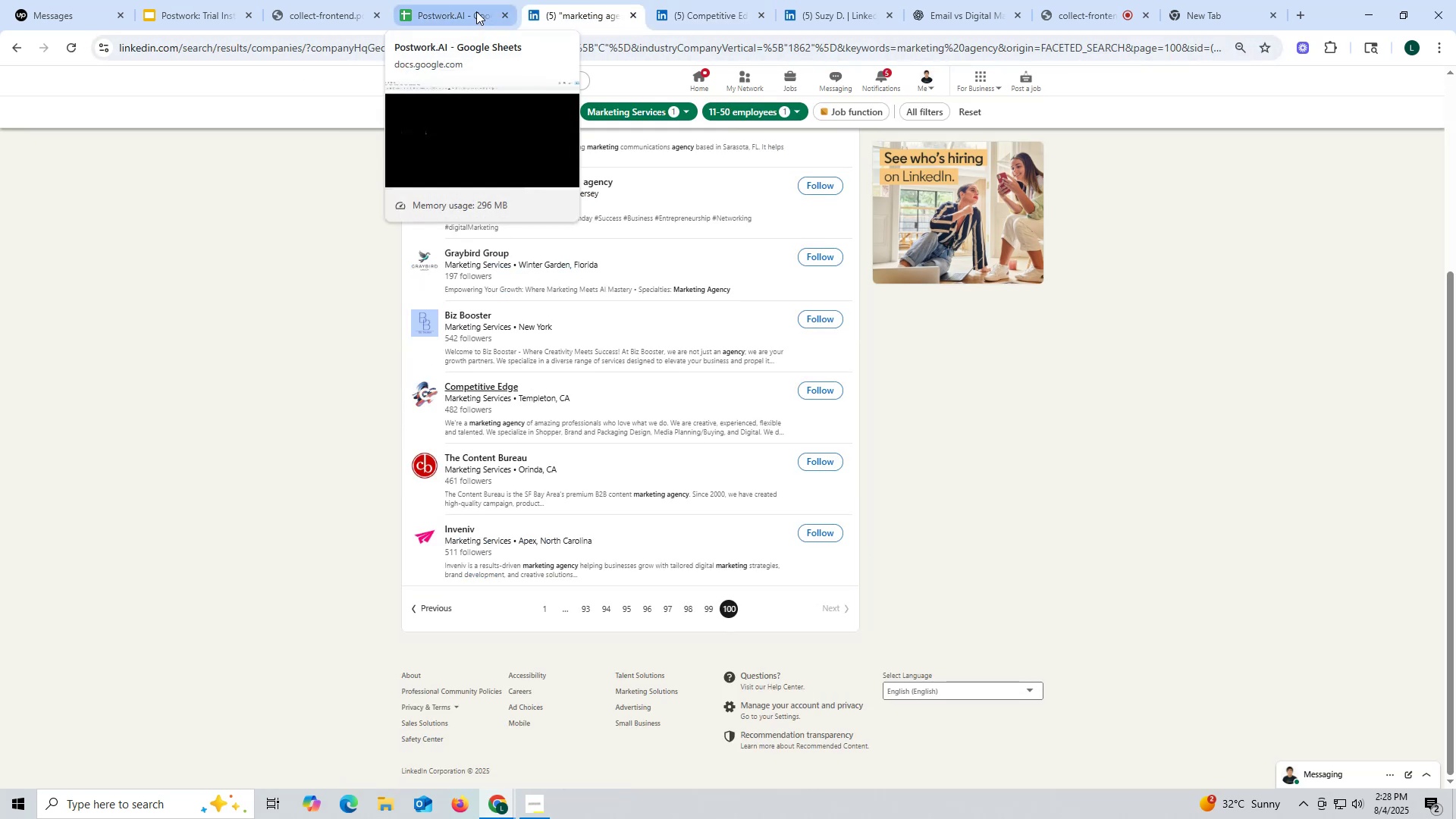 
wait(7.18)
 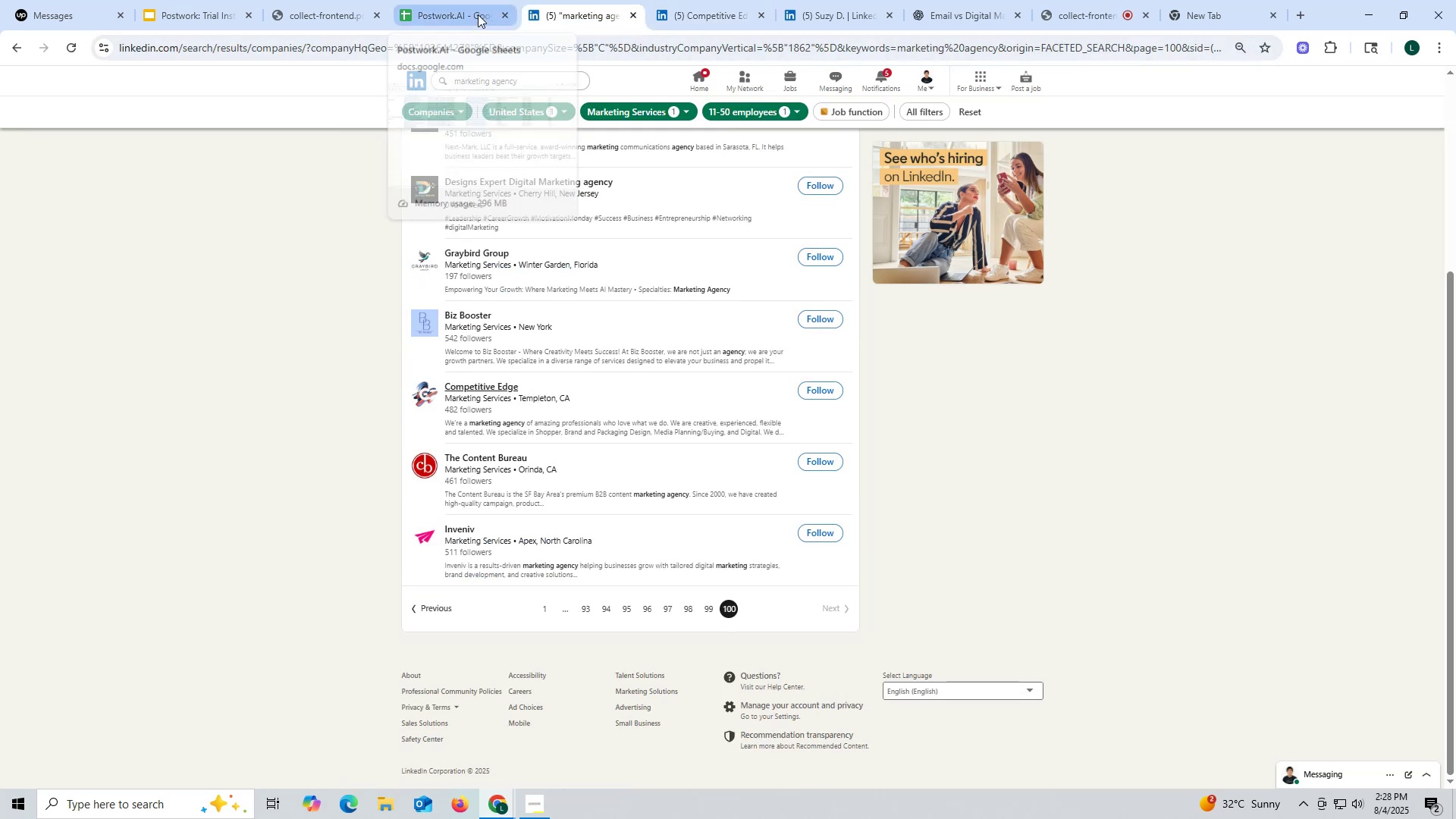 
left_click([476, 11])
 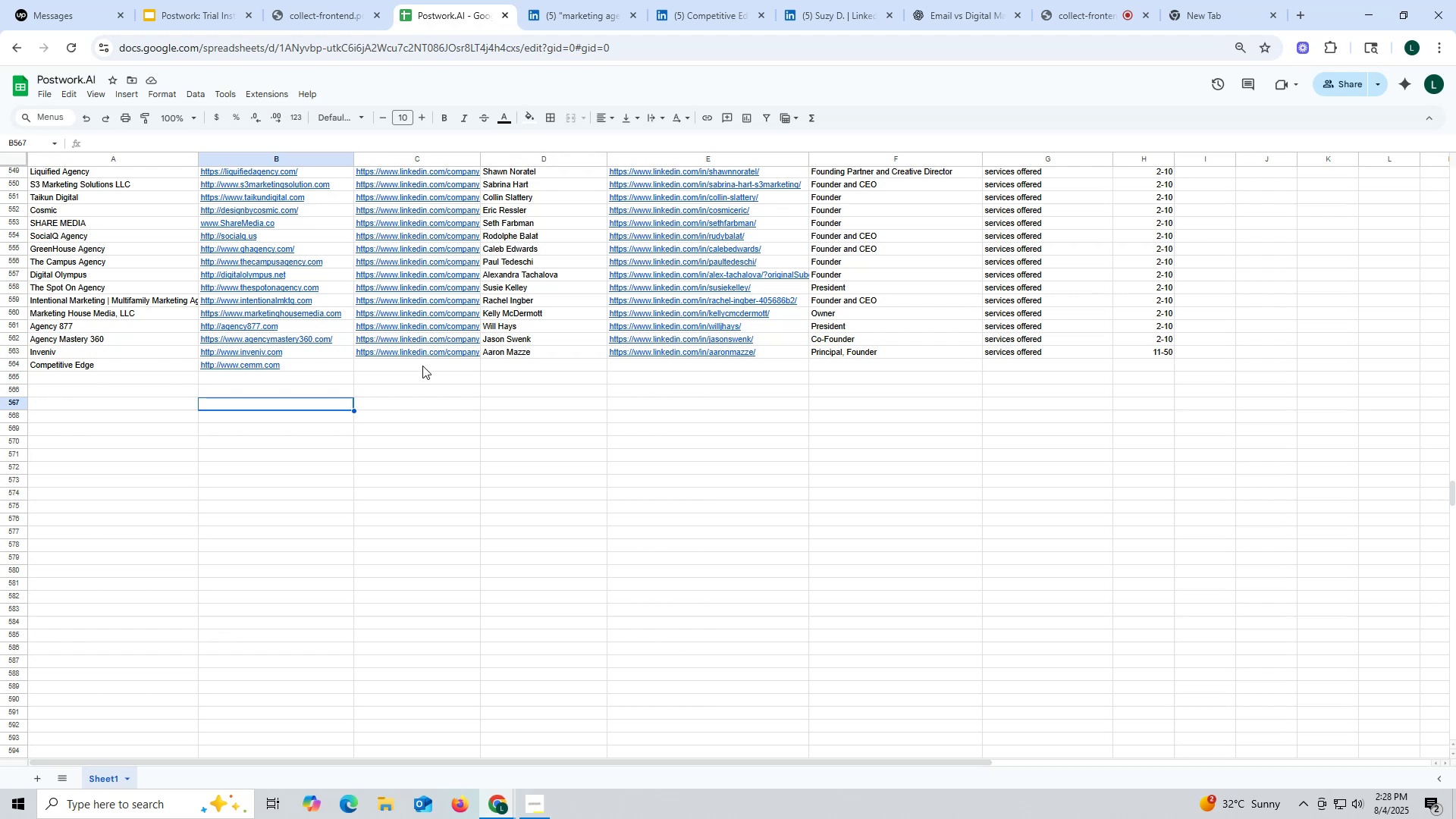 
double_click([422, 364])
 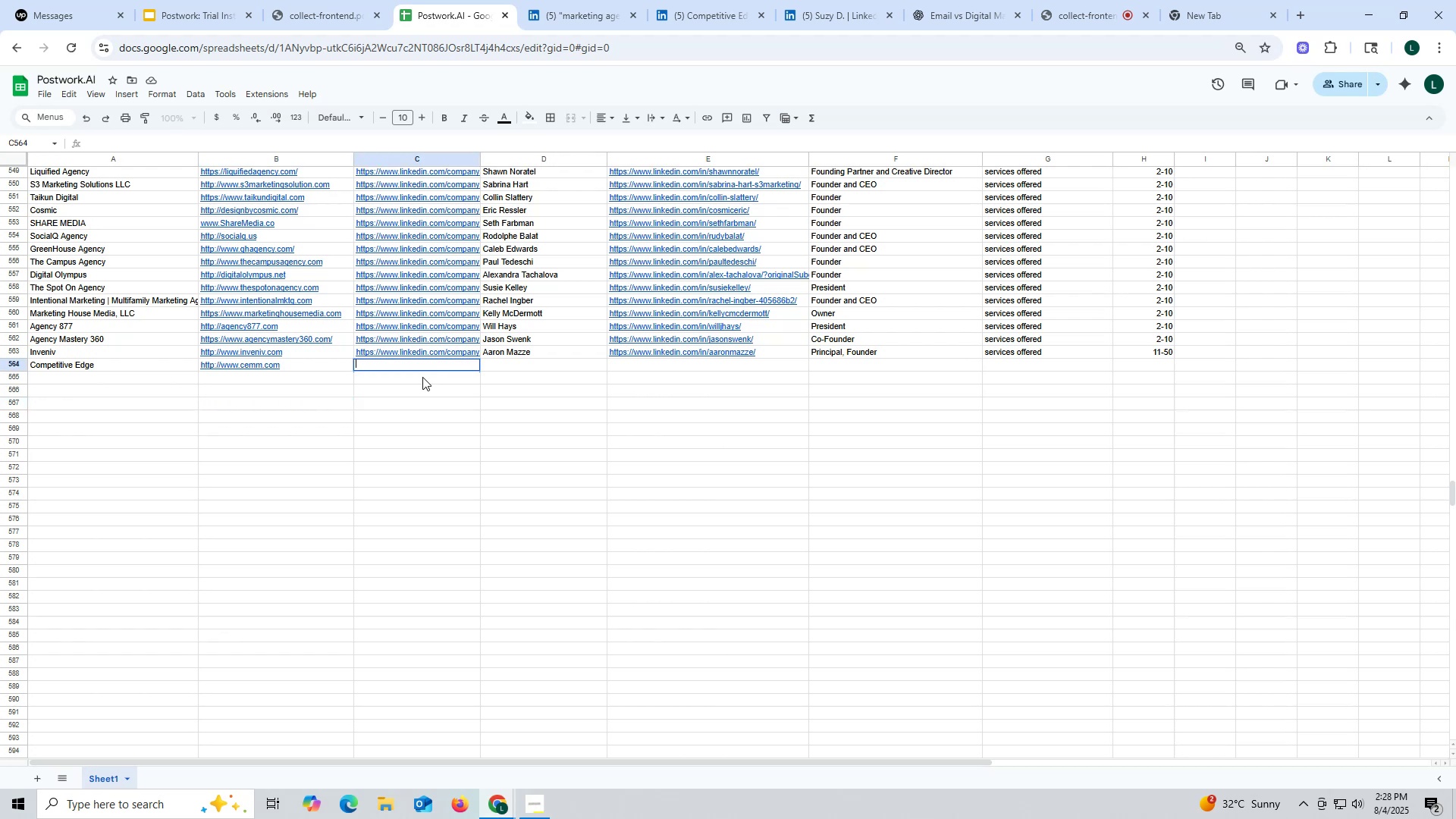 
key(Control+ControlLeft)
 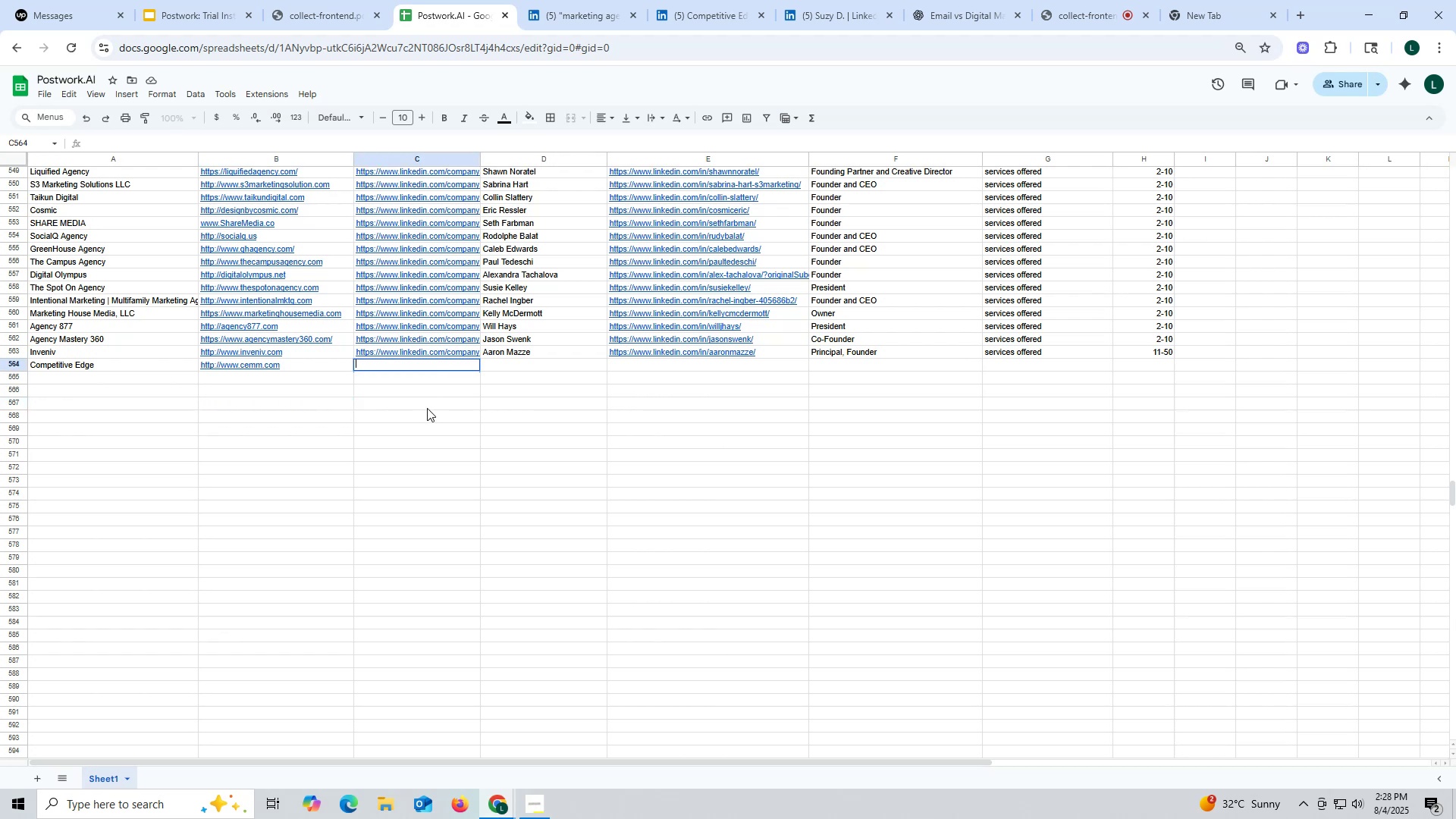 
key(Control+V)
 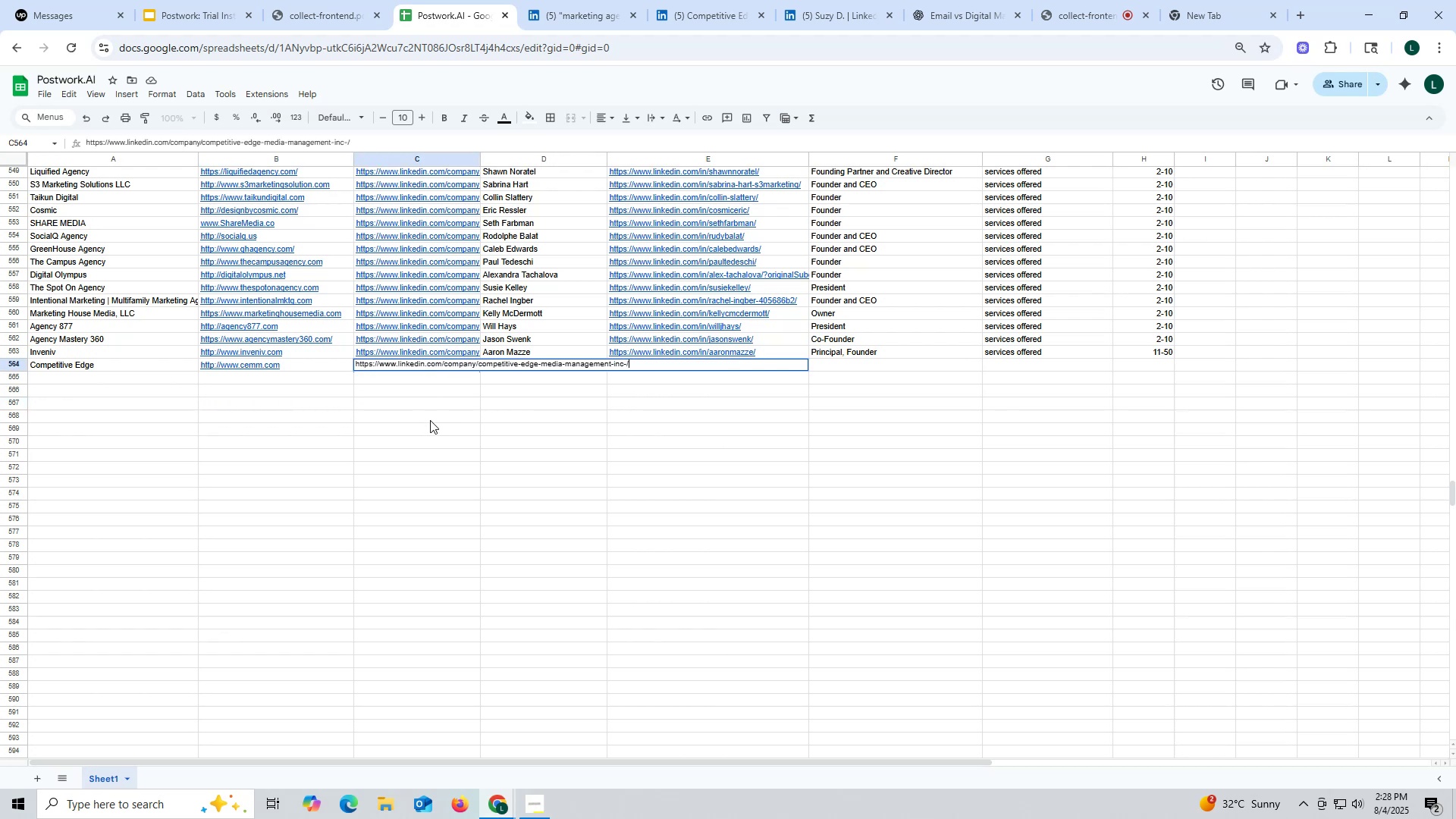 
left_click([430, 420])
 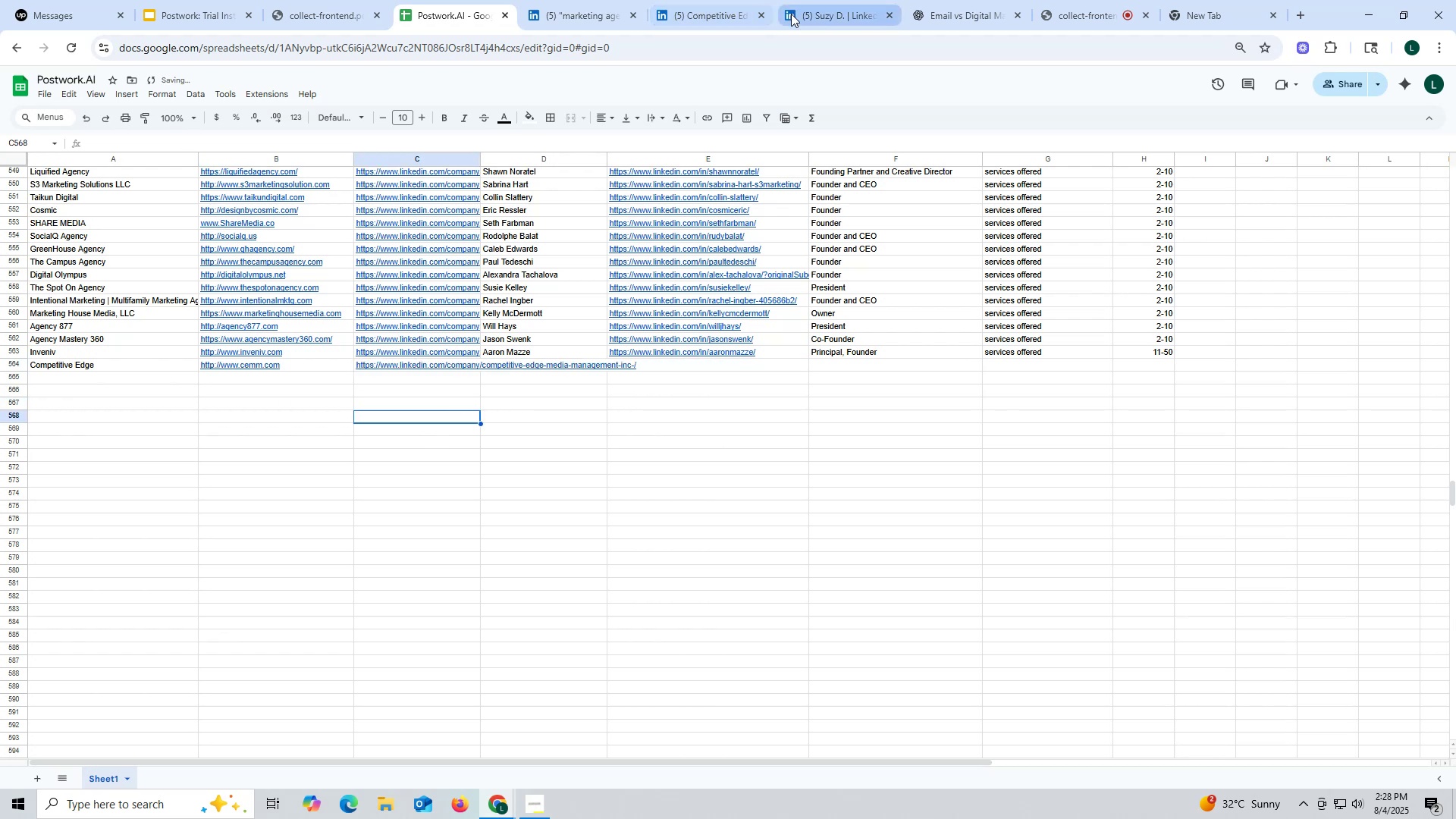 
left_click([823, 11])
 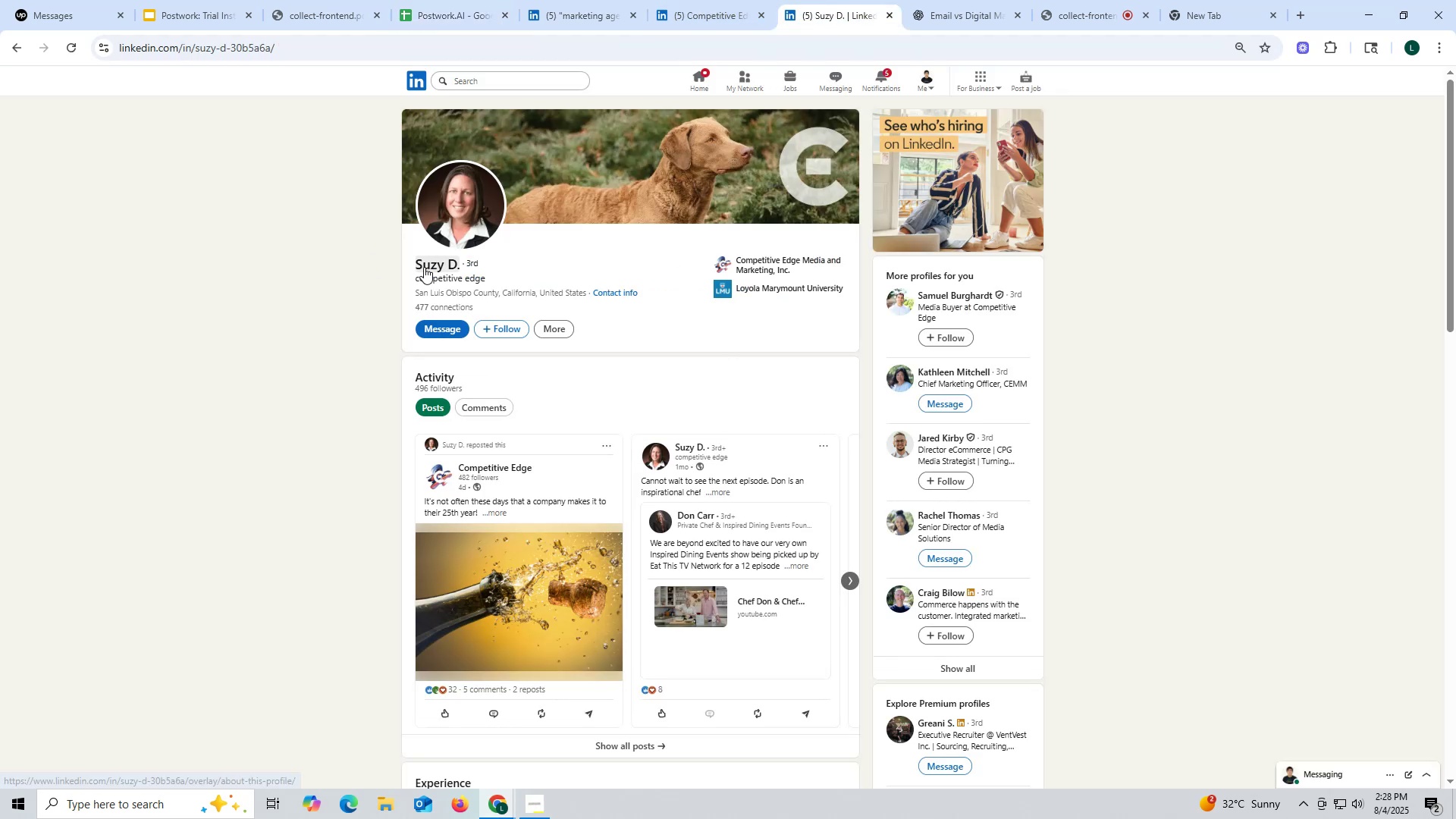 
left_click_drag(start_coordinate=[405, 259], to_coordinate=[461, 265])
 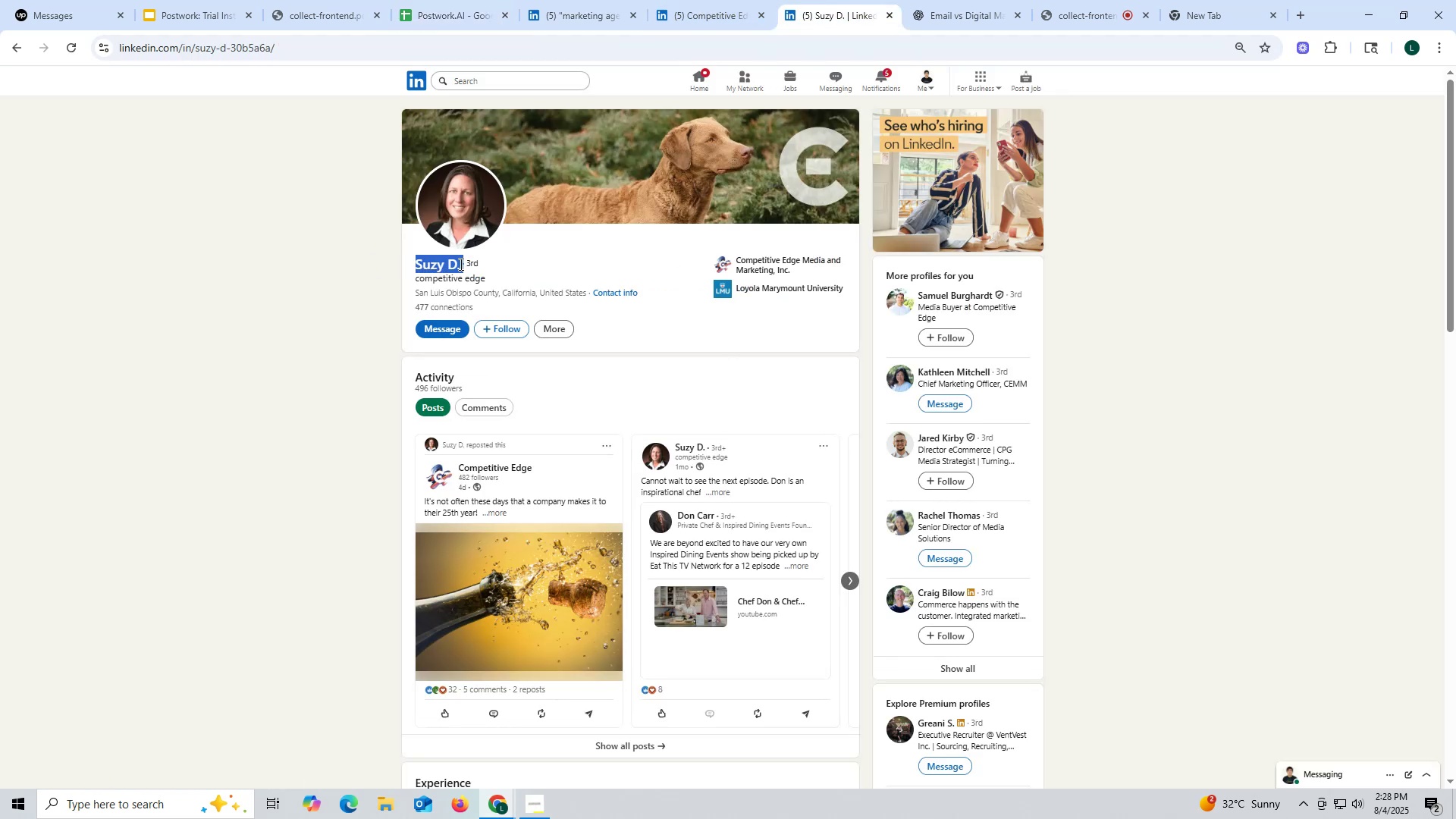 
key(Control+ControlLeft)
 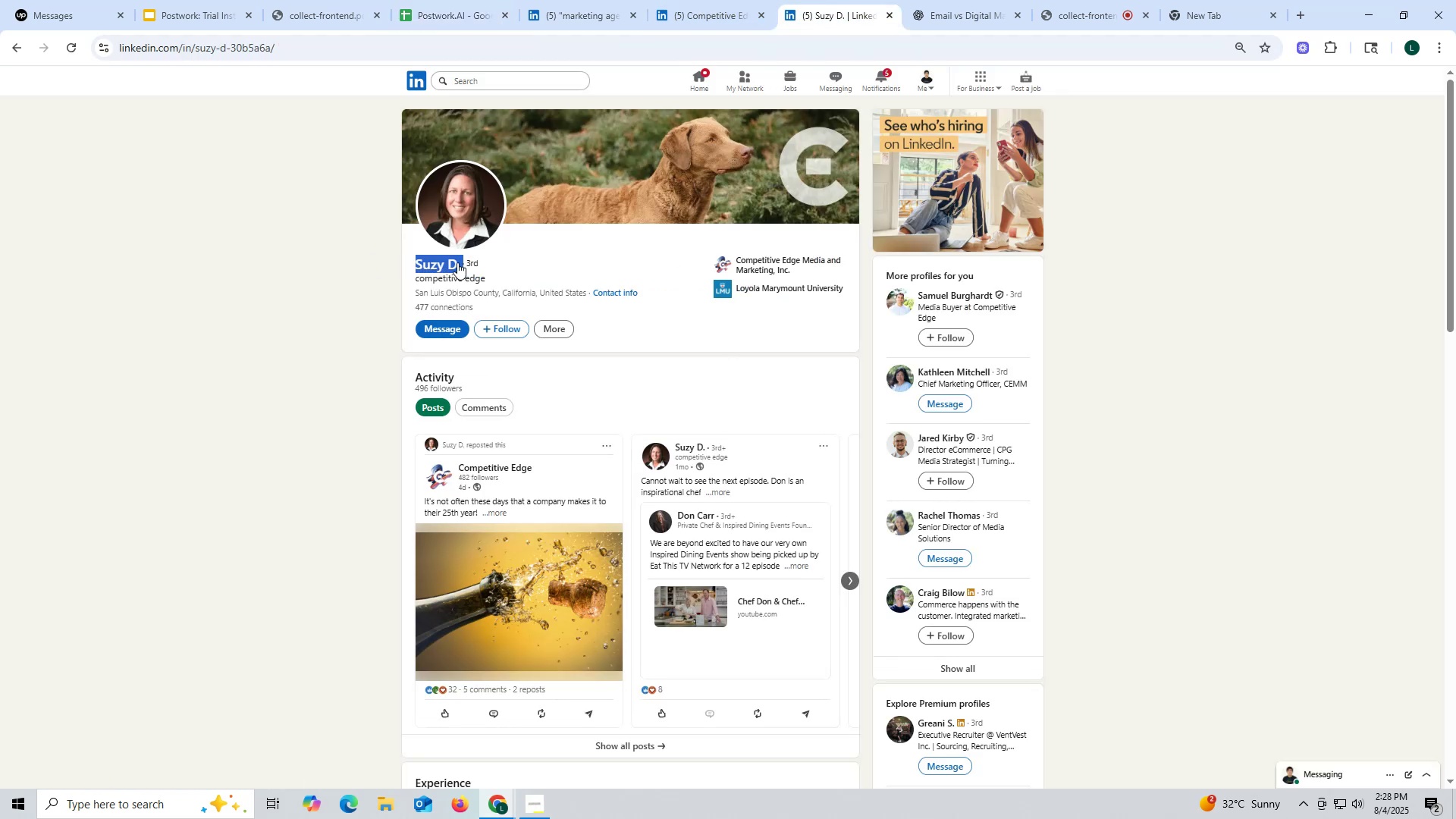 
key(Control+C)
 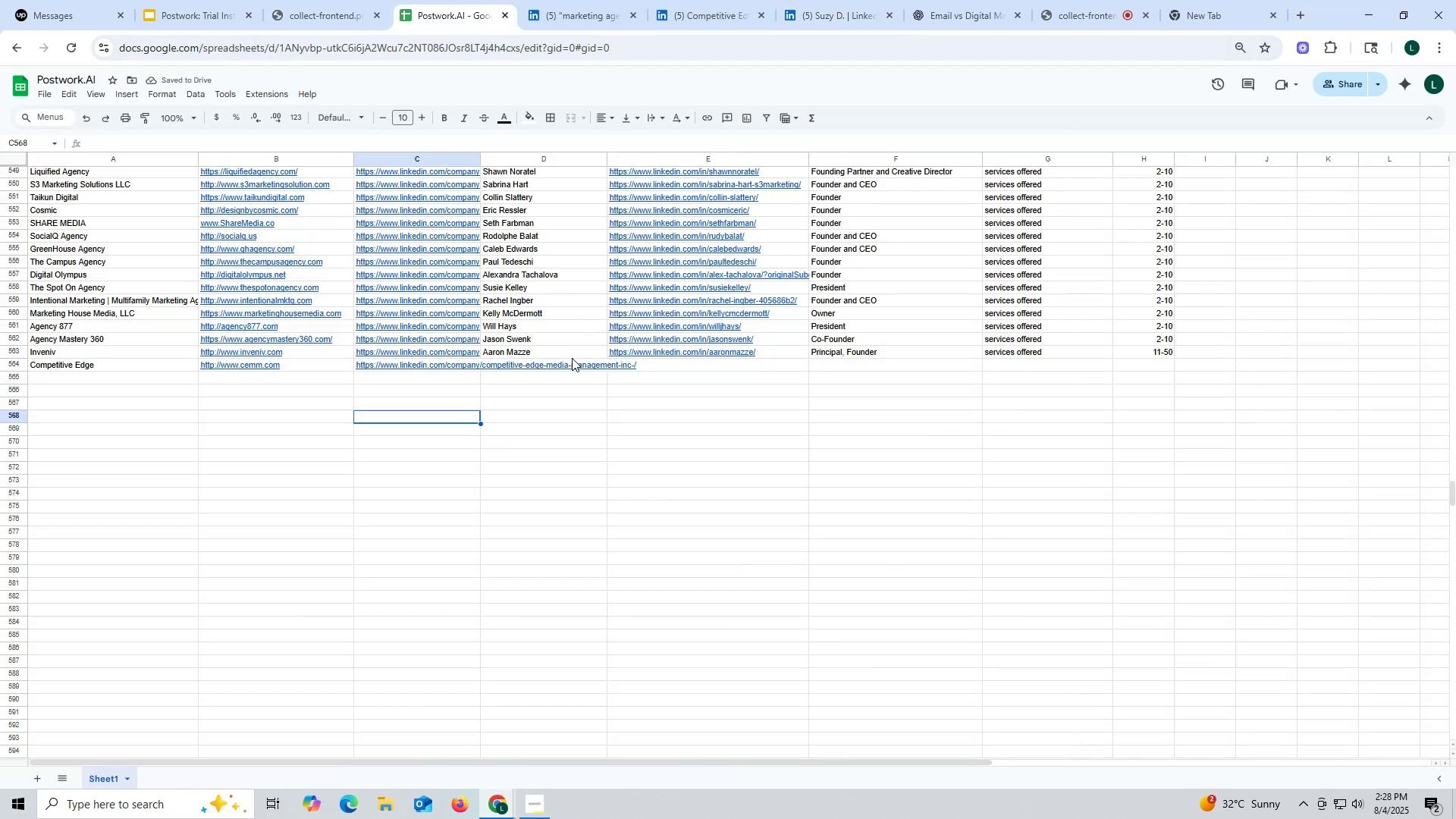 
double_click([560, 366])
 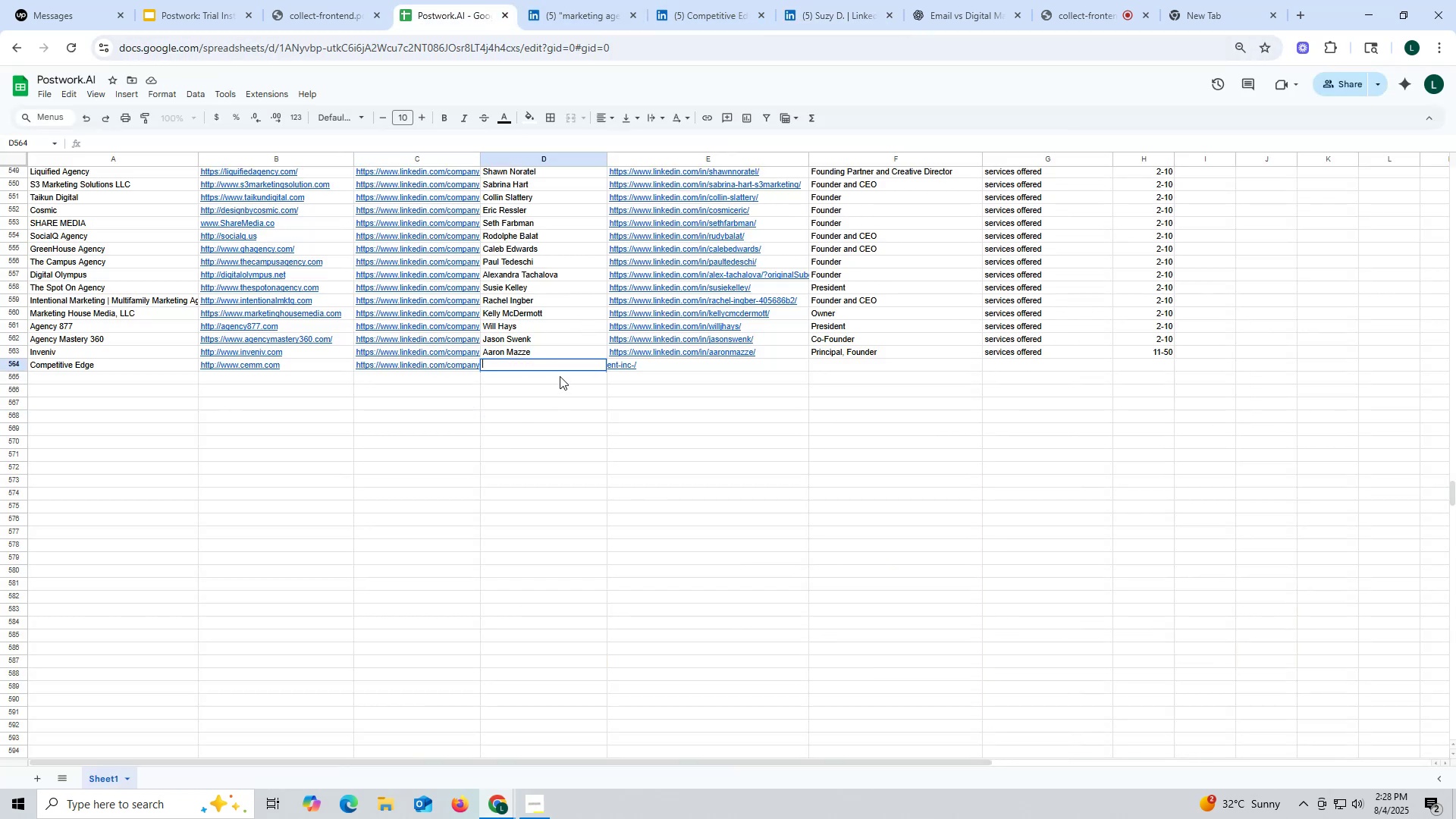 
key(Control+ControlLeft)
 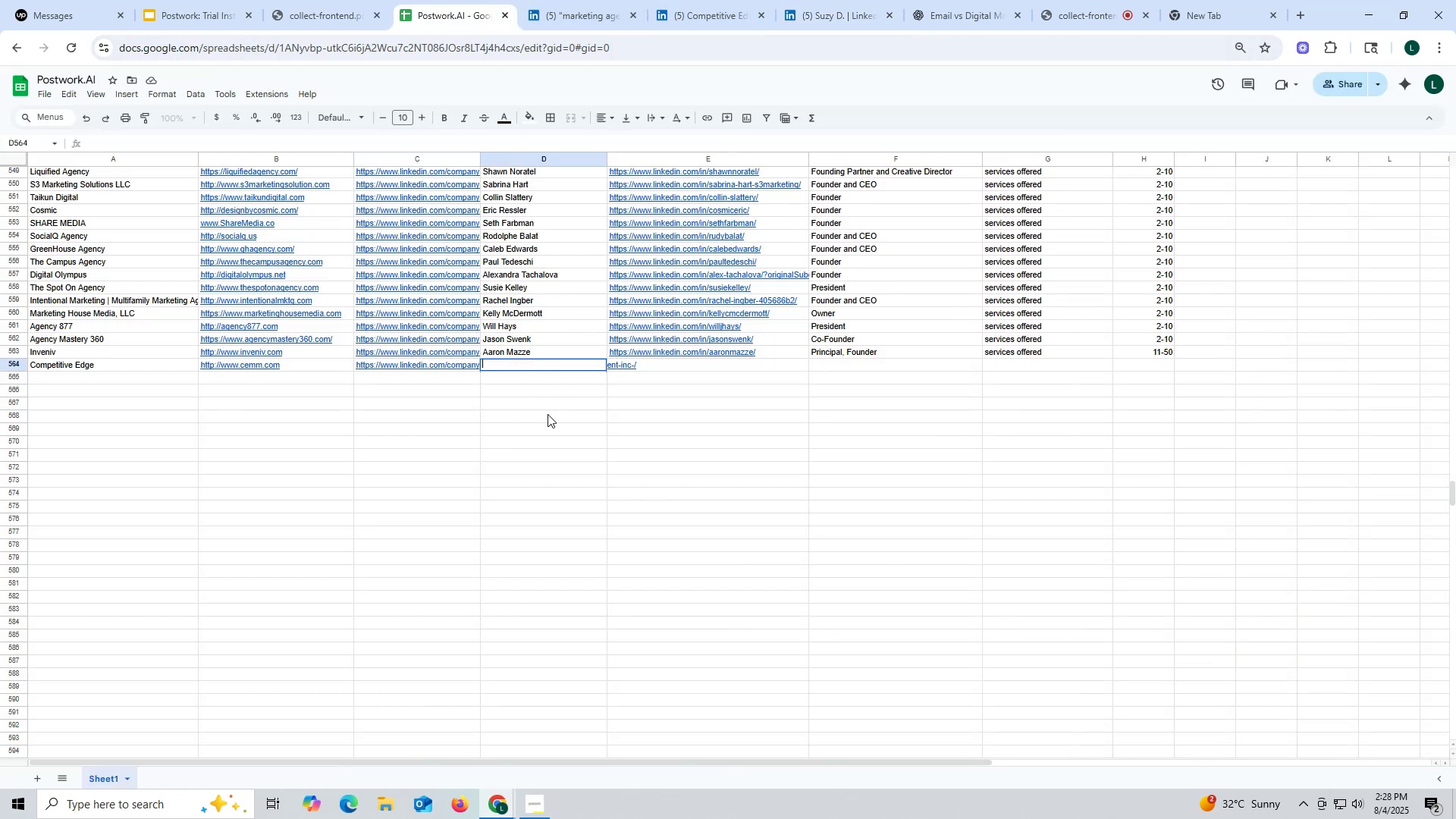 
key(Control+V)
 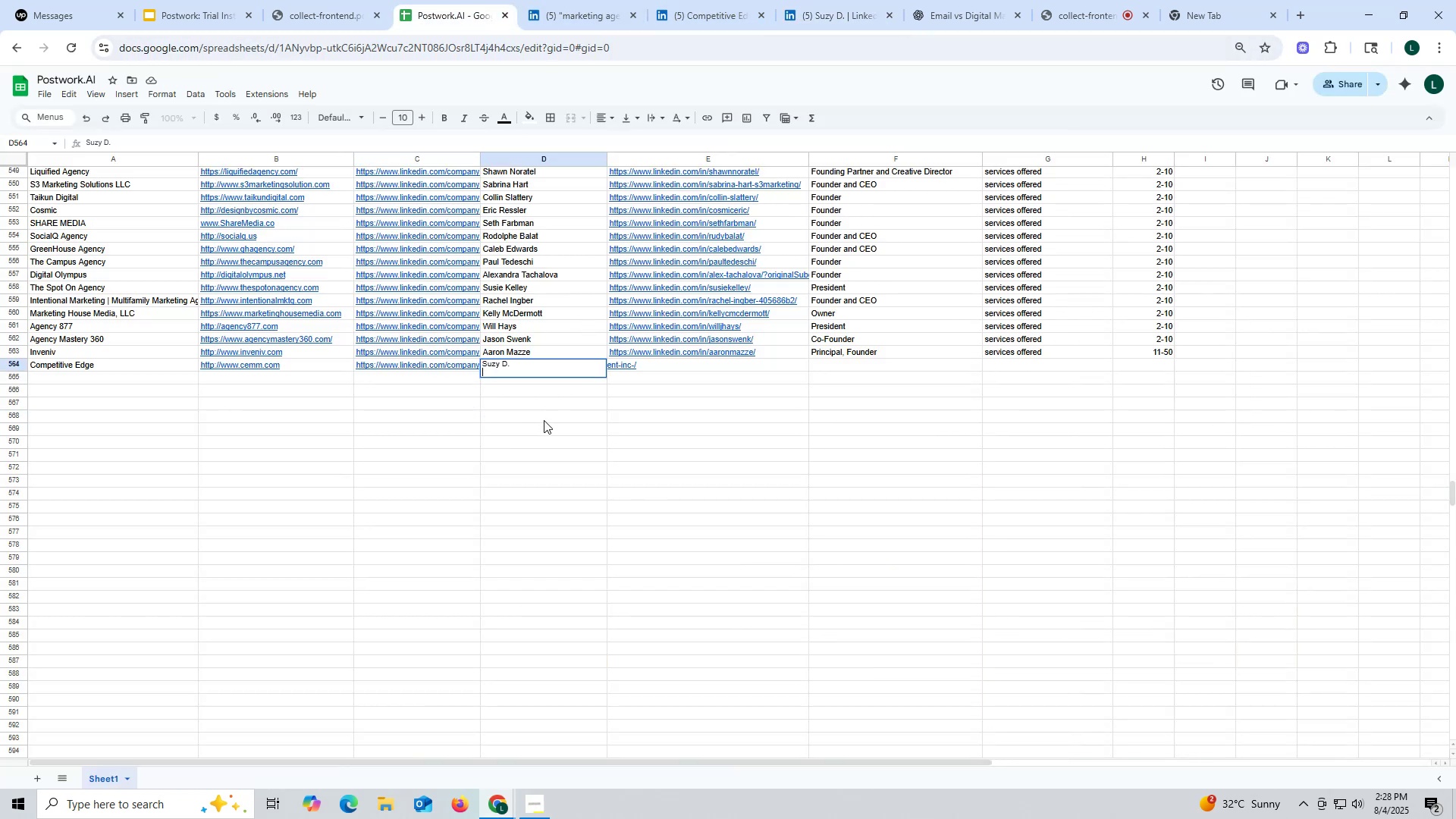 
left_click([544, 420])
 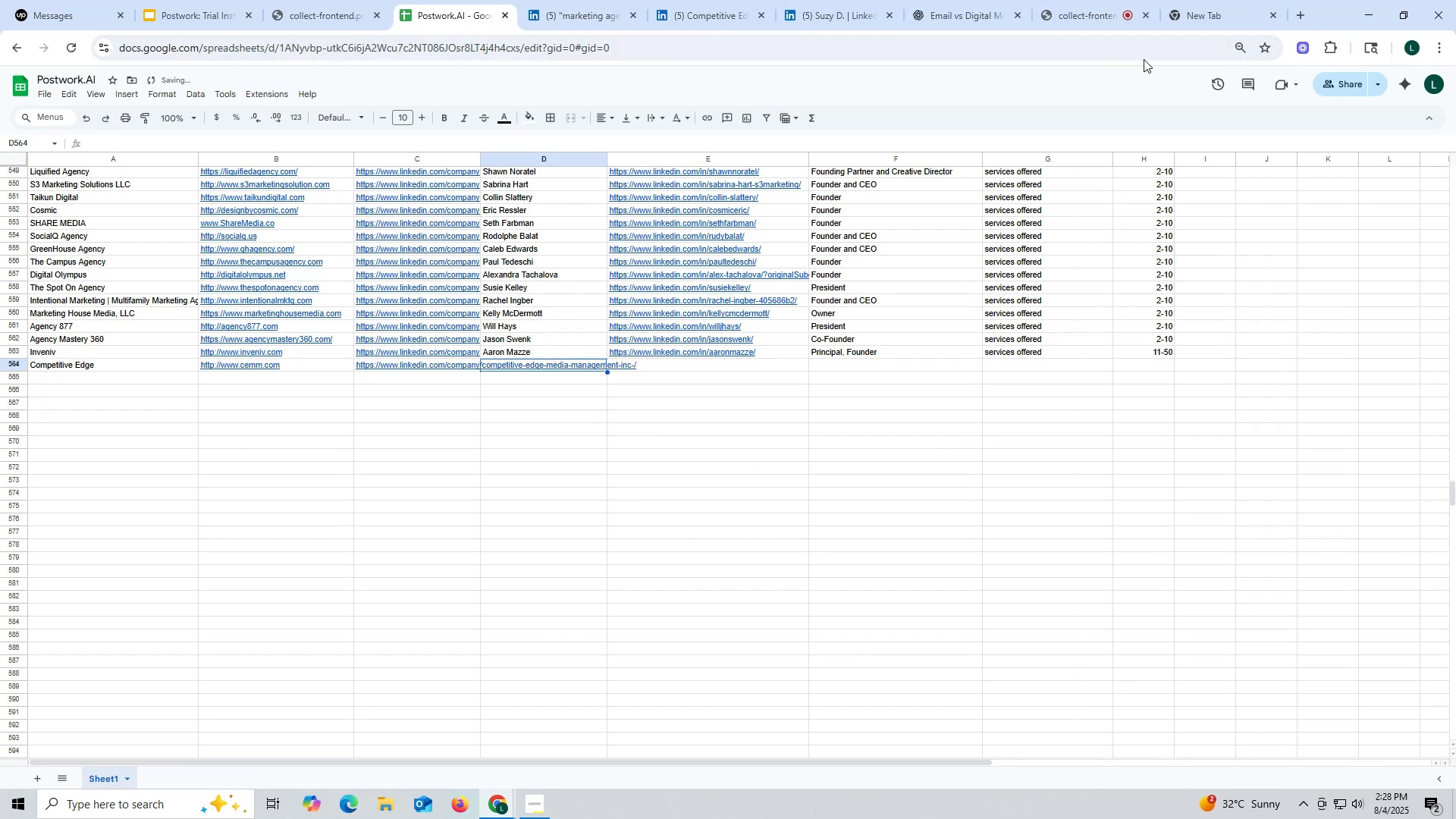 
key(Control+V)
 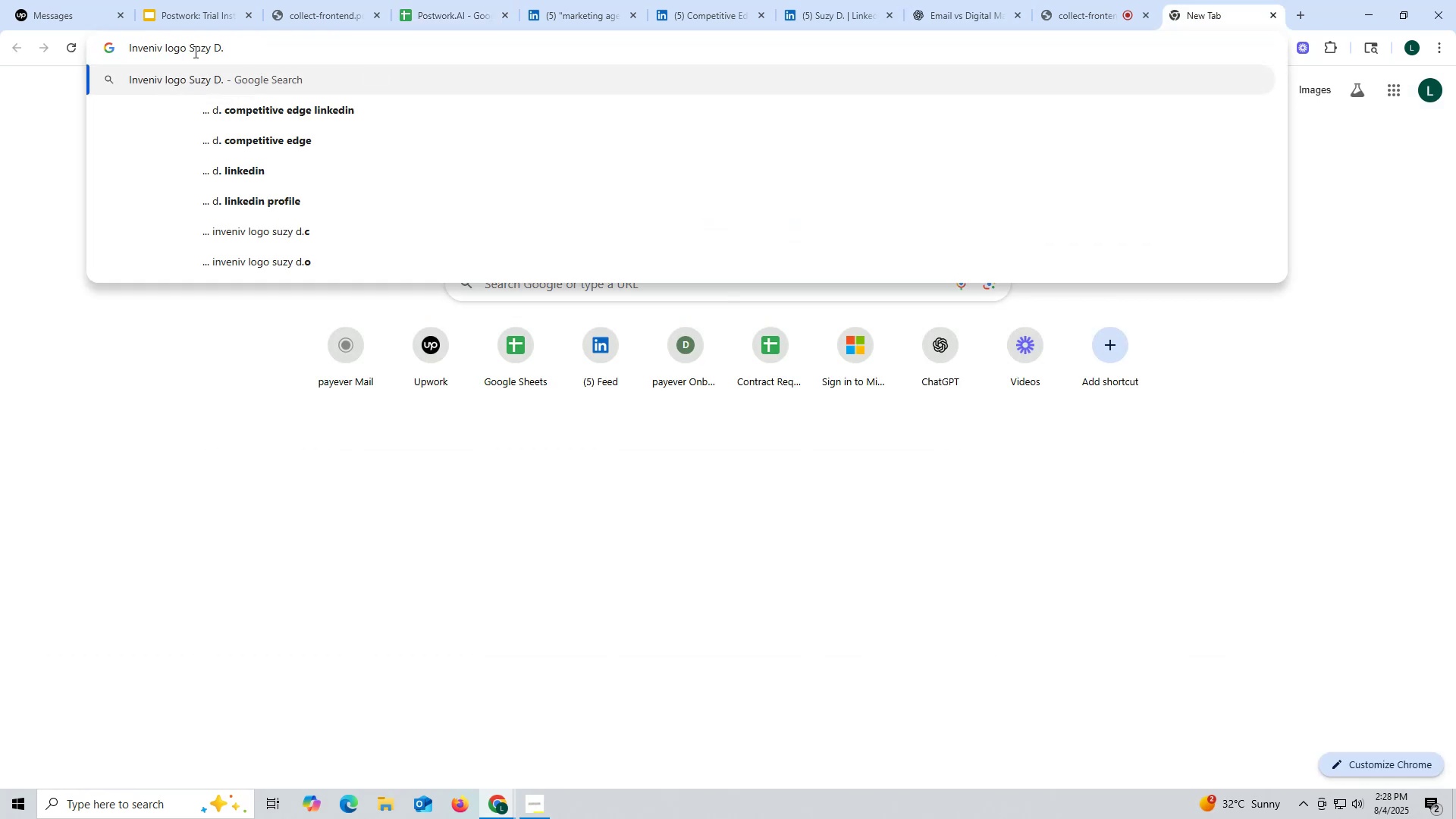 
left_click_drag(start_coordinate=[187, 52], to_coordinate=[253, 55])
 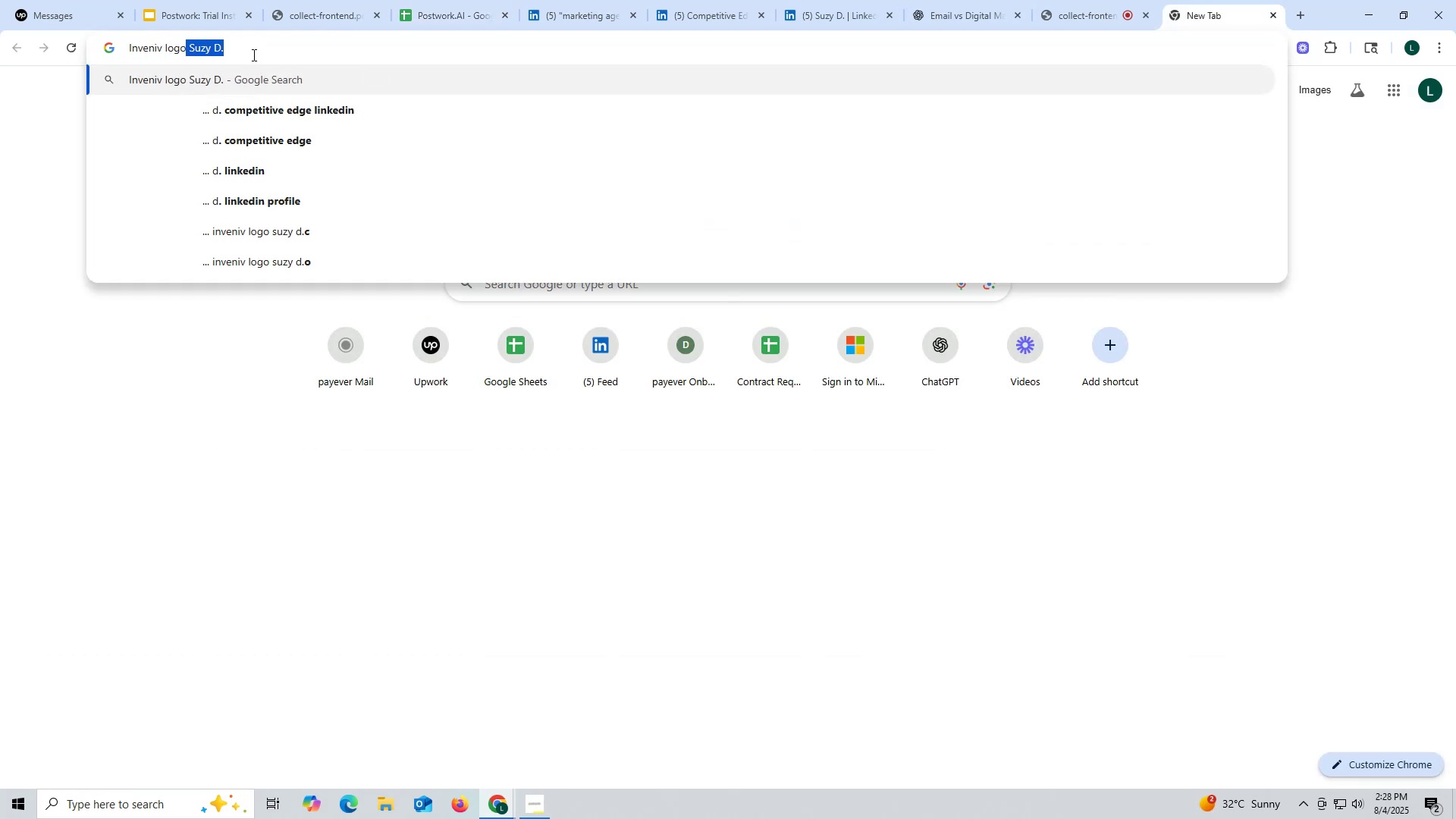 
key(Control+ControlLeft)
 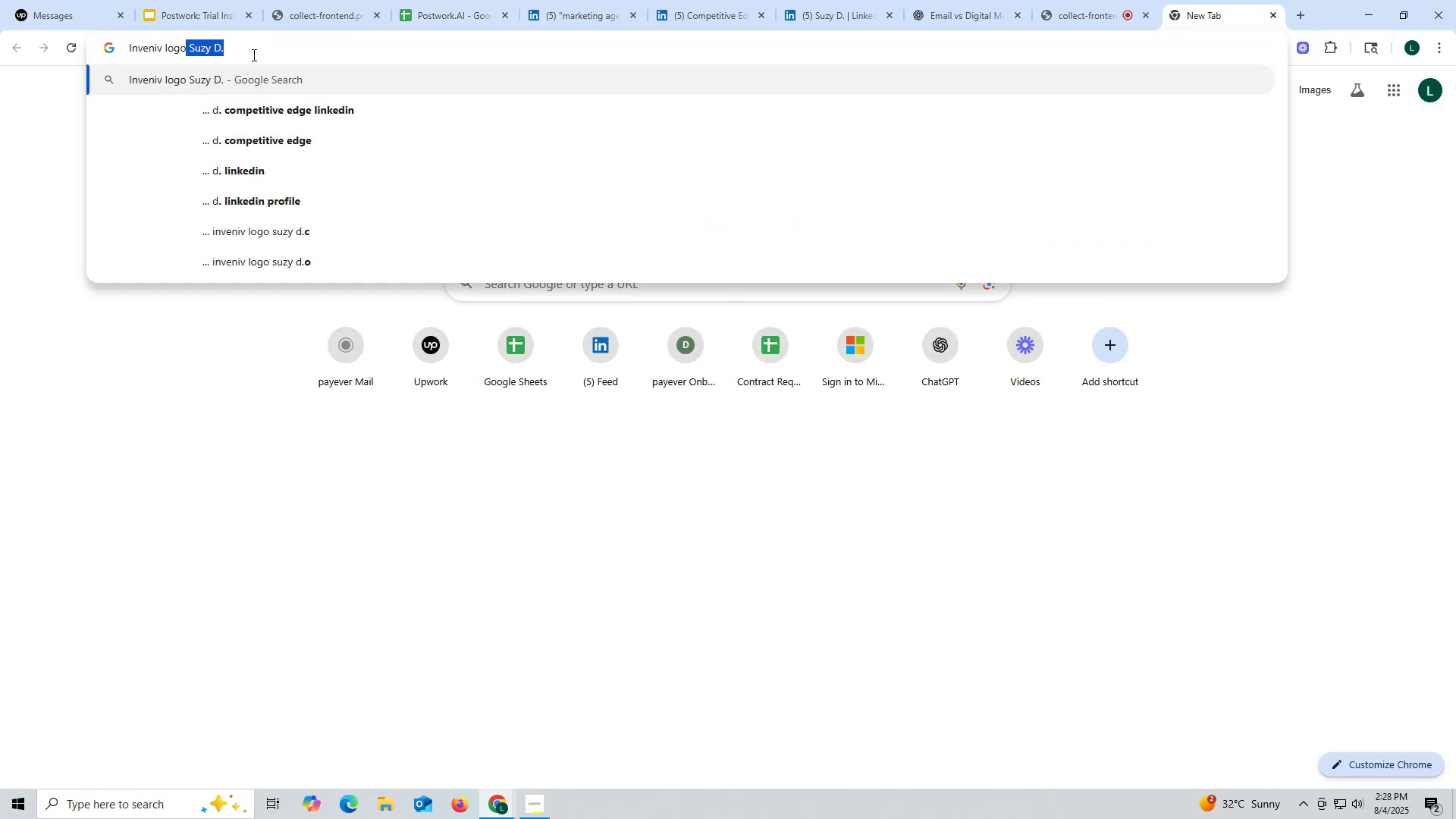 
key(Control+C)
 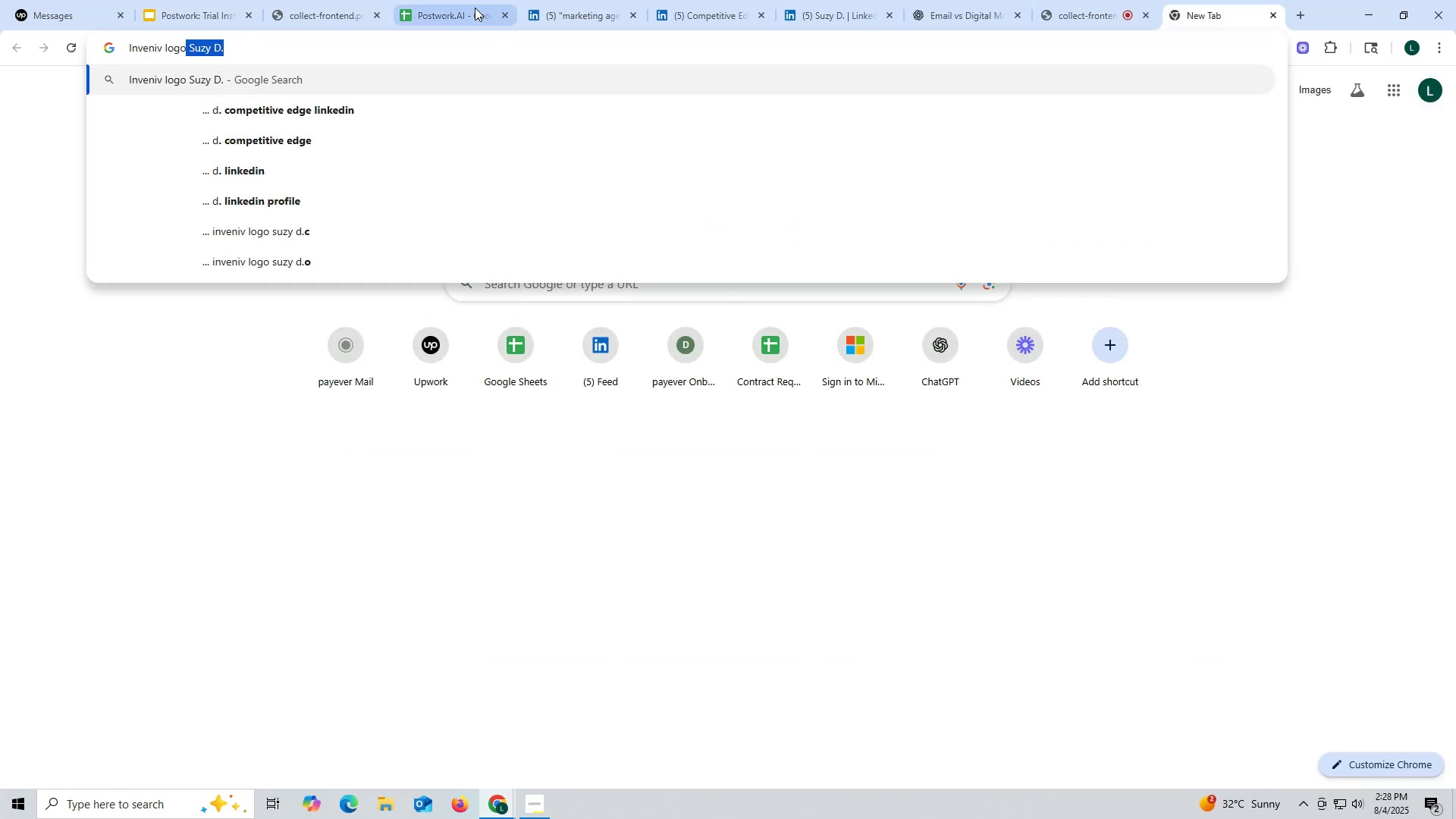 
left_click([472, 7])
 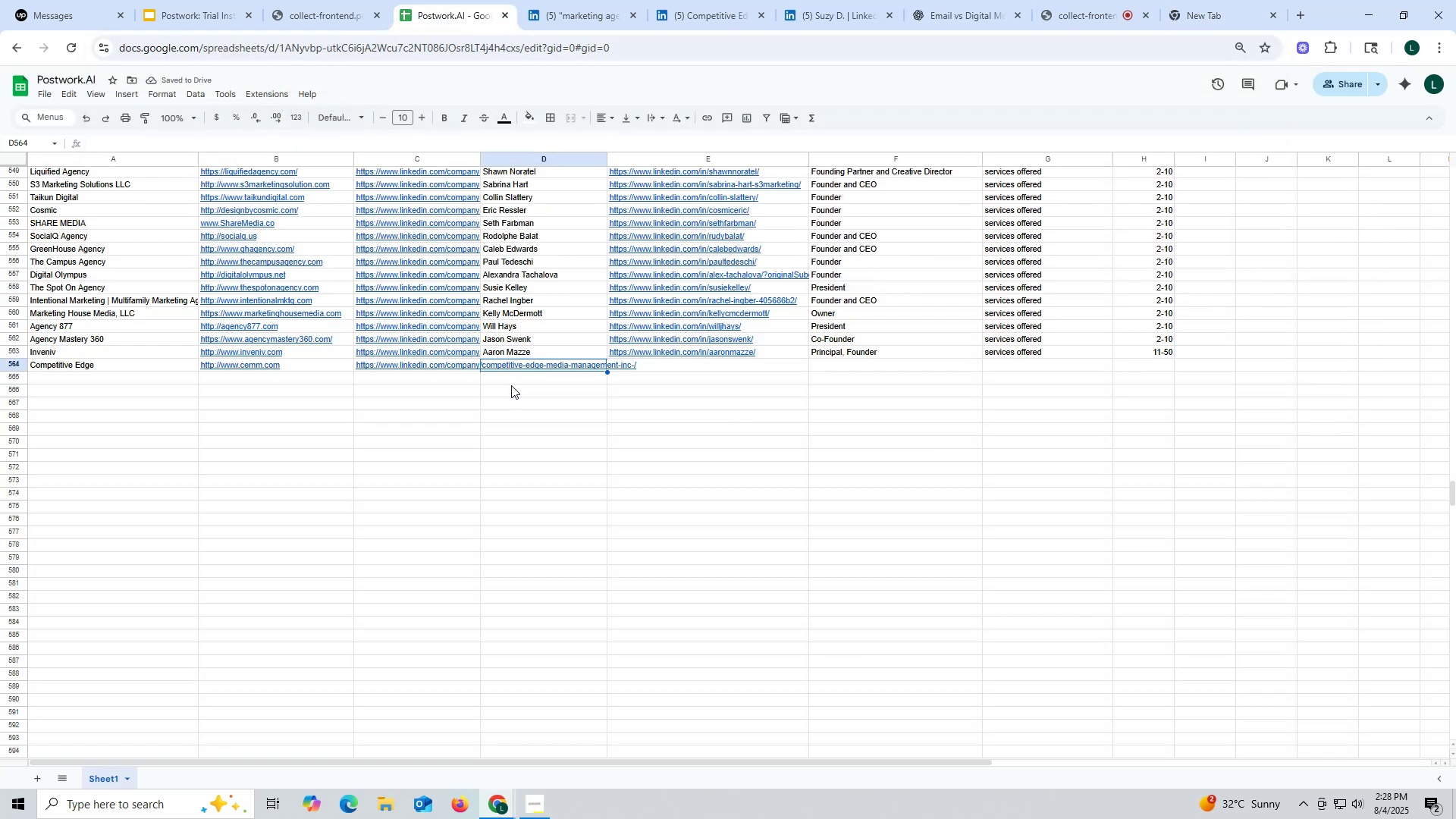 
left_click([510, 397])
 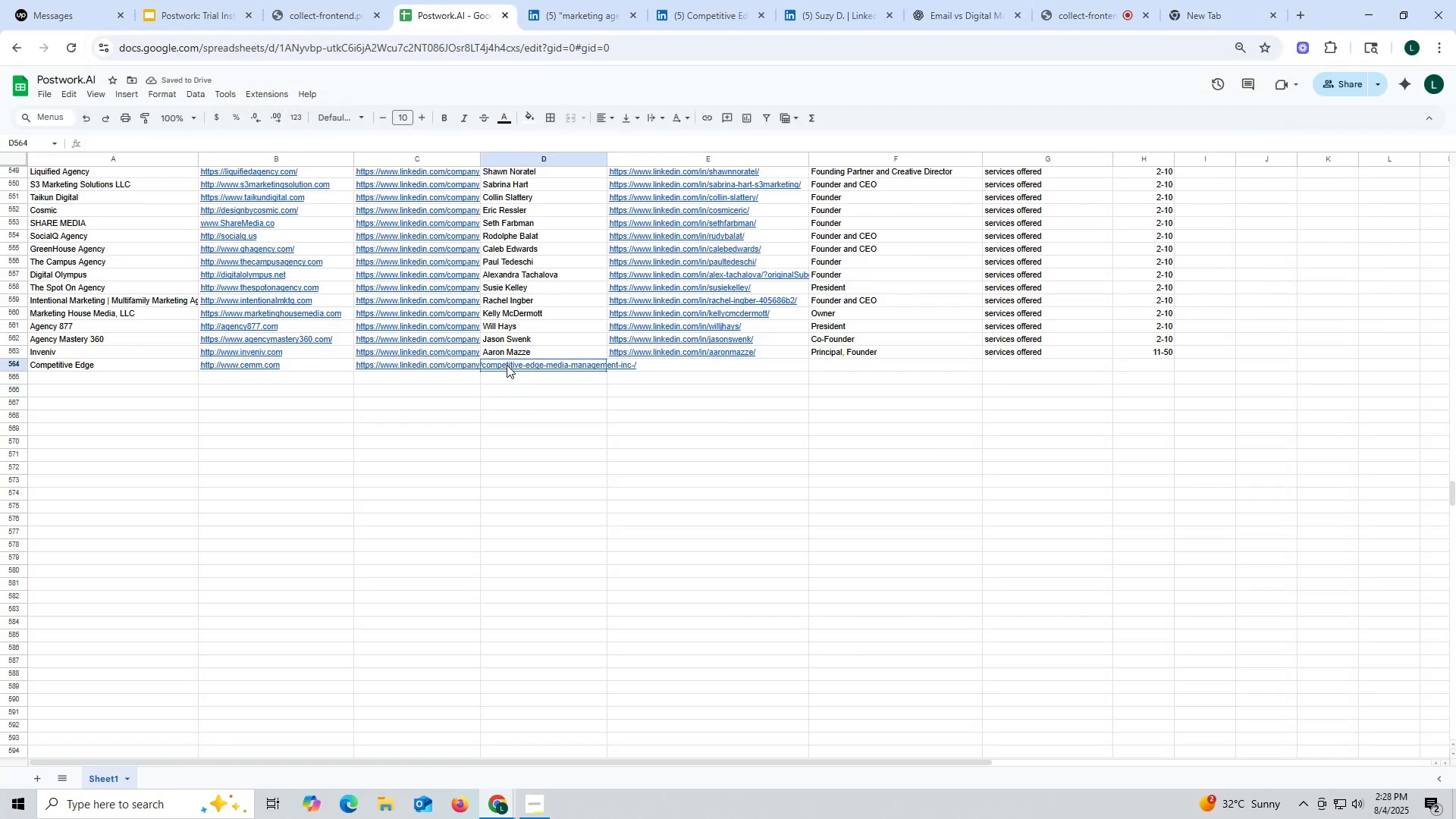 
double_click([507, 365])
 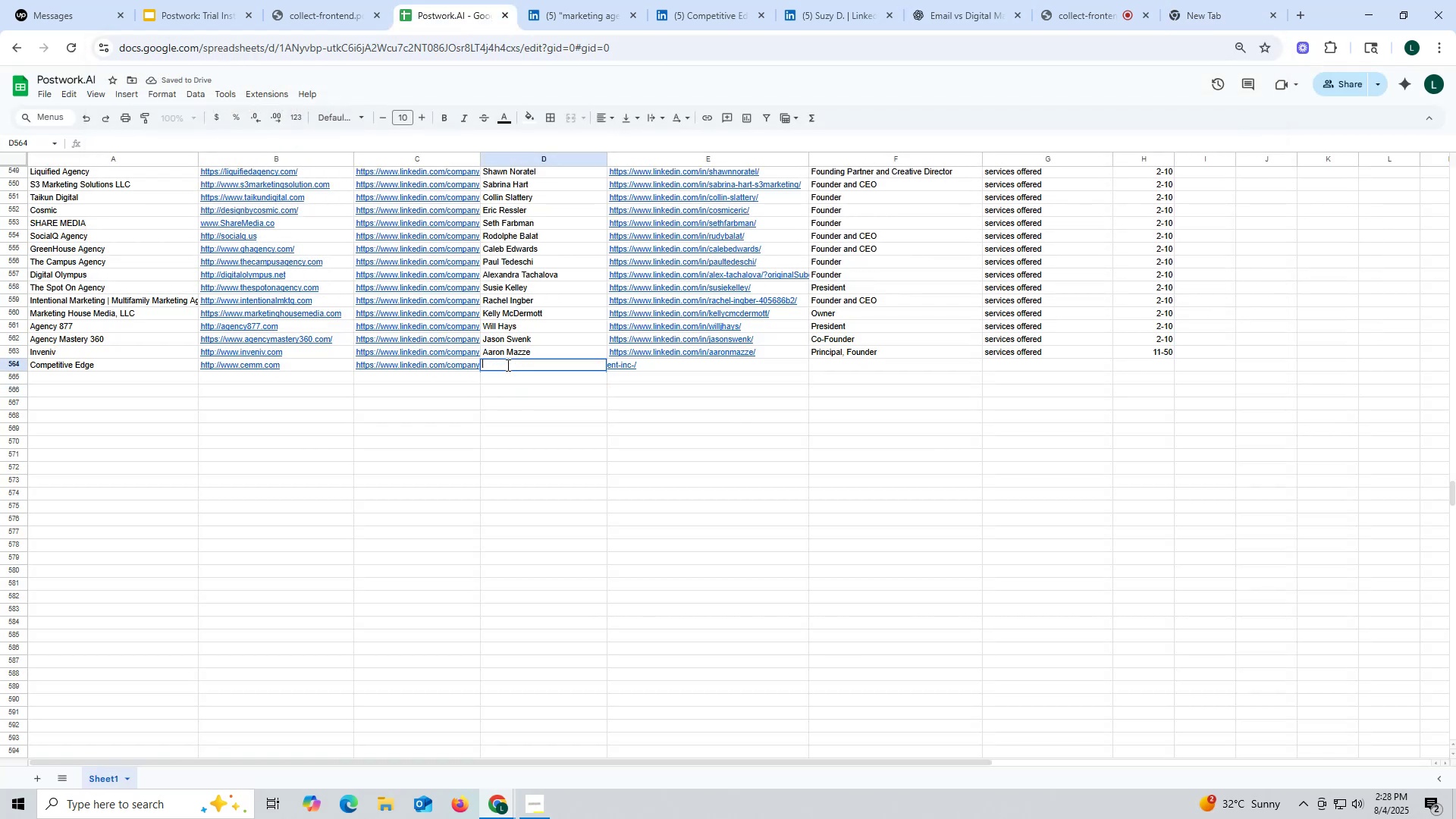 
key(Control+ControlLeft)
 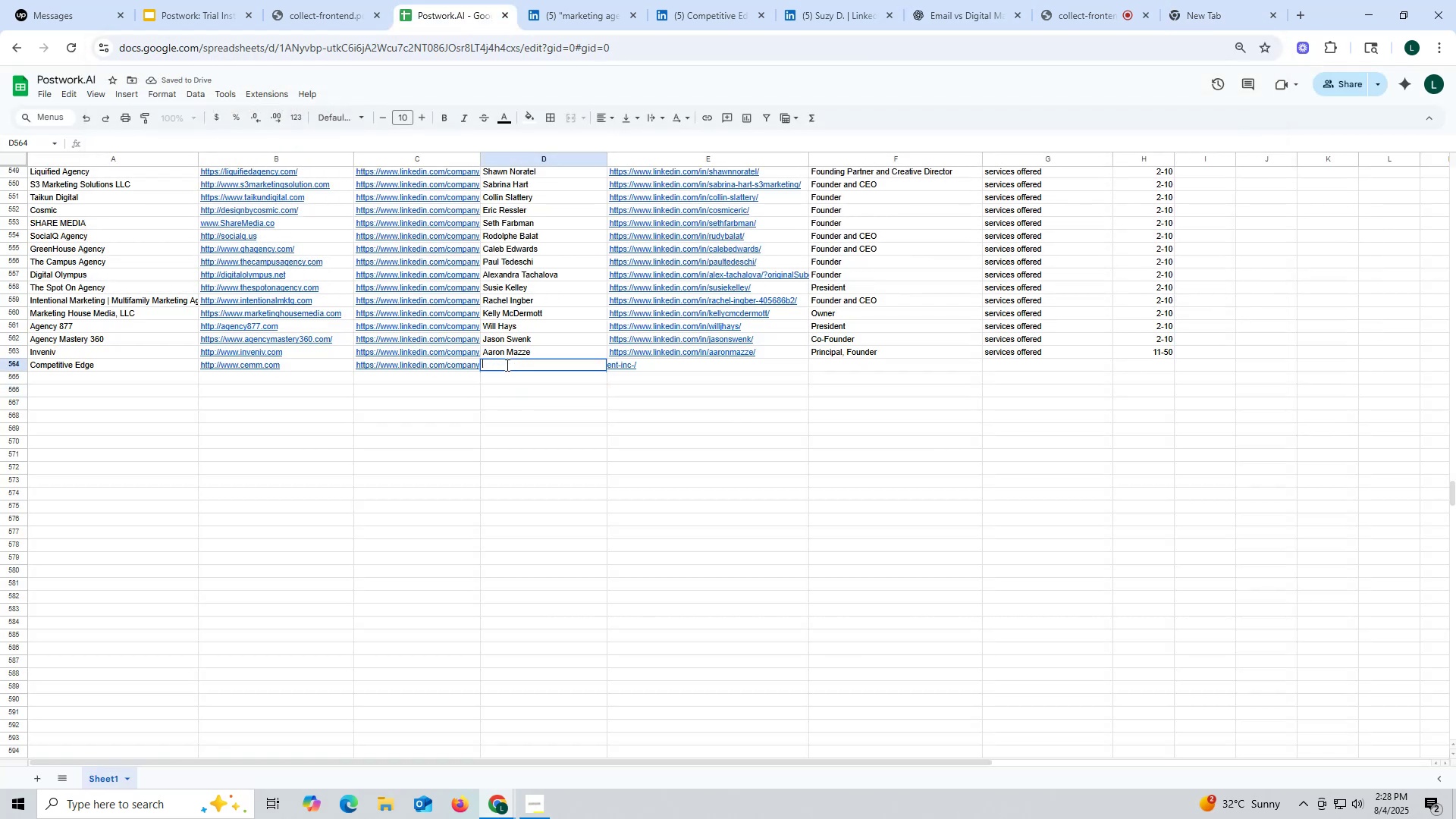 
key(Control+V)
 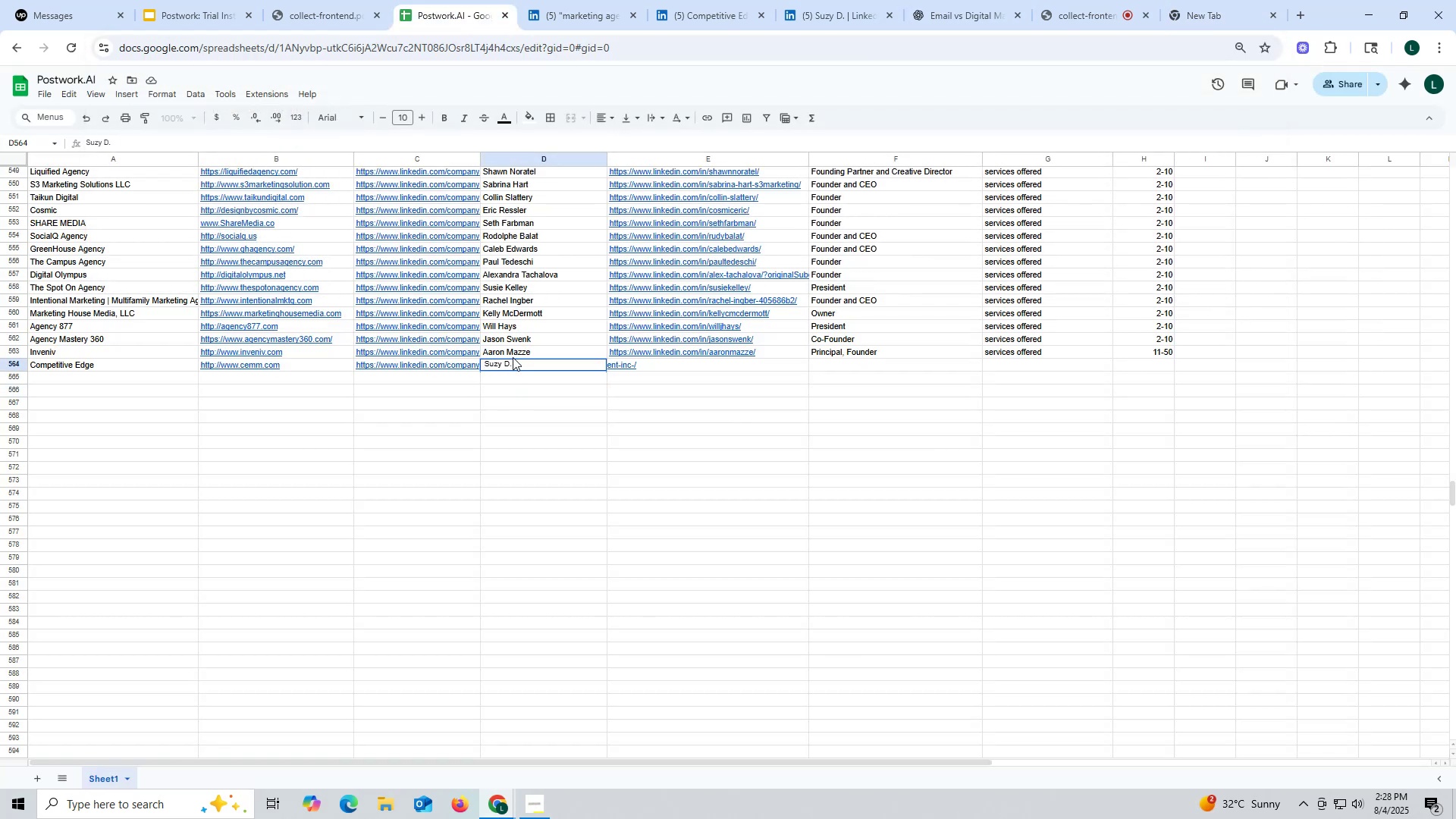 
key(Backspace)
 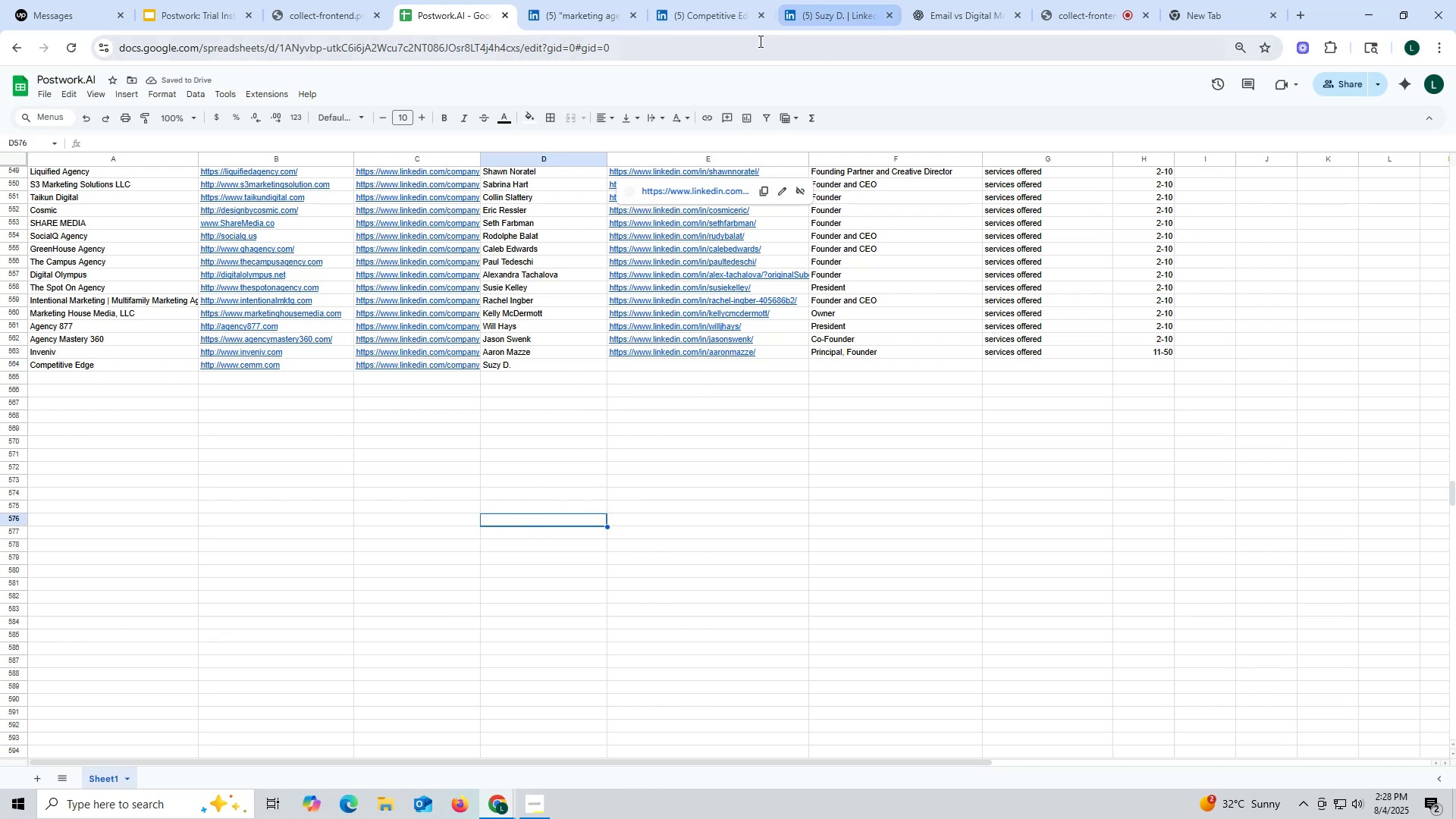 
wait(6.51)
 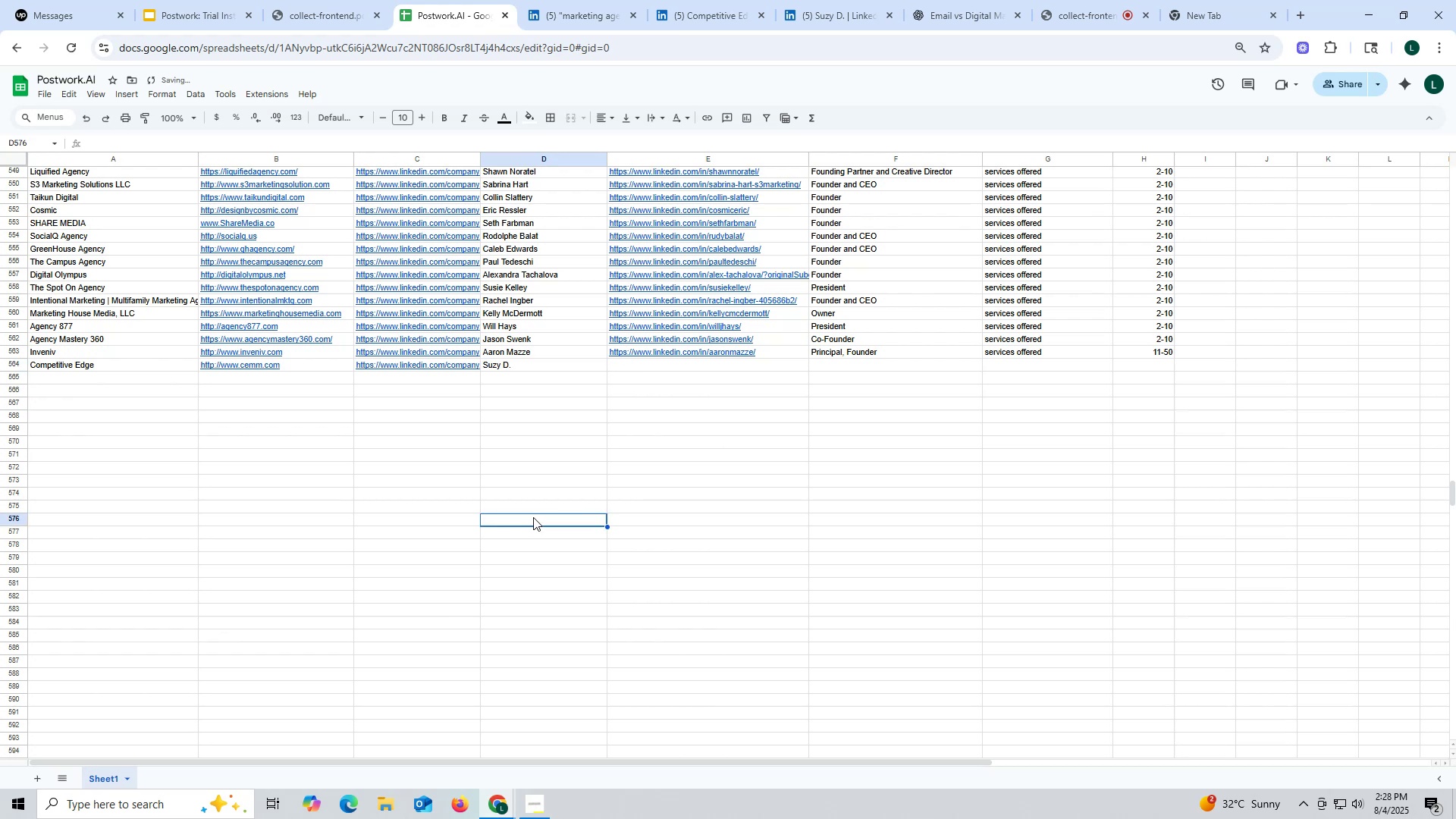 
left_click([708, 5])
 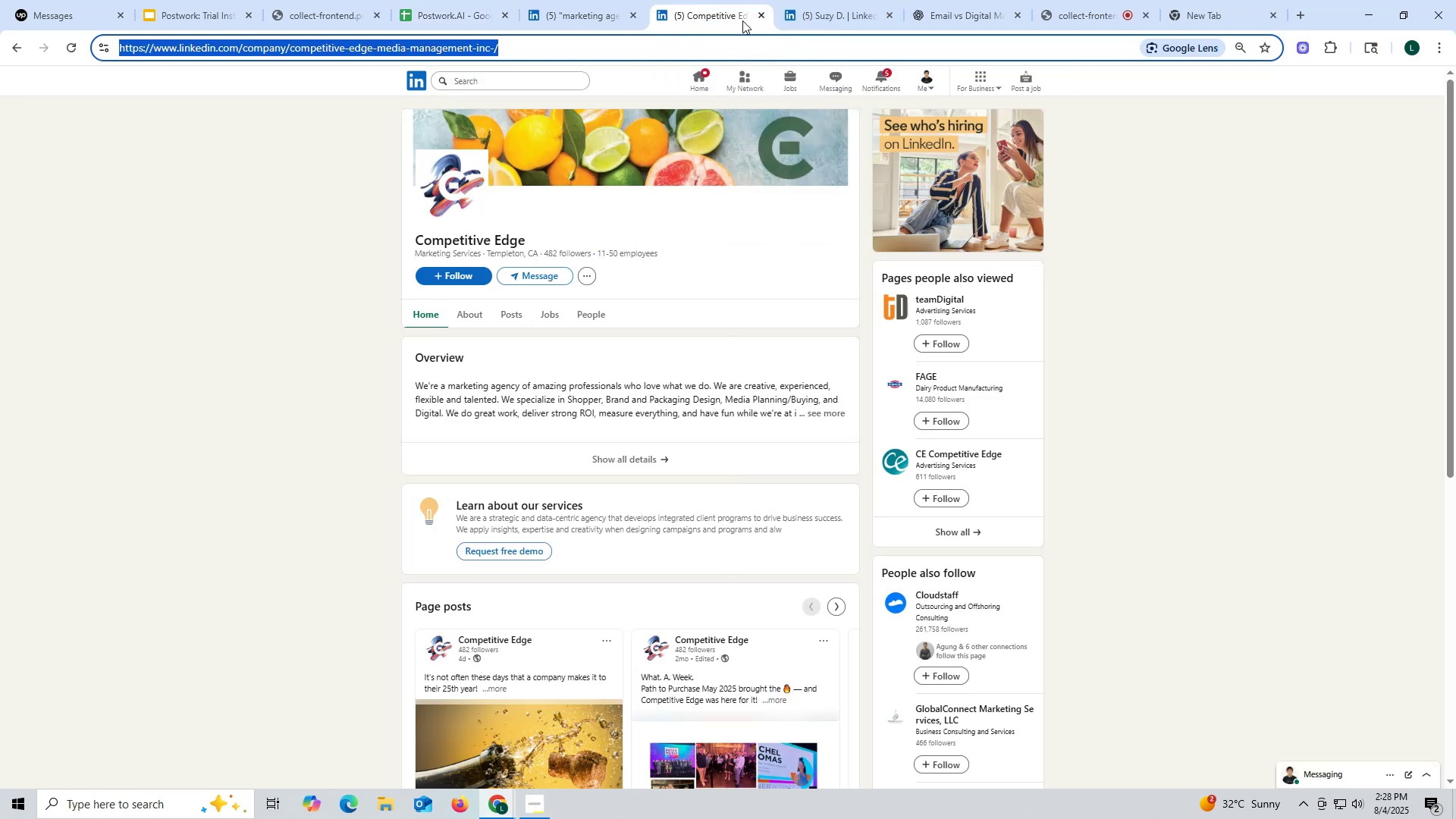 
left_click([842, 14])
 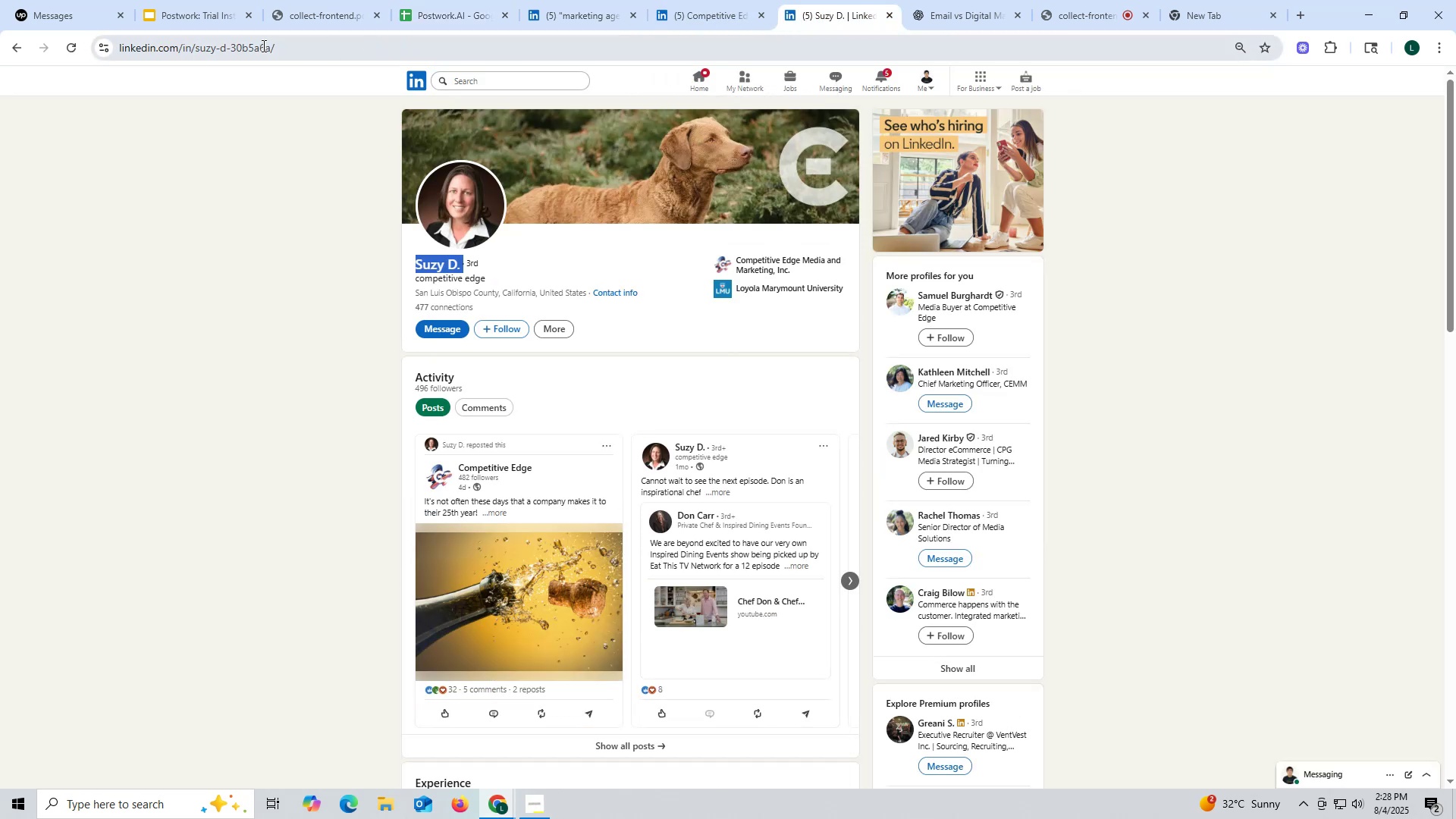 
double_click([265, 46])
 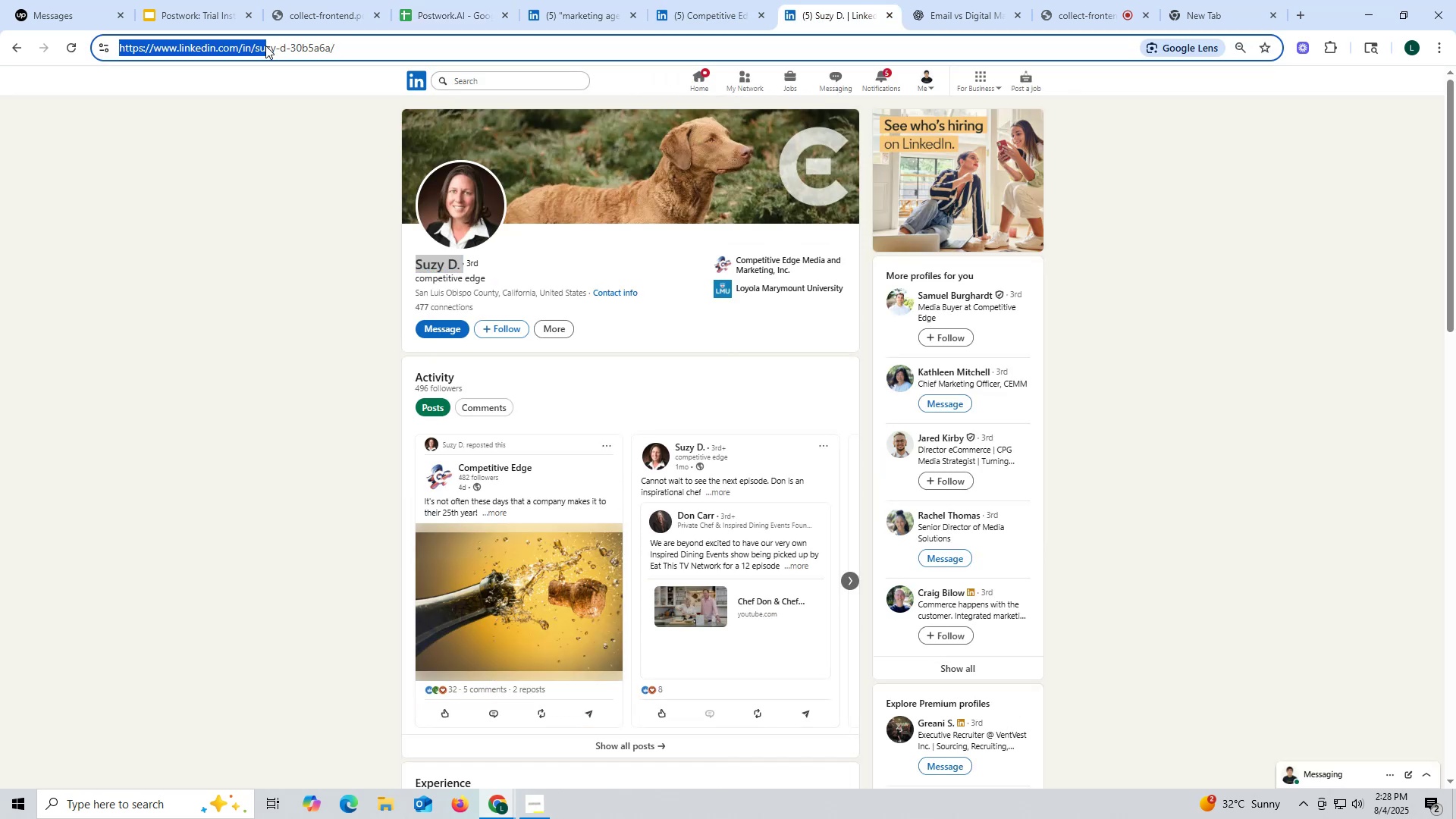 
key(Control+ControlLeft)
 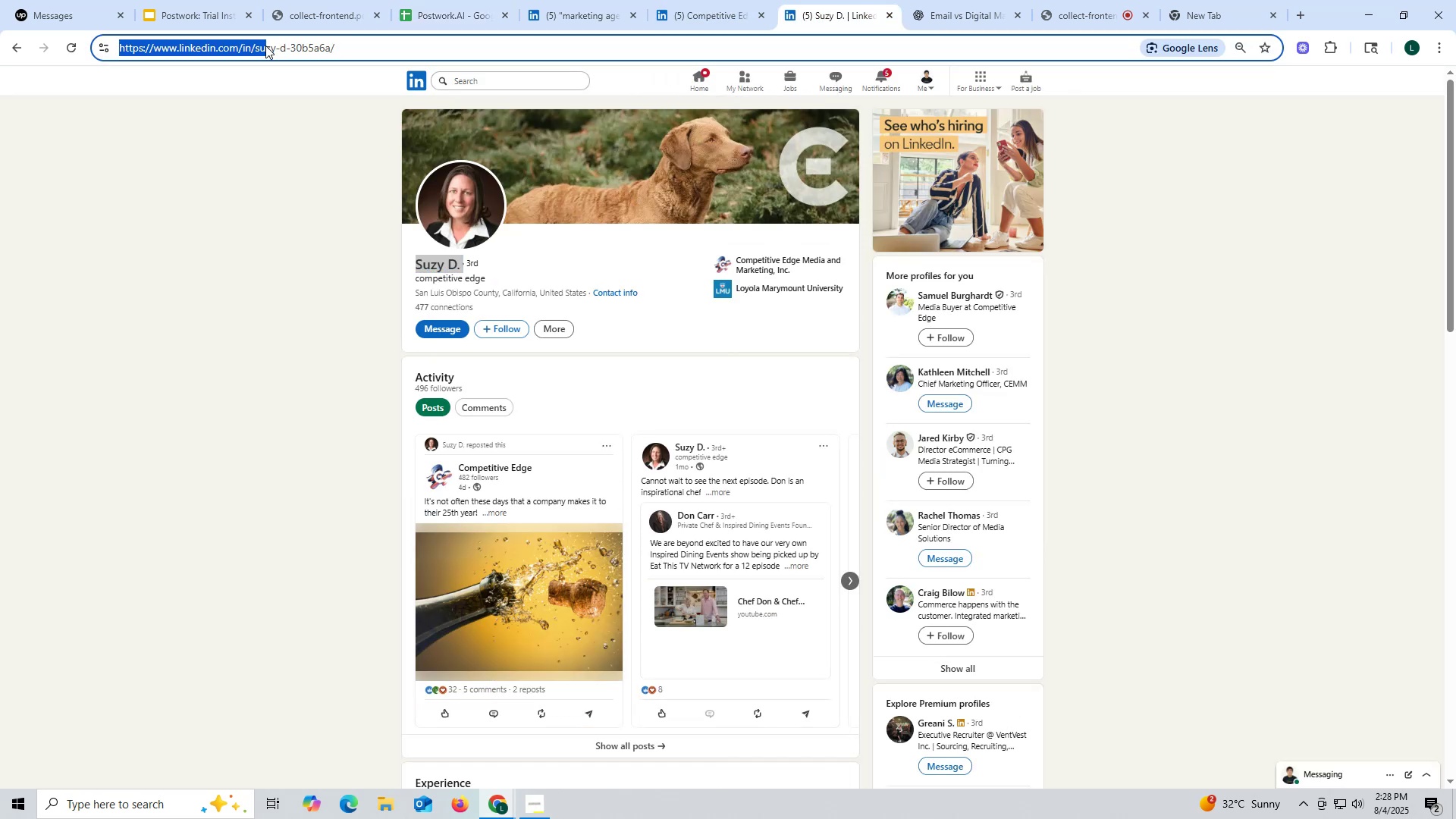 
key(Control+C)
 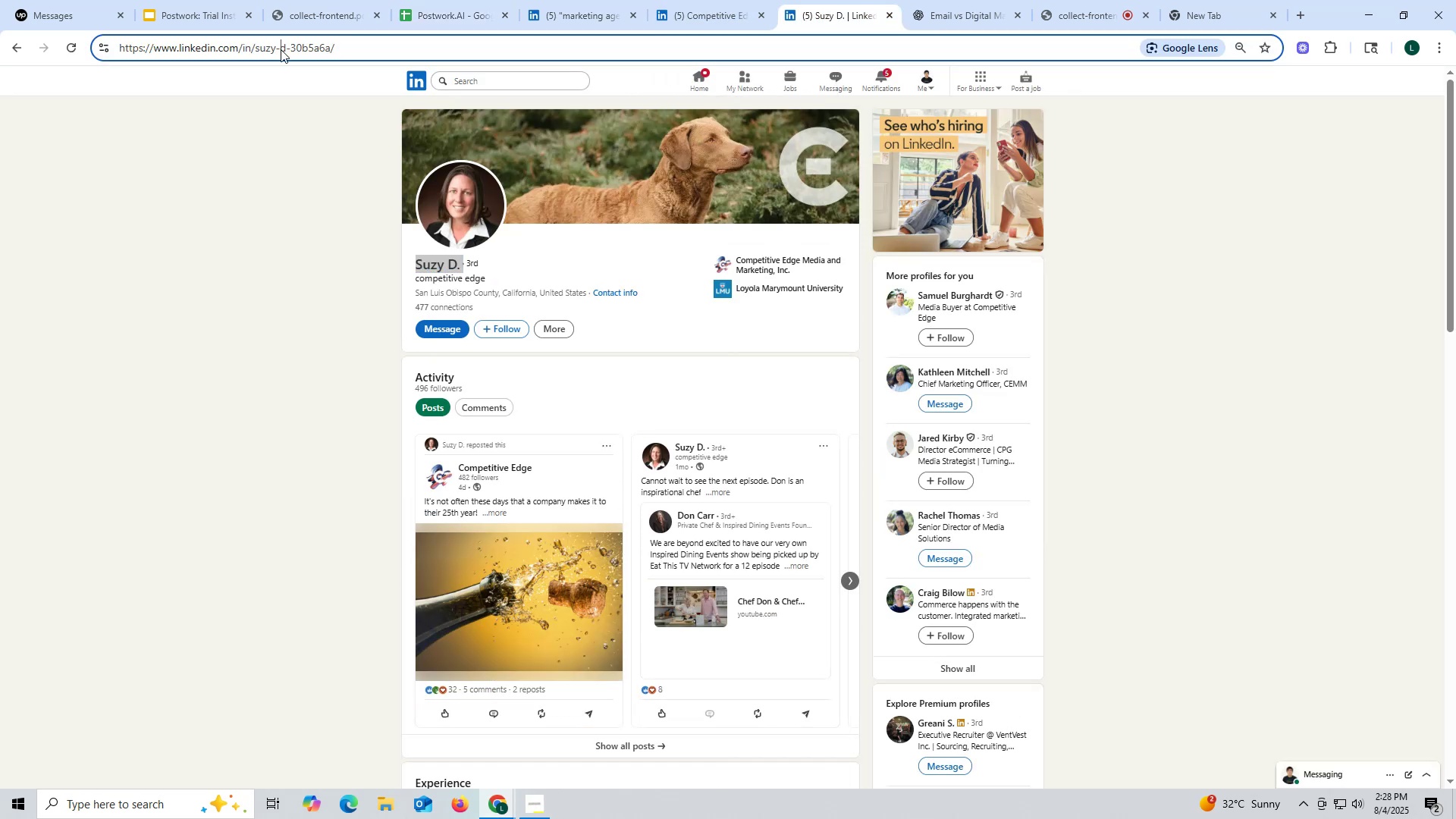 
double_click([281, 49])
 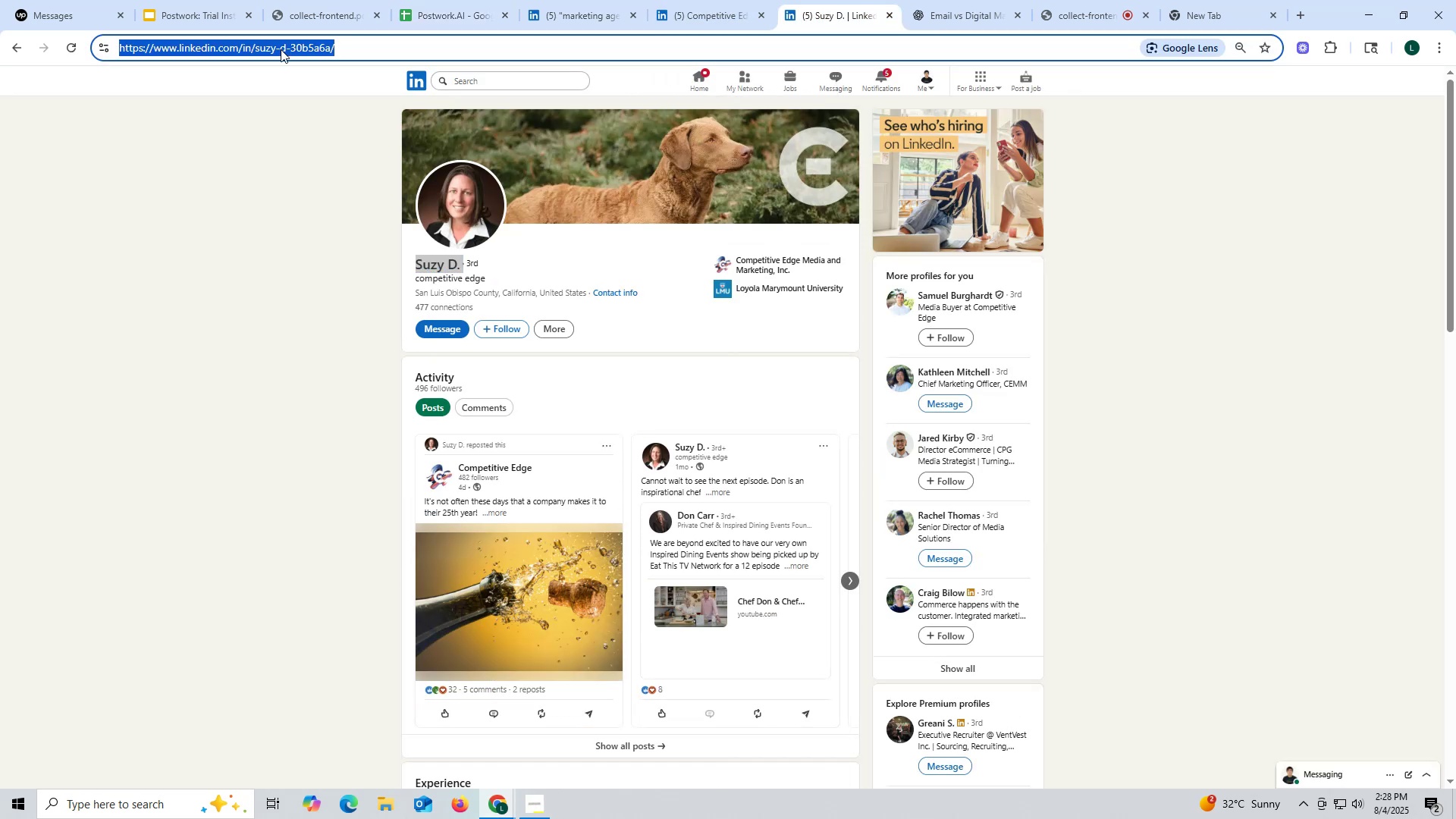 
triple_click([281, 49])
 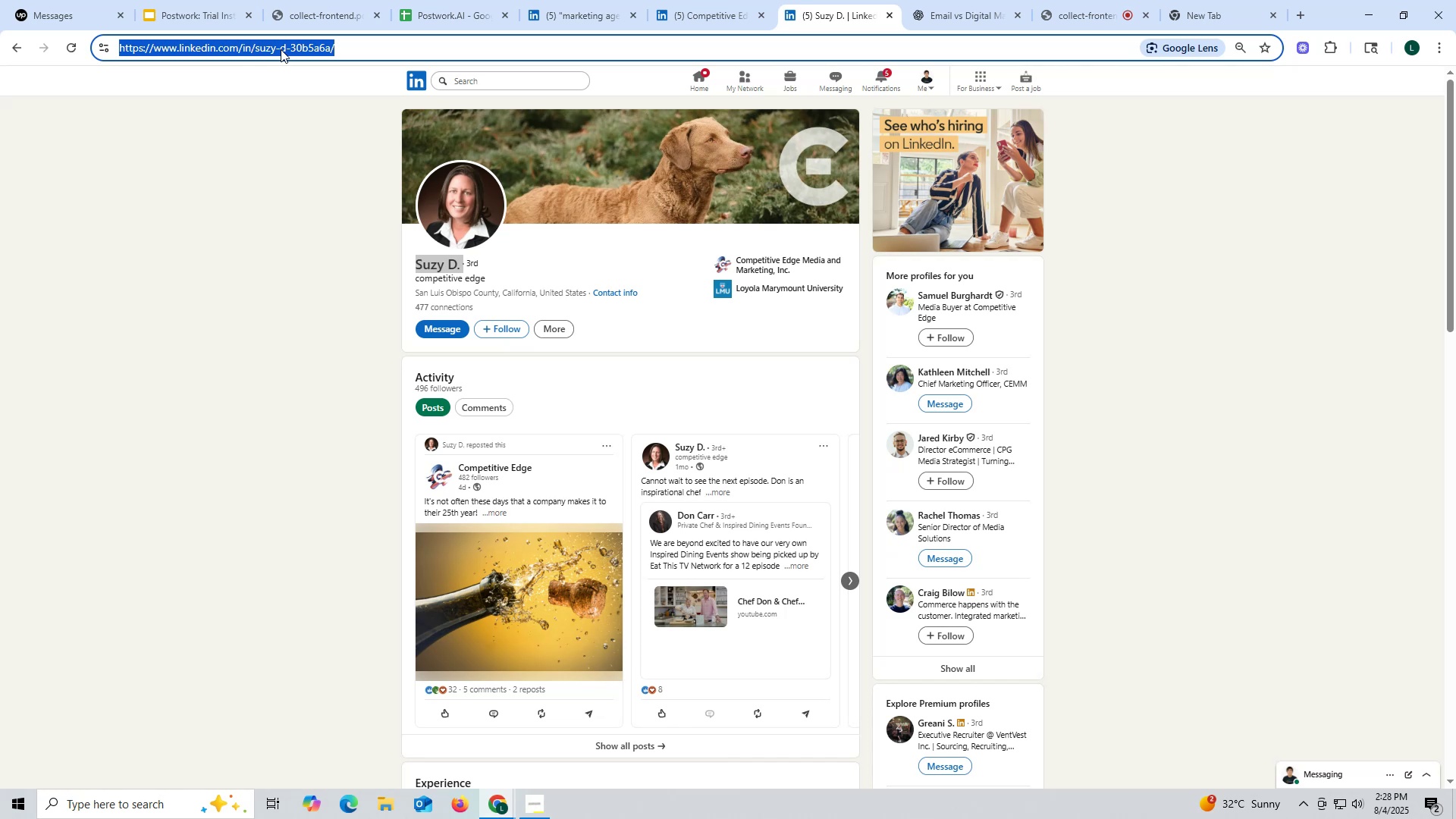 
key(Control+ControlLeft)
 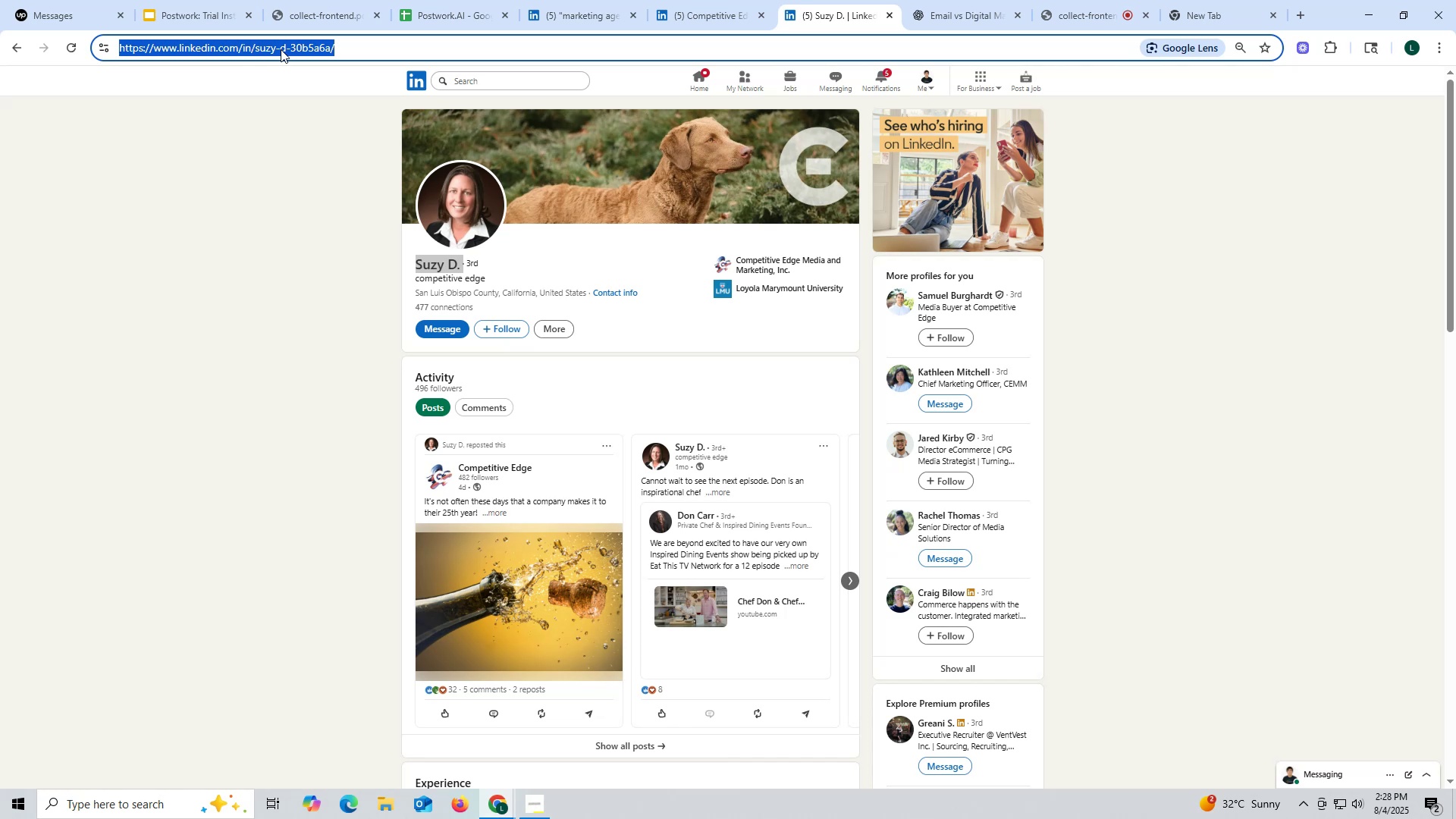 
key(Control+C)
 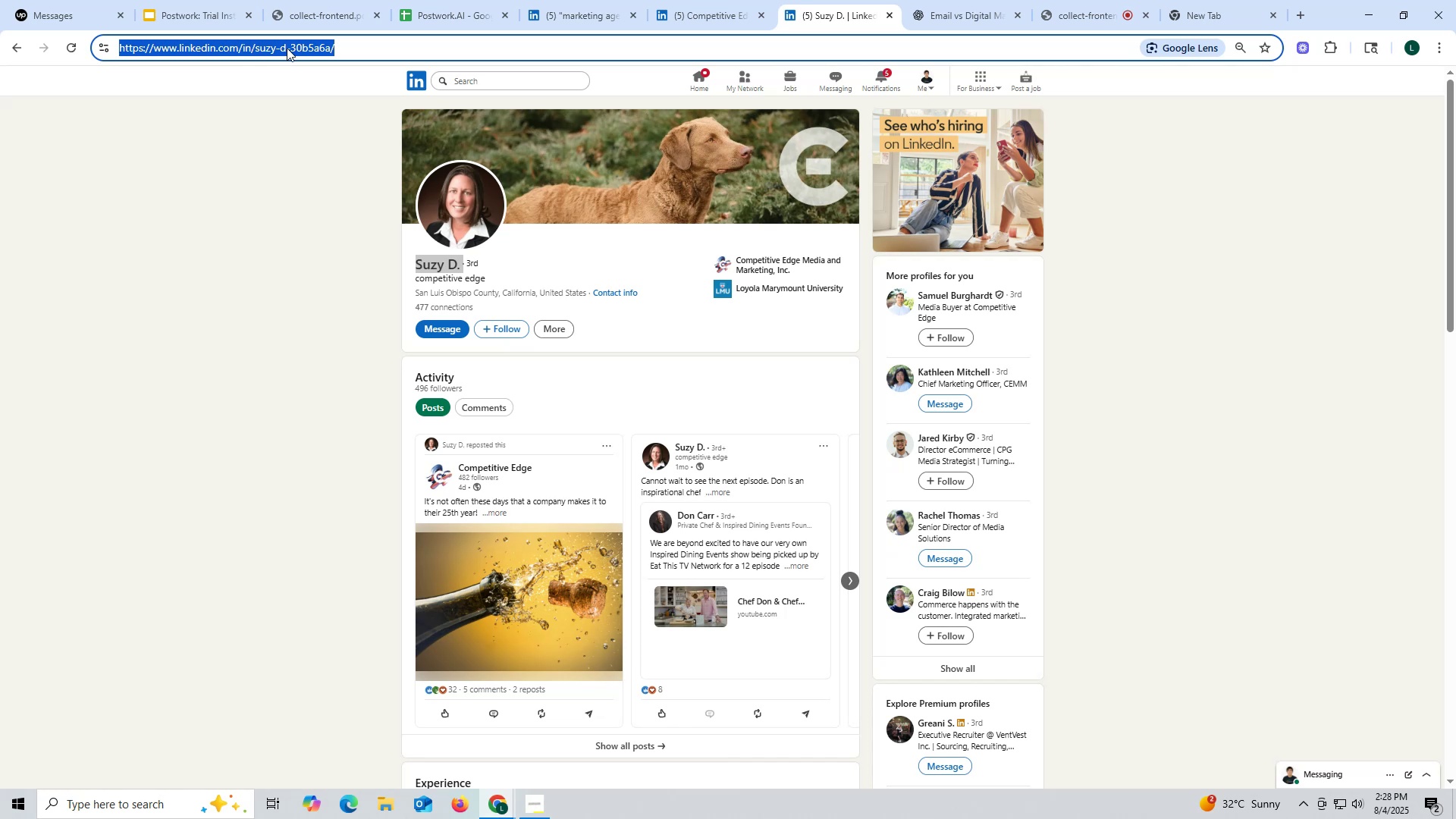 
key(Control+ControlLeft)
 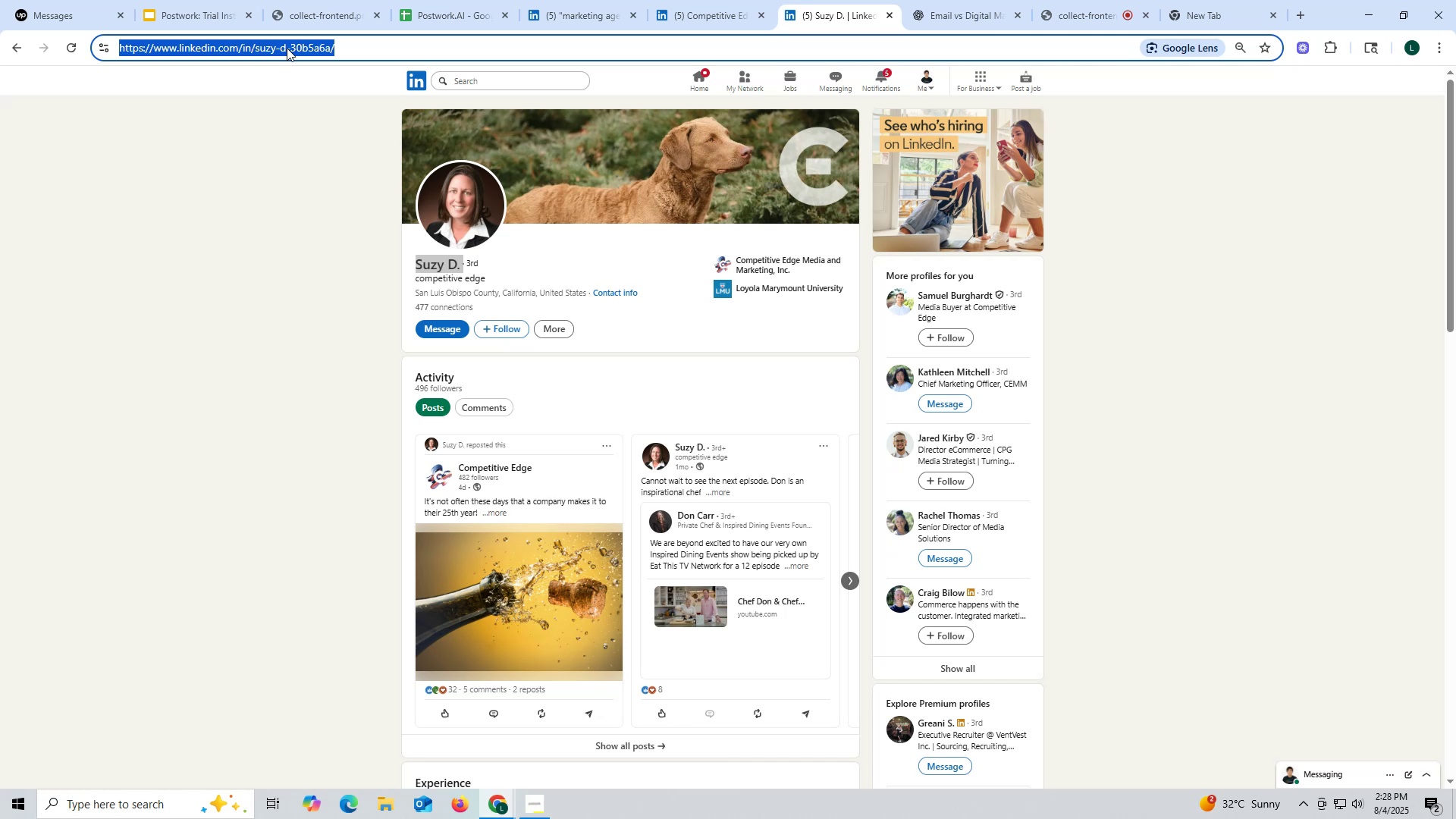 
key(Control+C)
 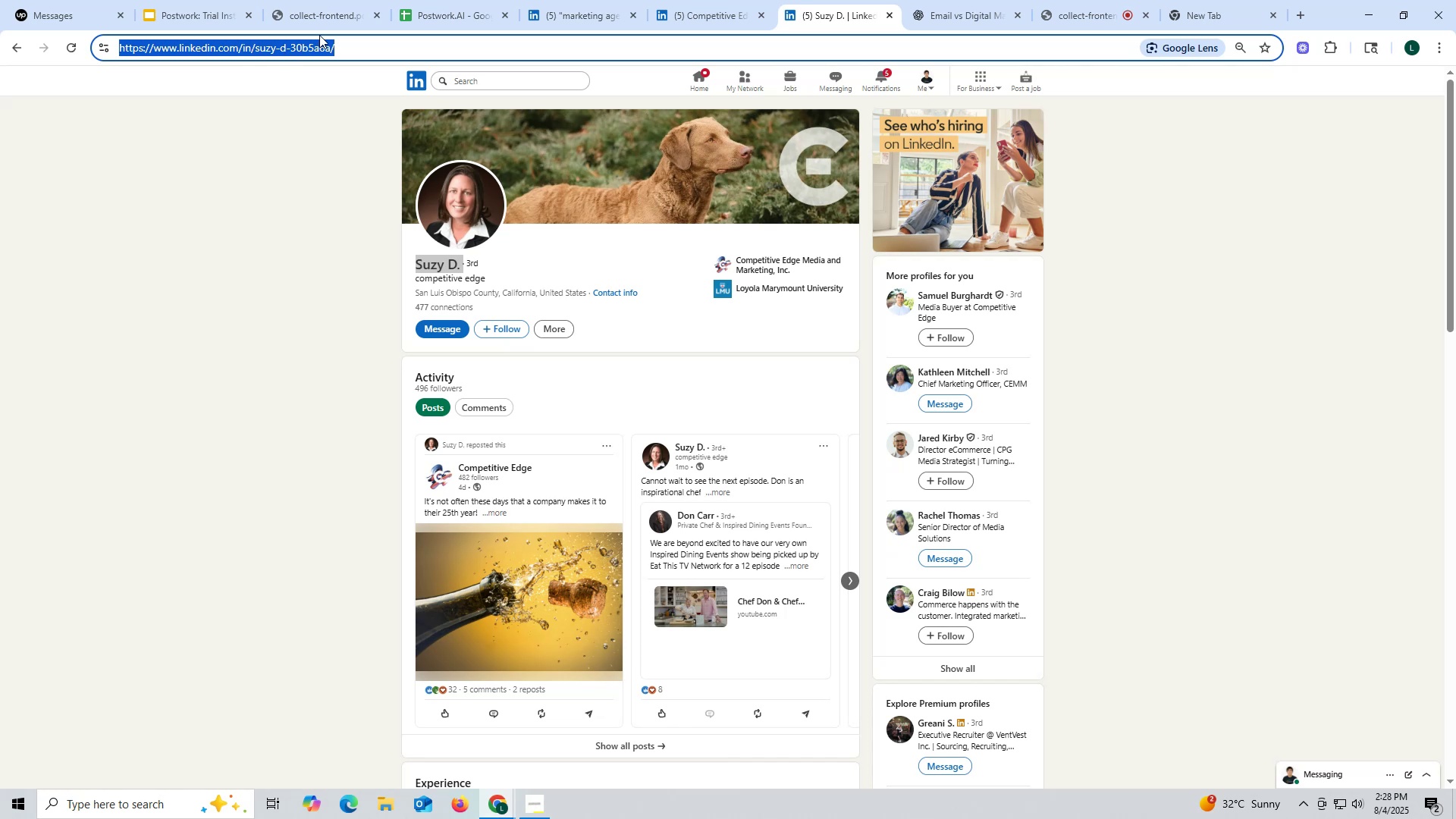 
key(Control+ControlLeft)
 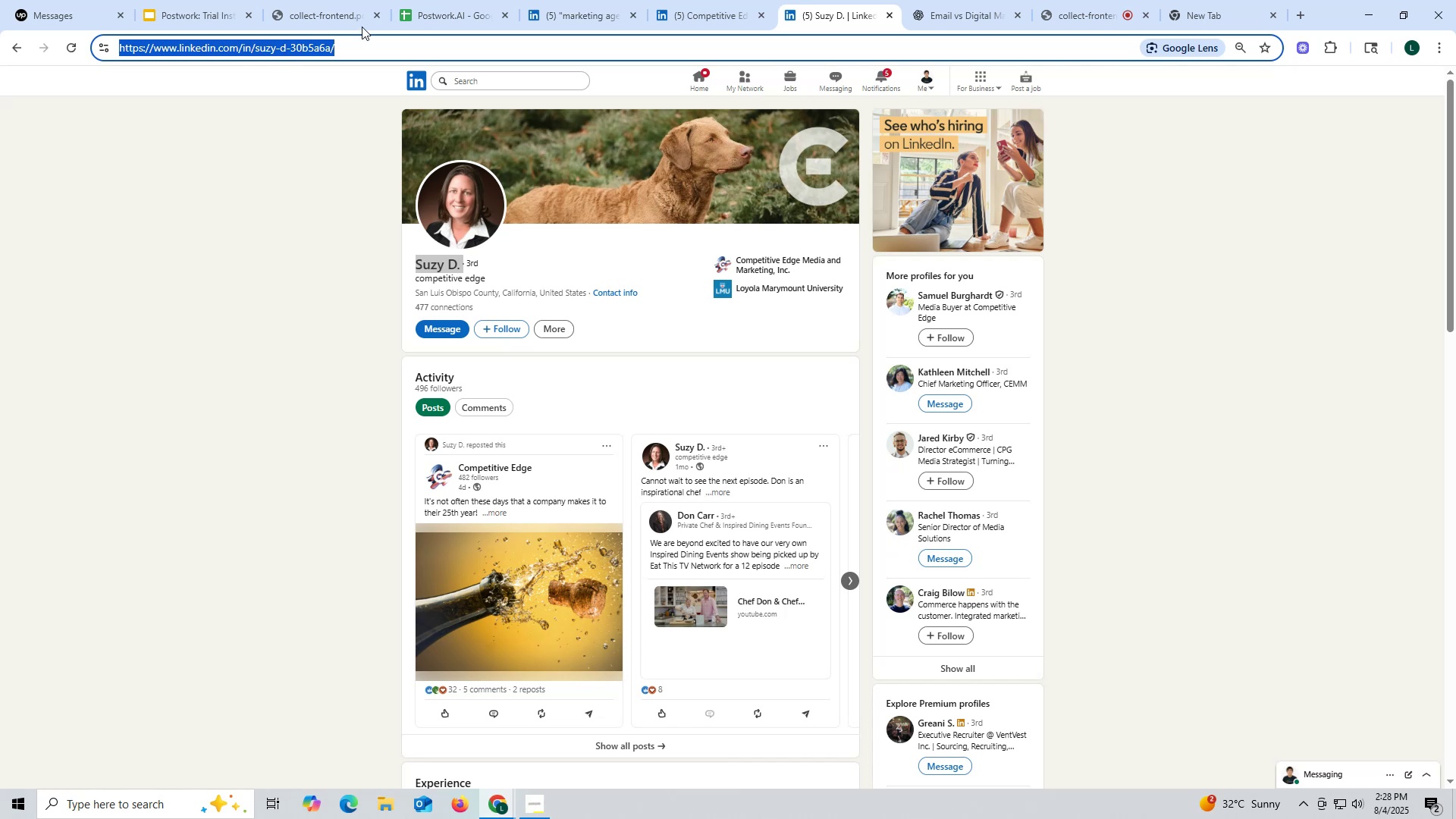 
key(Control+C)
 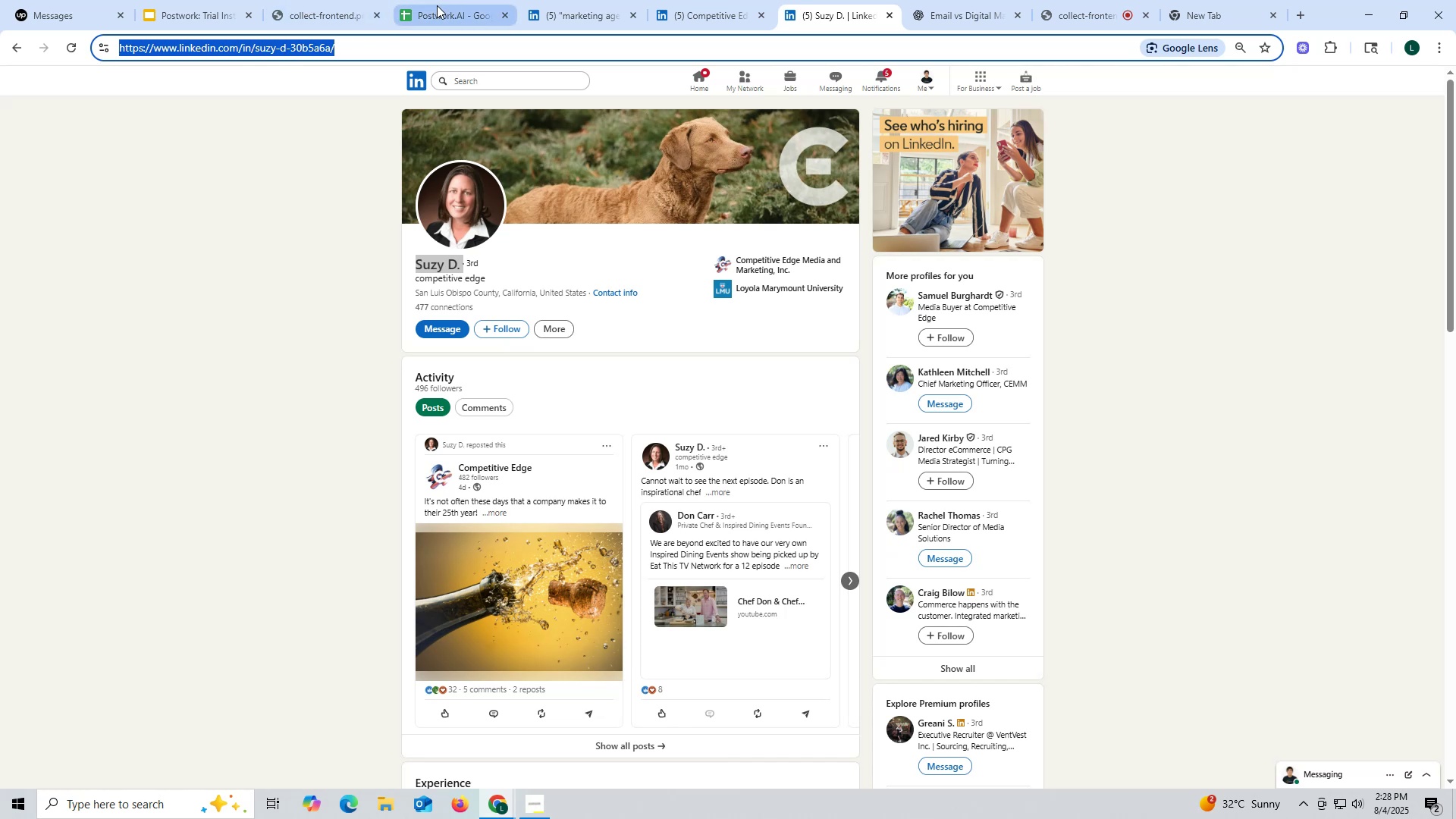 
left_click([437, 5])
 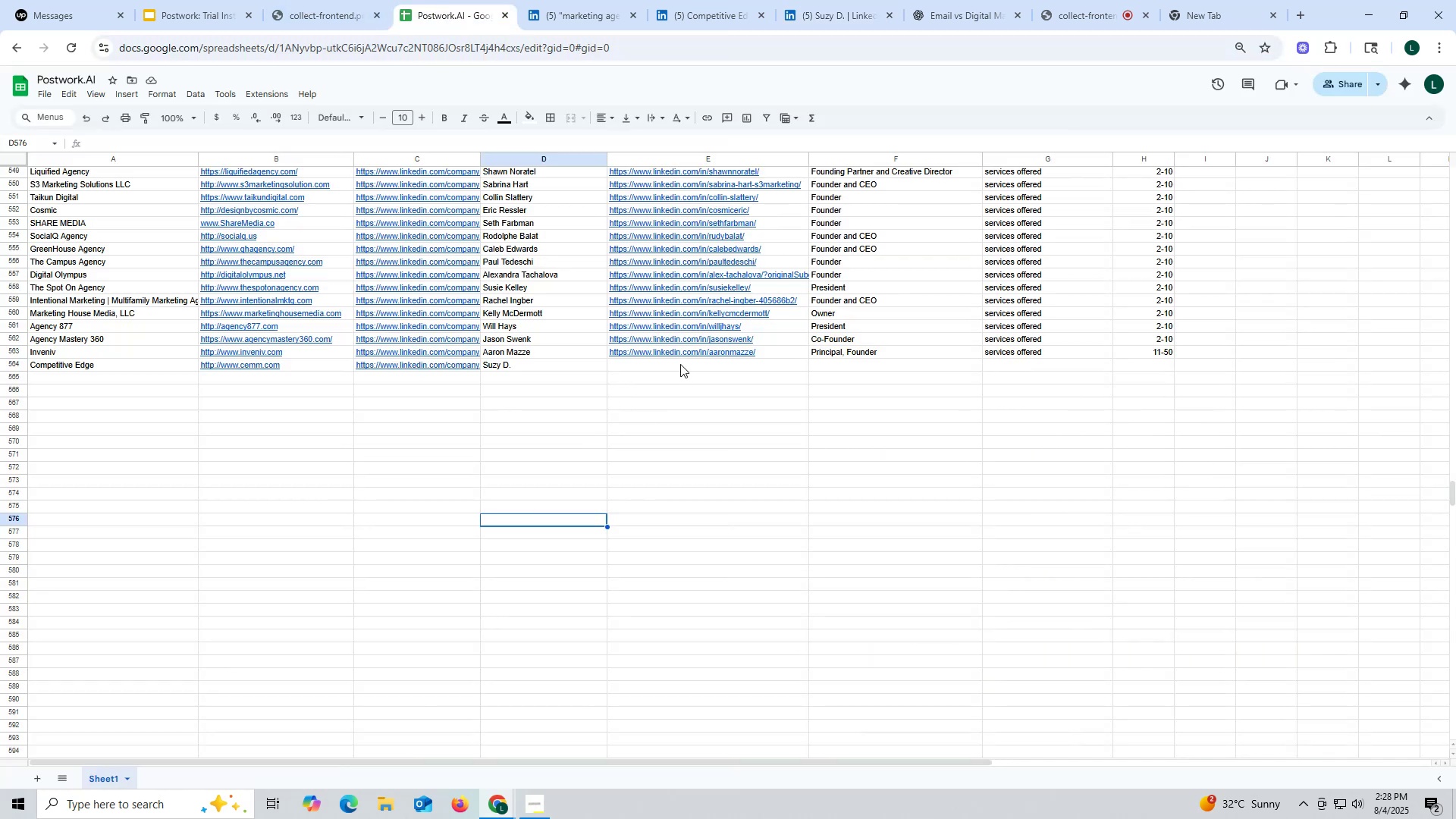 
double_click([680, 364])
 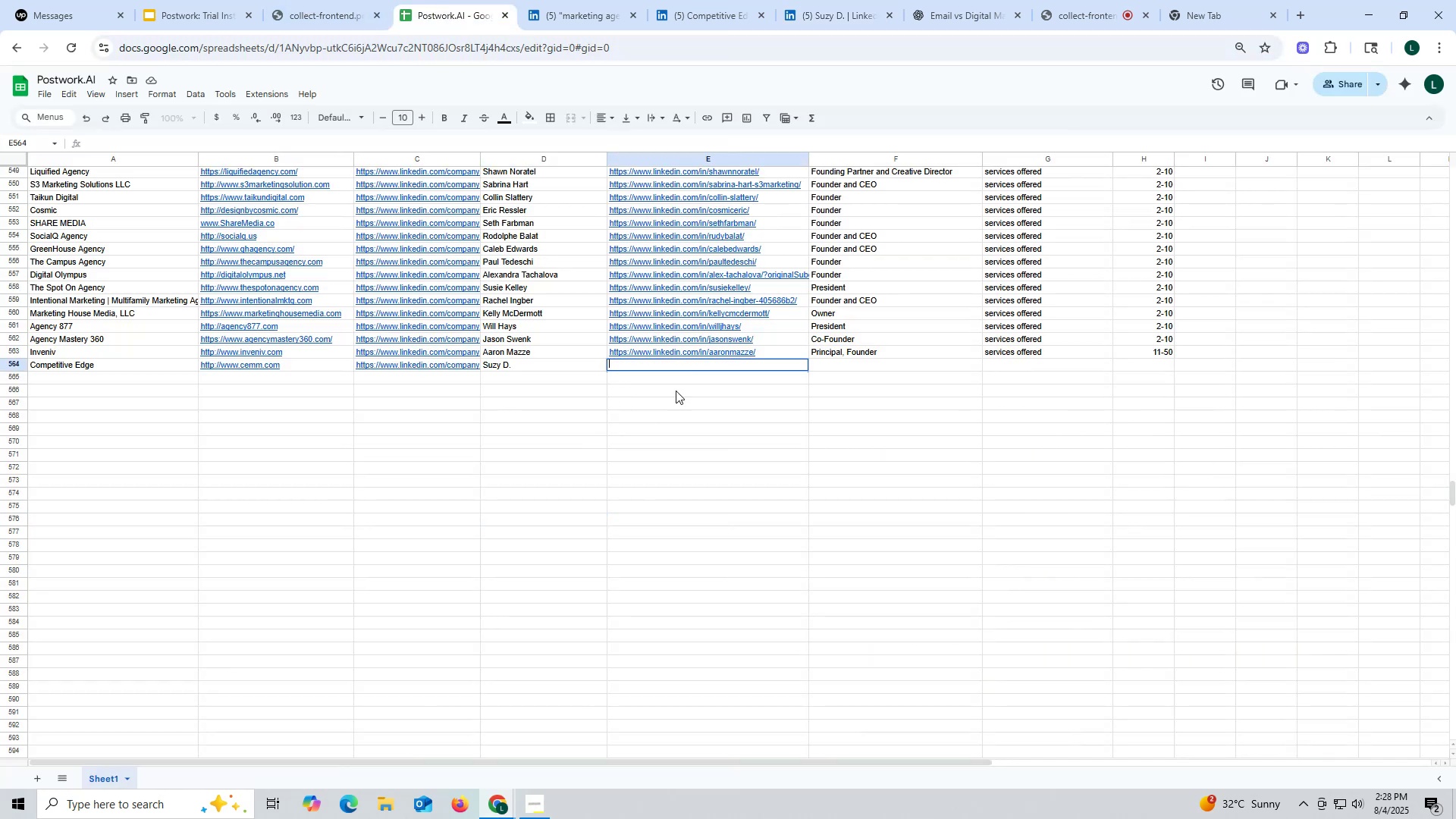 
key(Control+ControlLeft)
 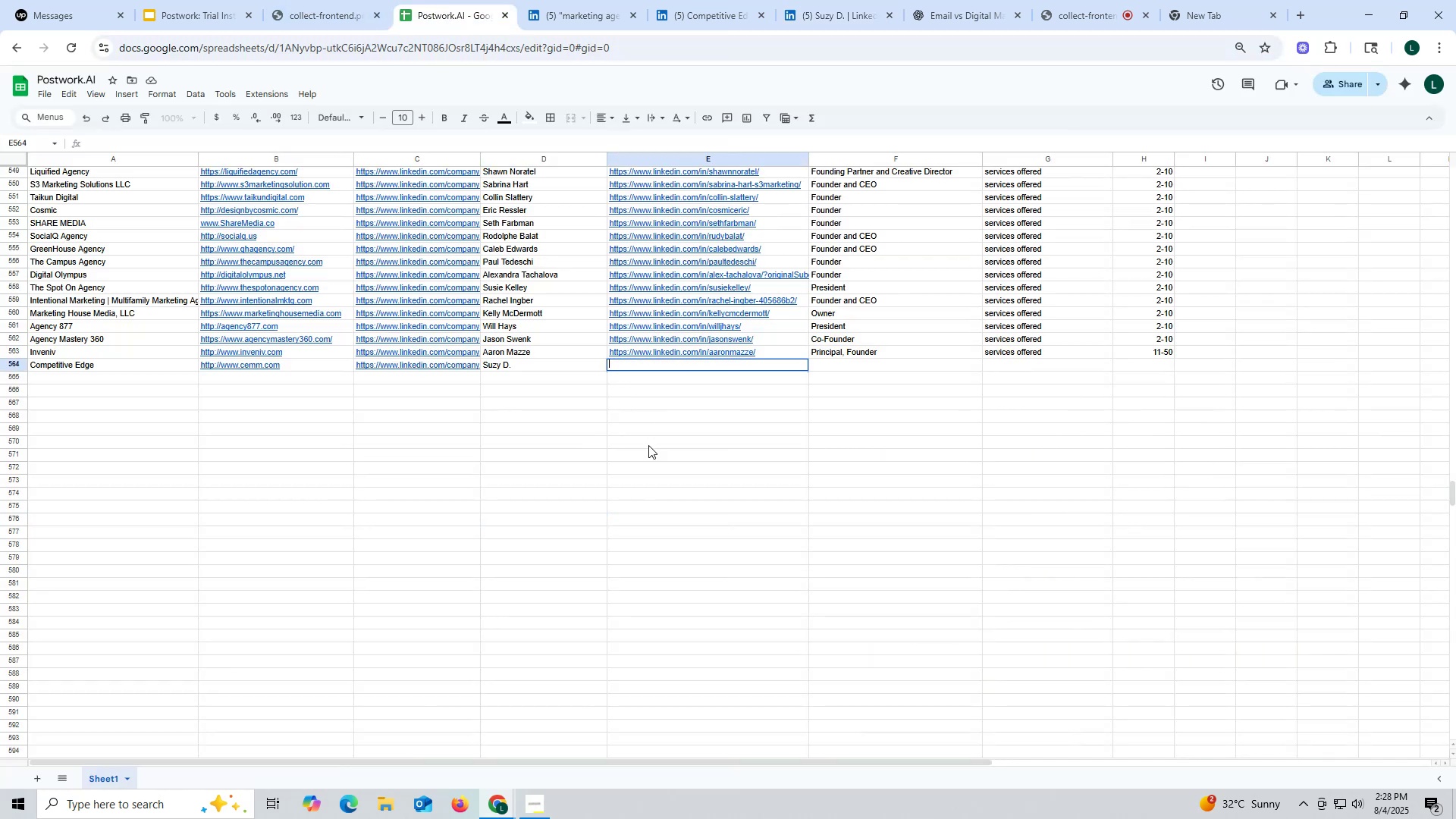 
key(Control+V)
 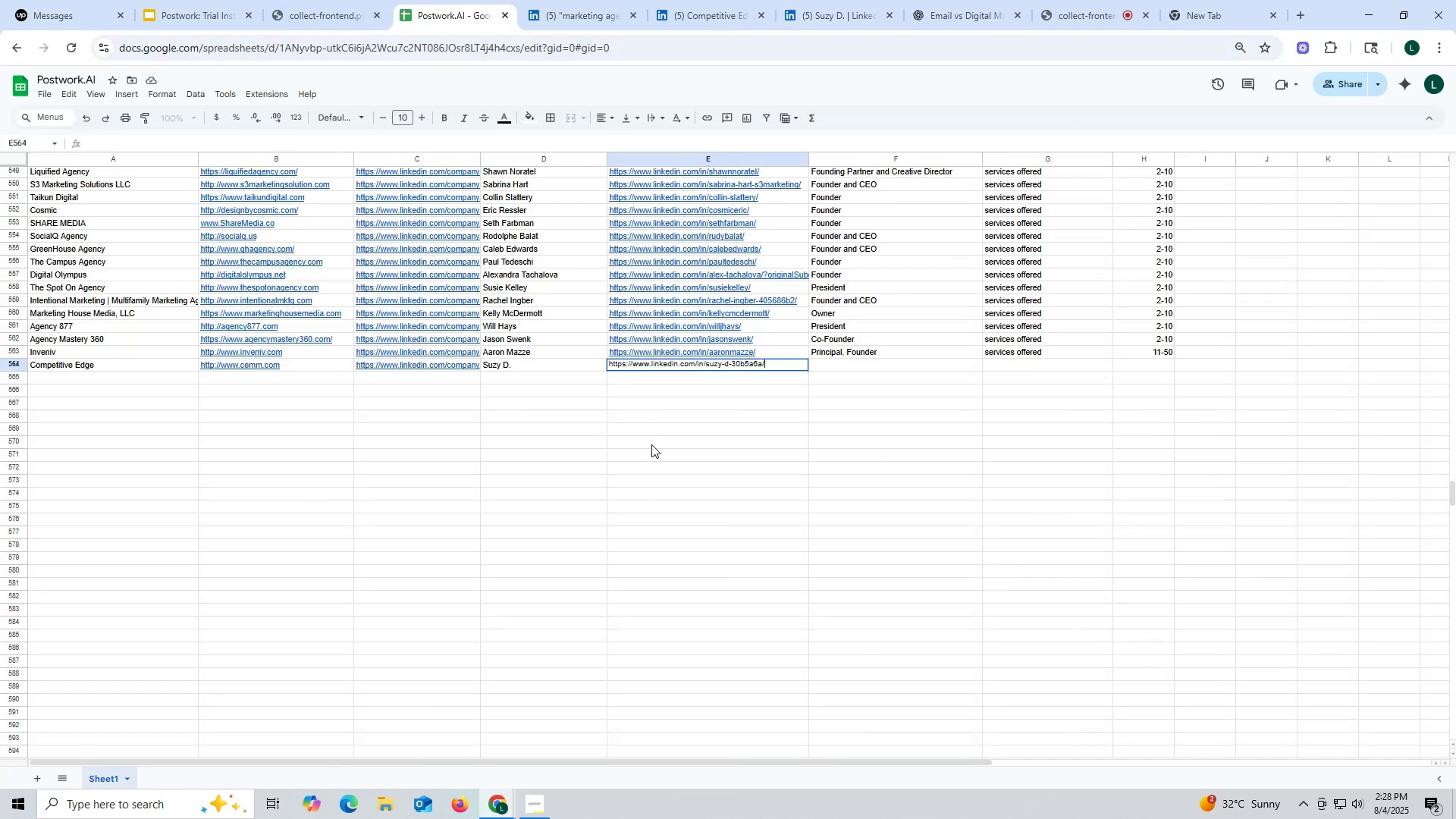 
triple_click([651, 444])
 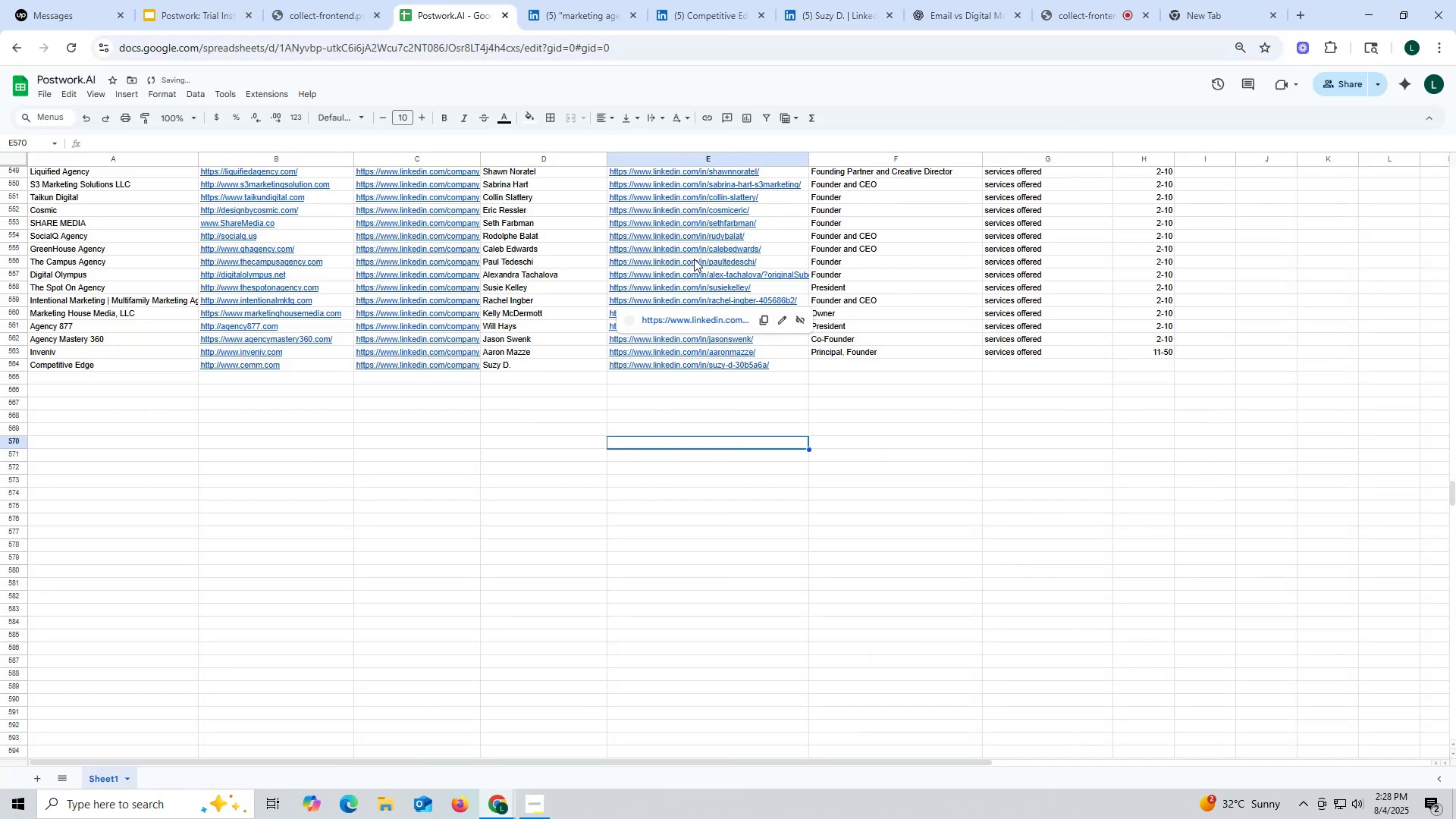 
mouse_move([665, 186])
 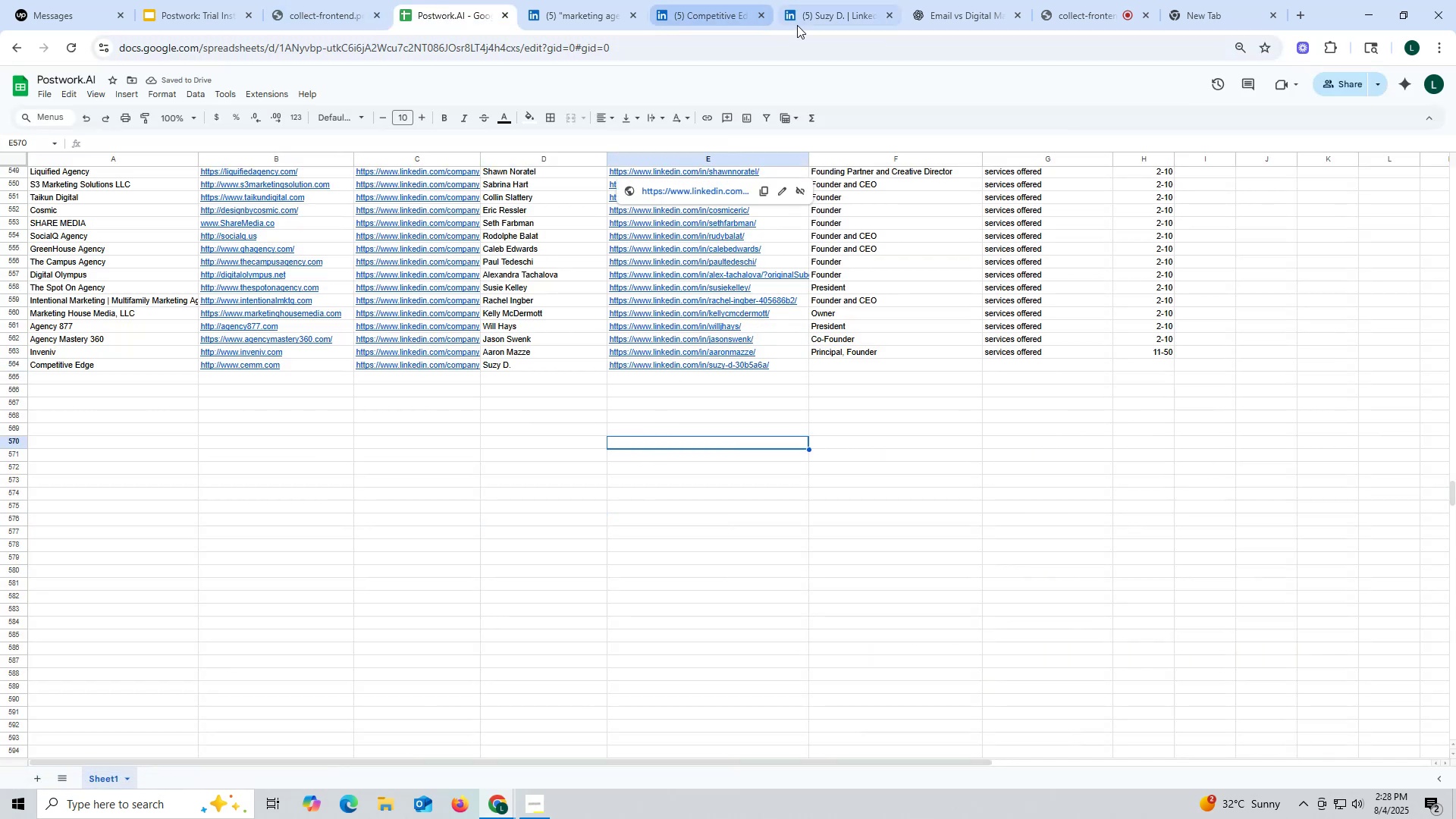 
left_click([817, 17])
 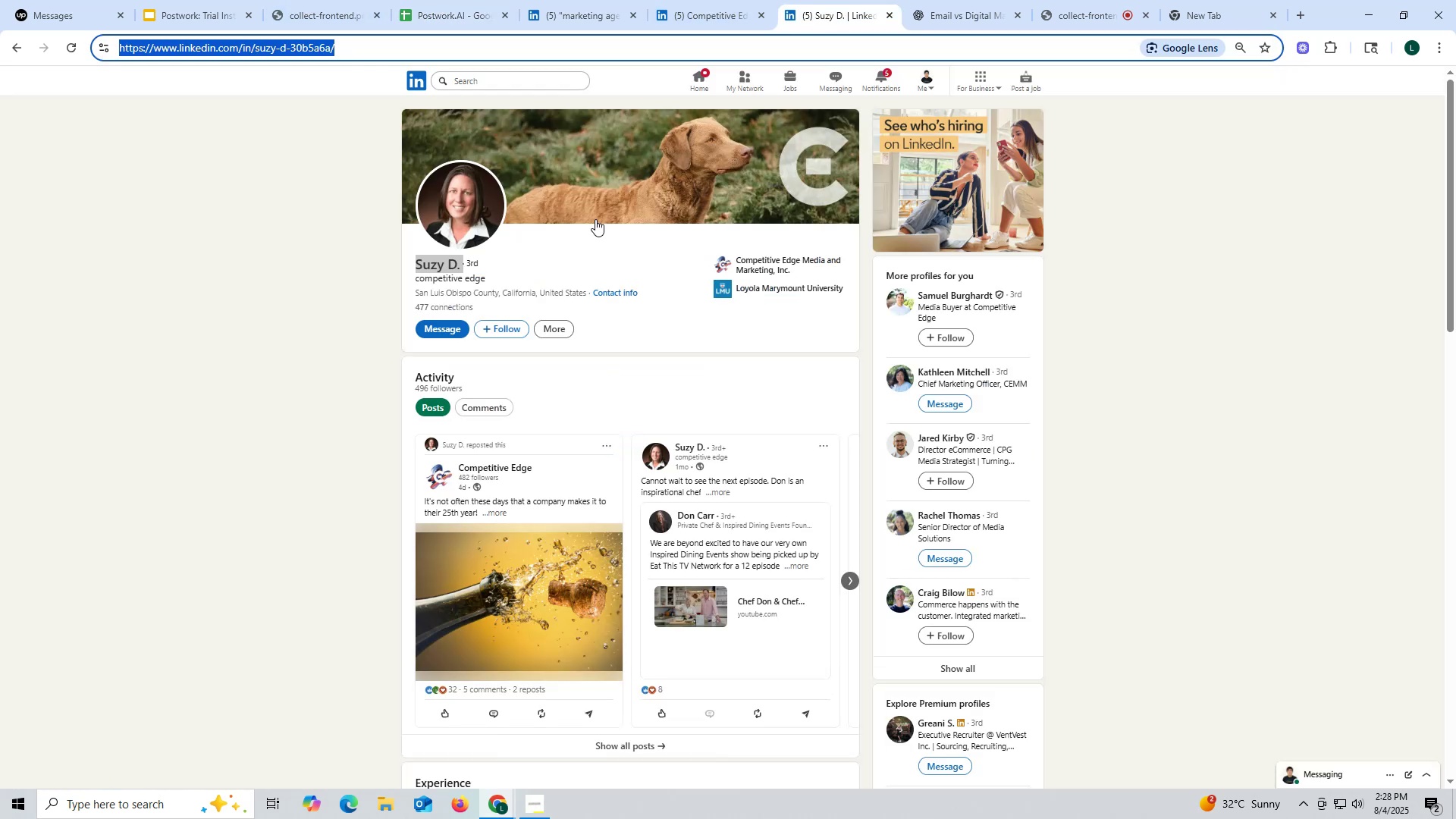 
scroll: coordinate [595, 219], scroll_direction: down, amount: 7.0
 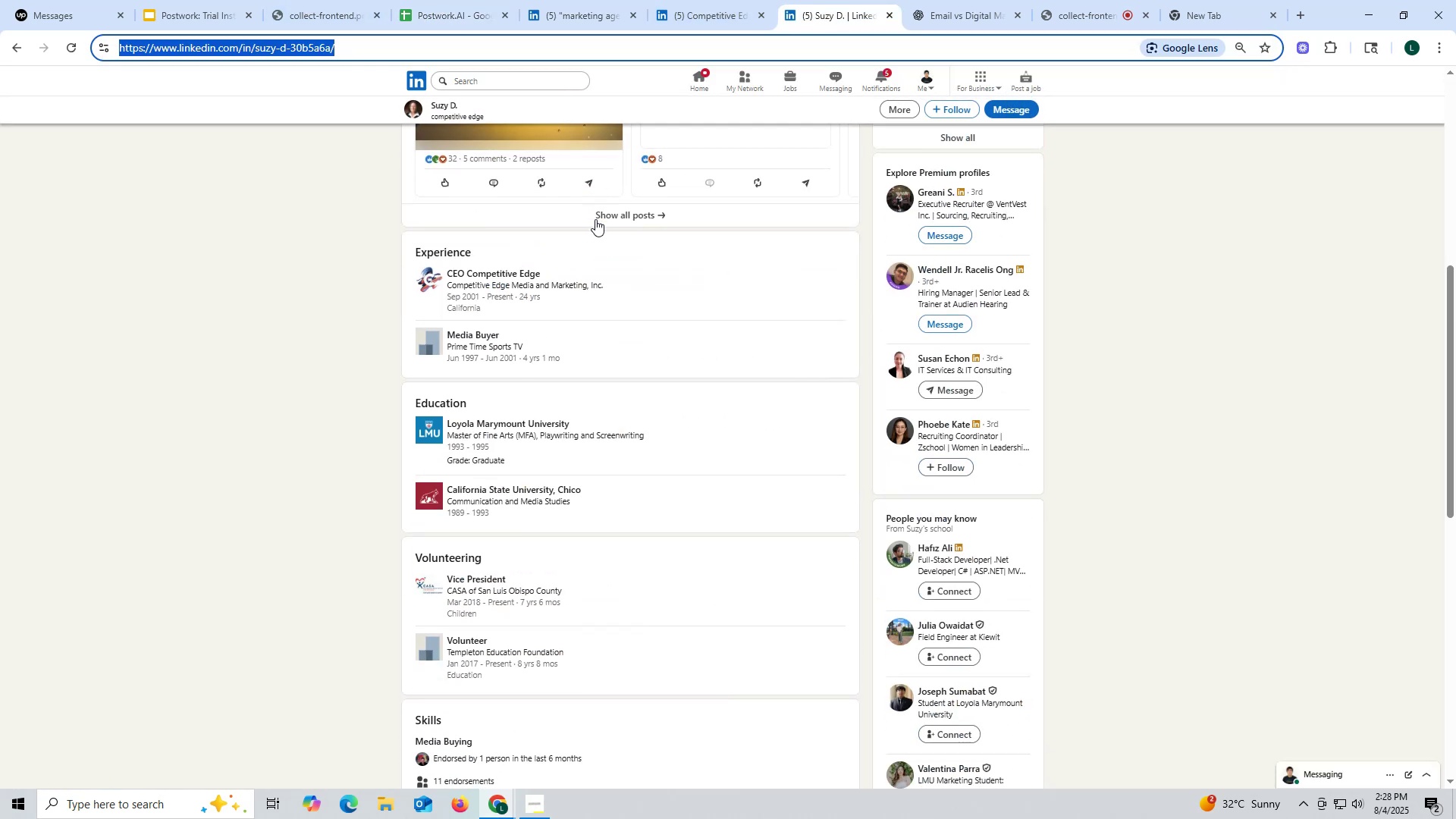 
scroll: coordinate [657, 207], scroll_direction: up, amount: 6.0
 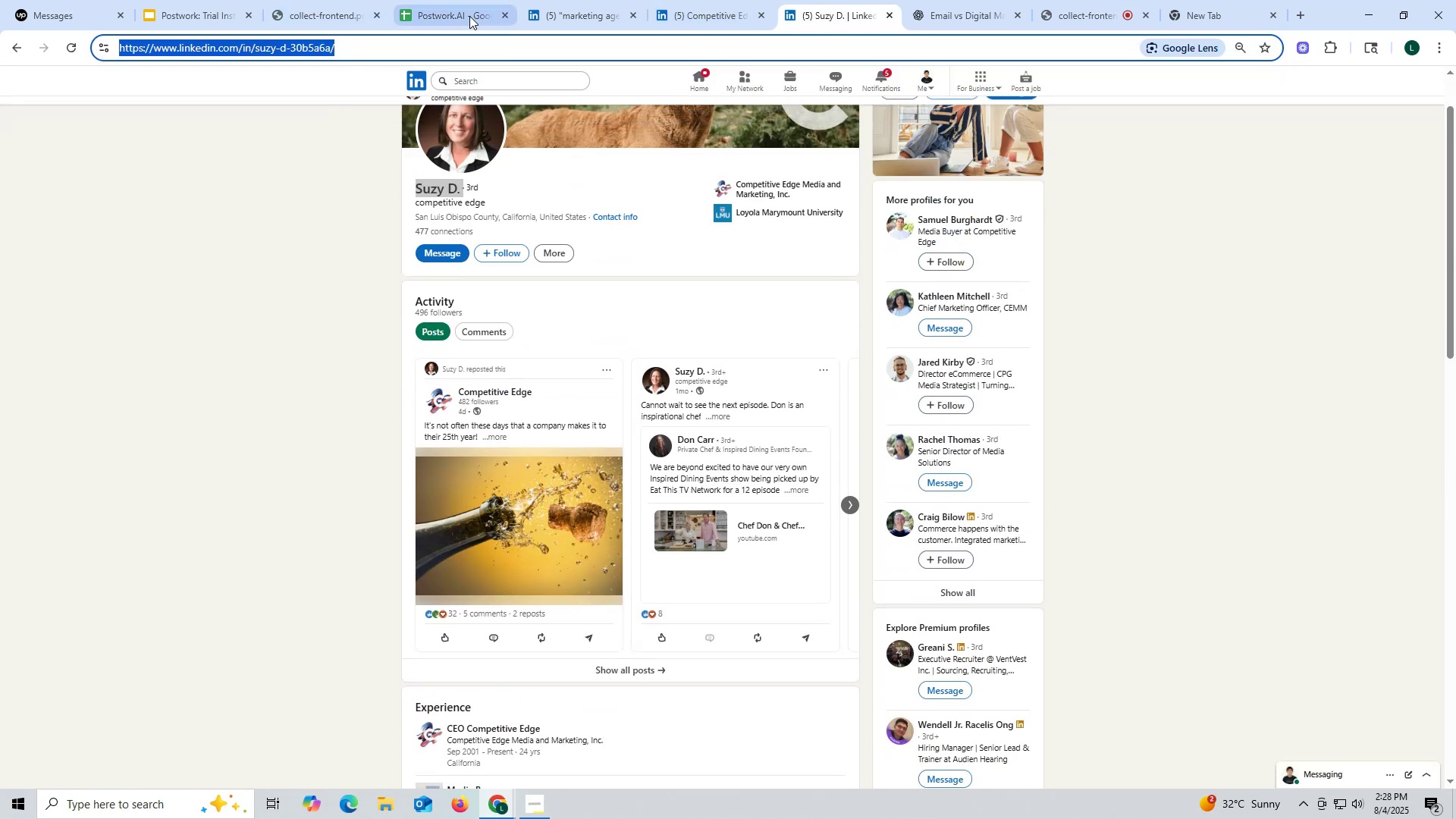 
left_click([469, 16])
 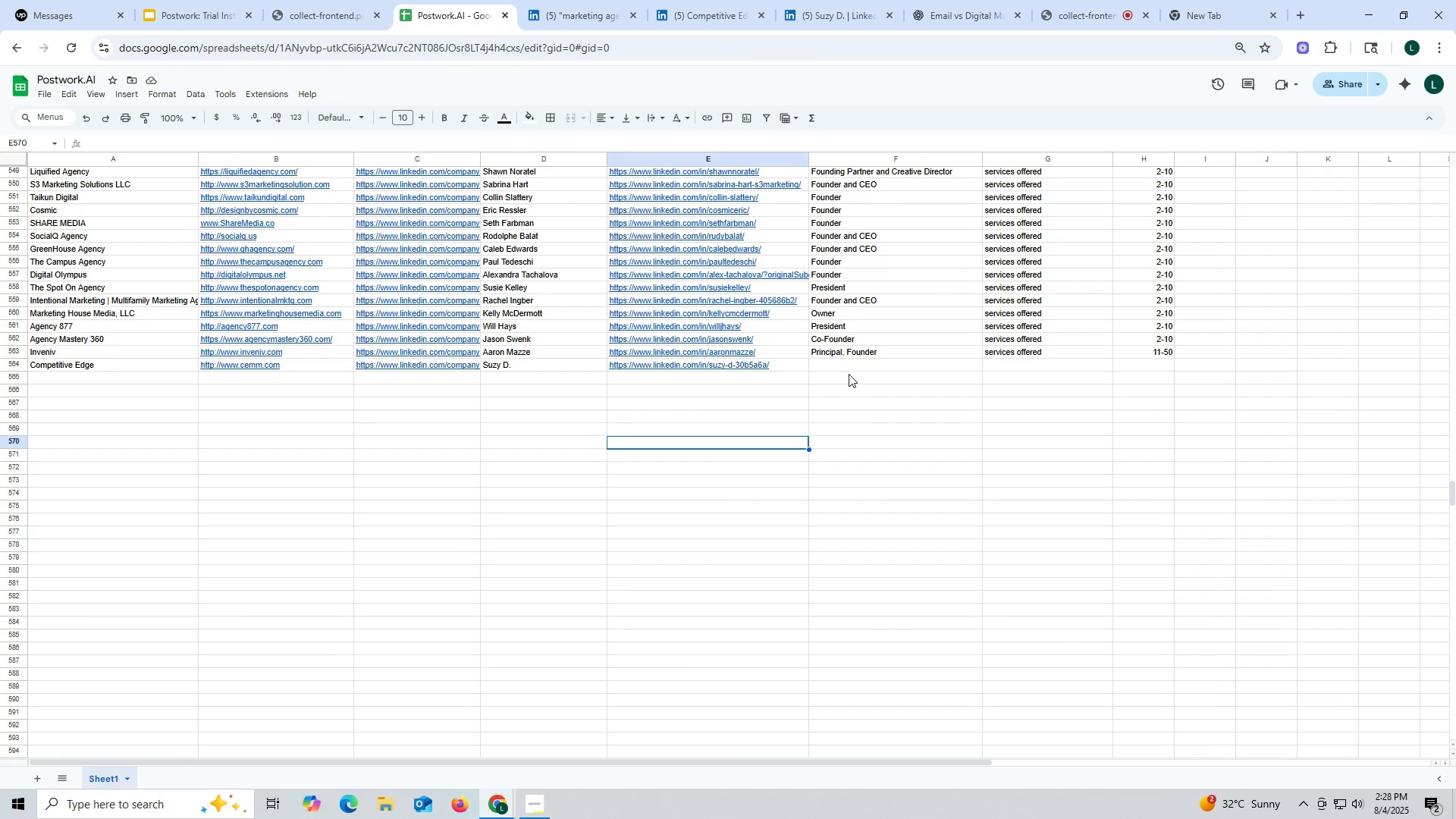 
left_click([846, 369])
 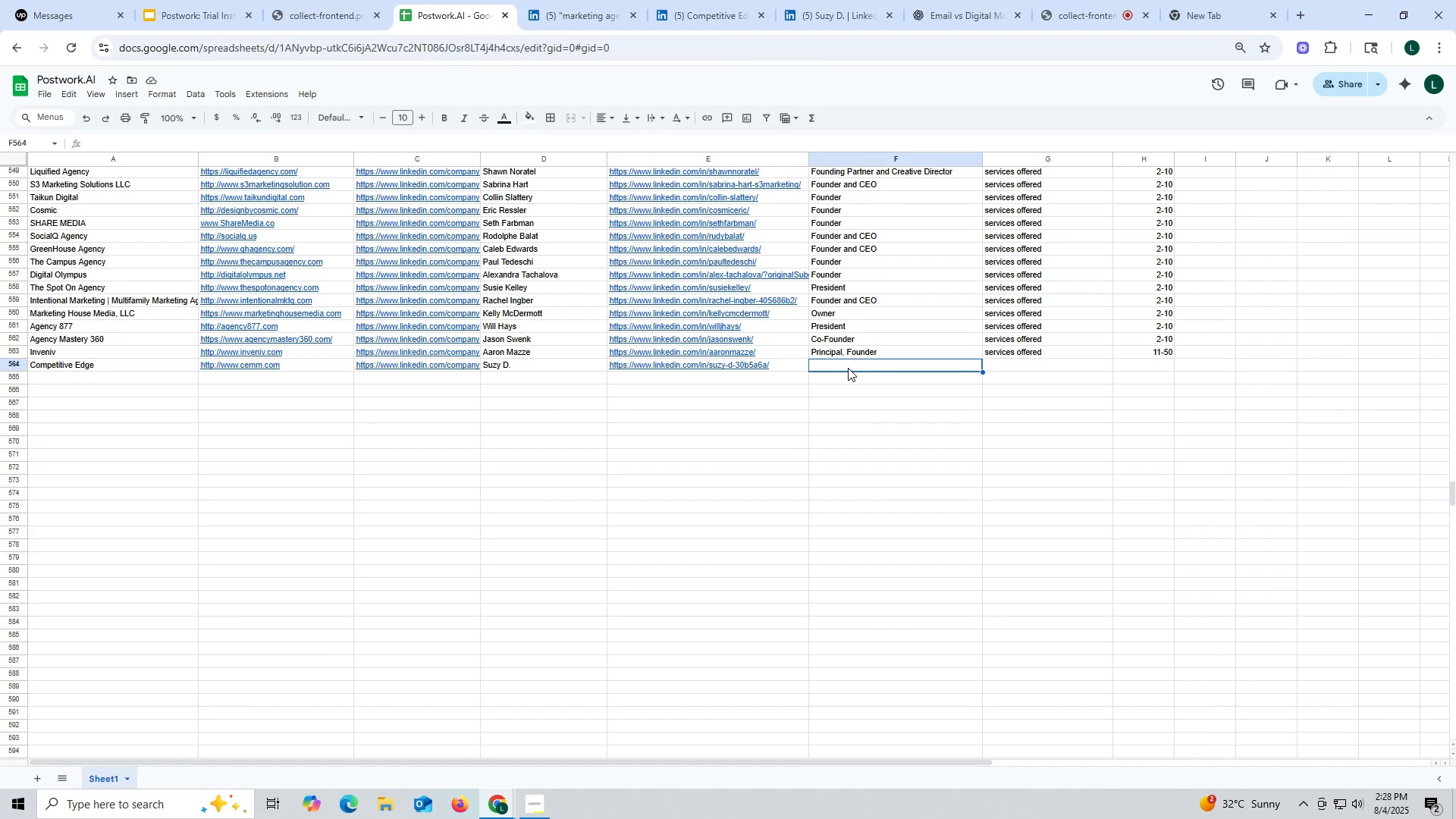 
type(CEO)
 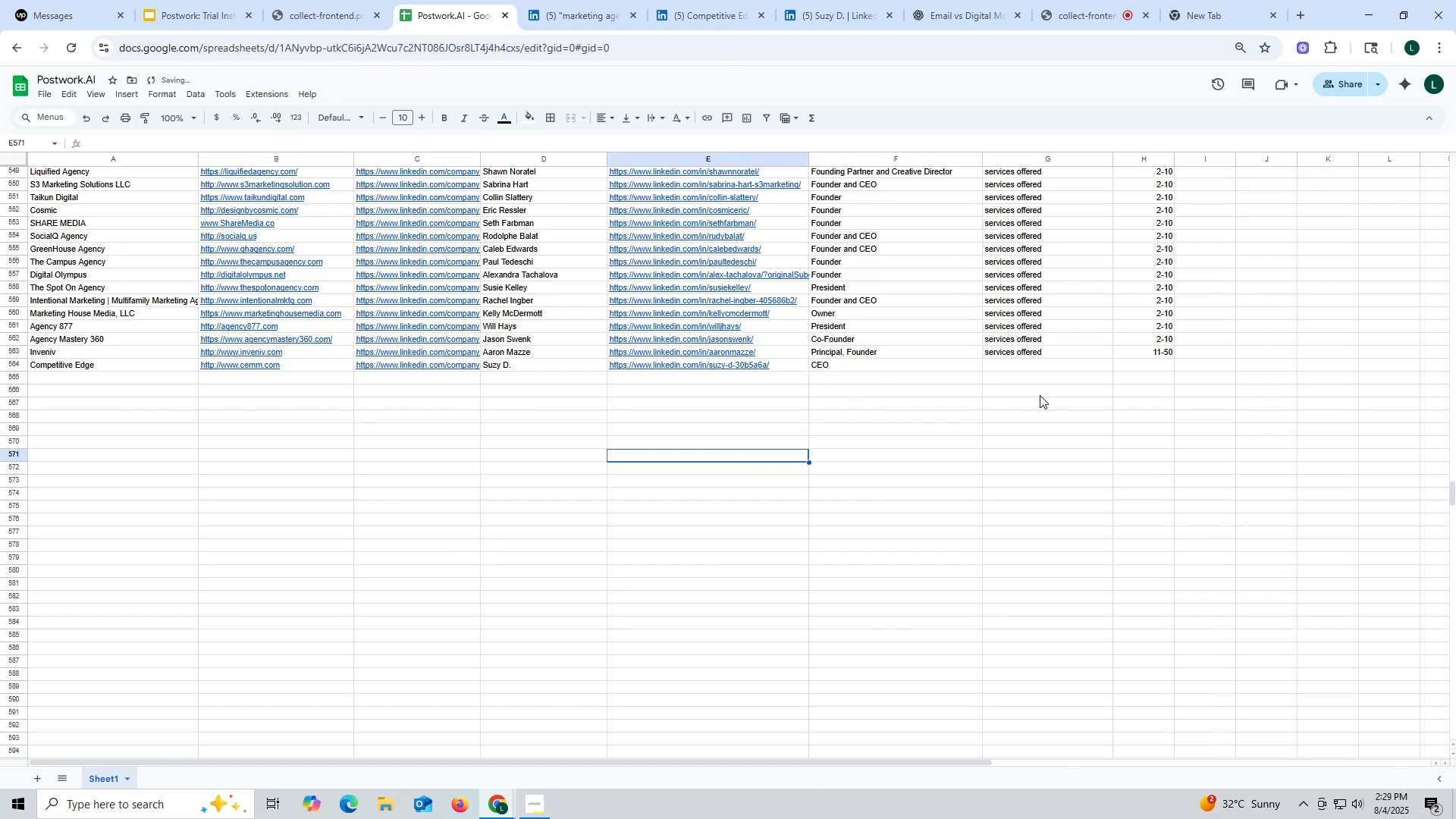 
key(Control+ControlLeft)
 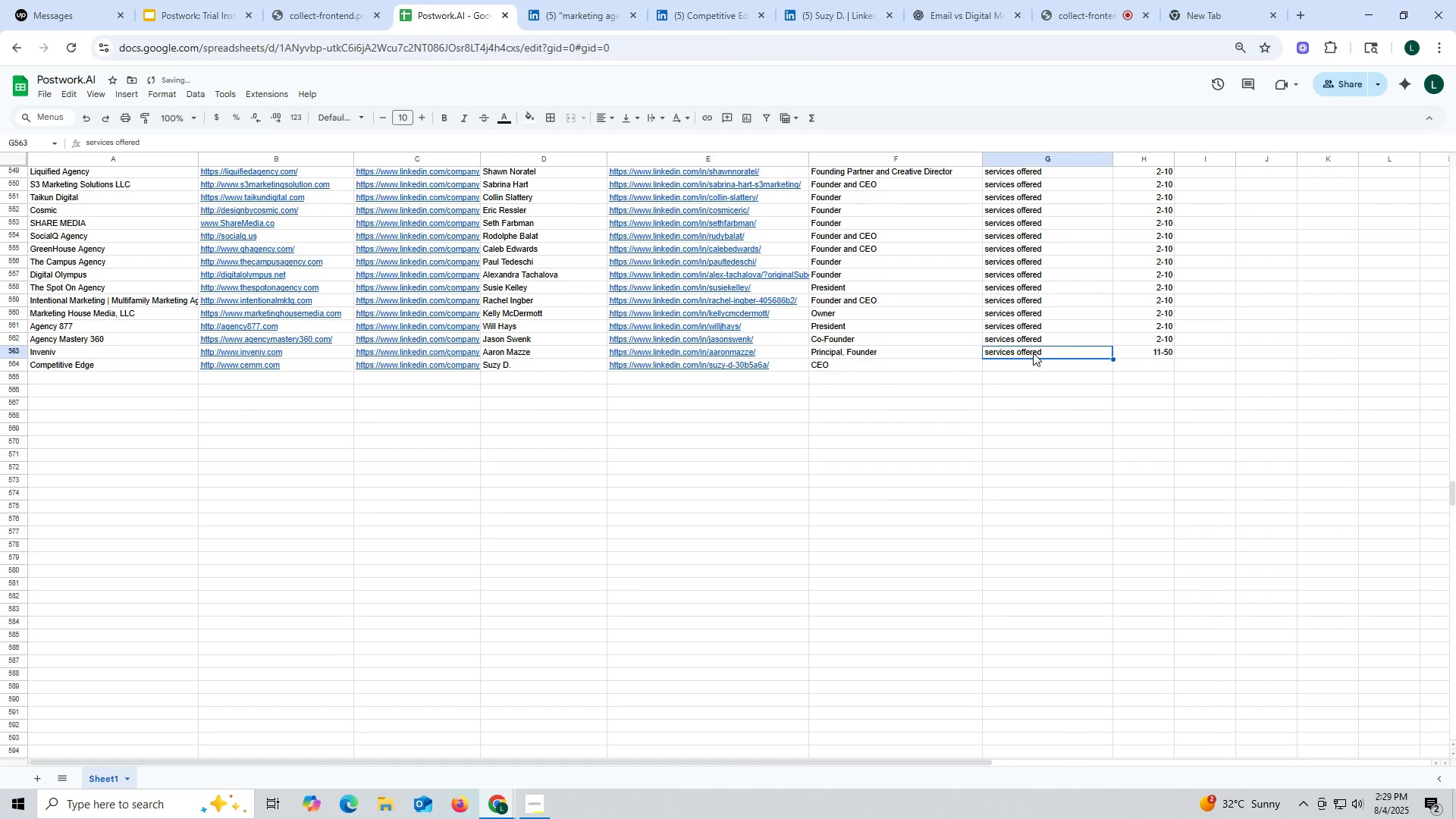 
key(Control+C)
 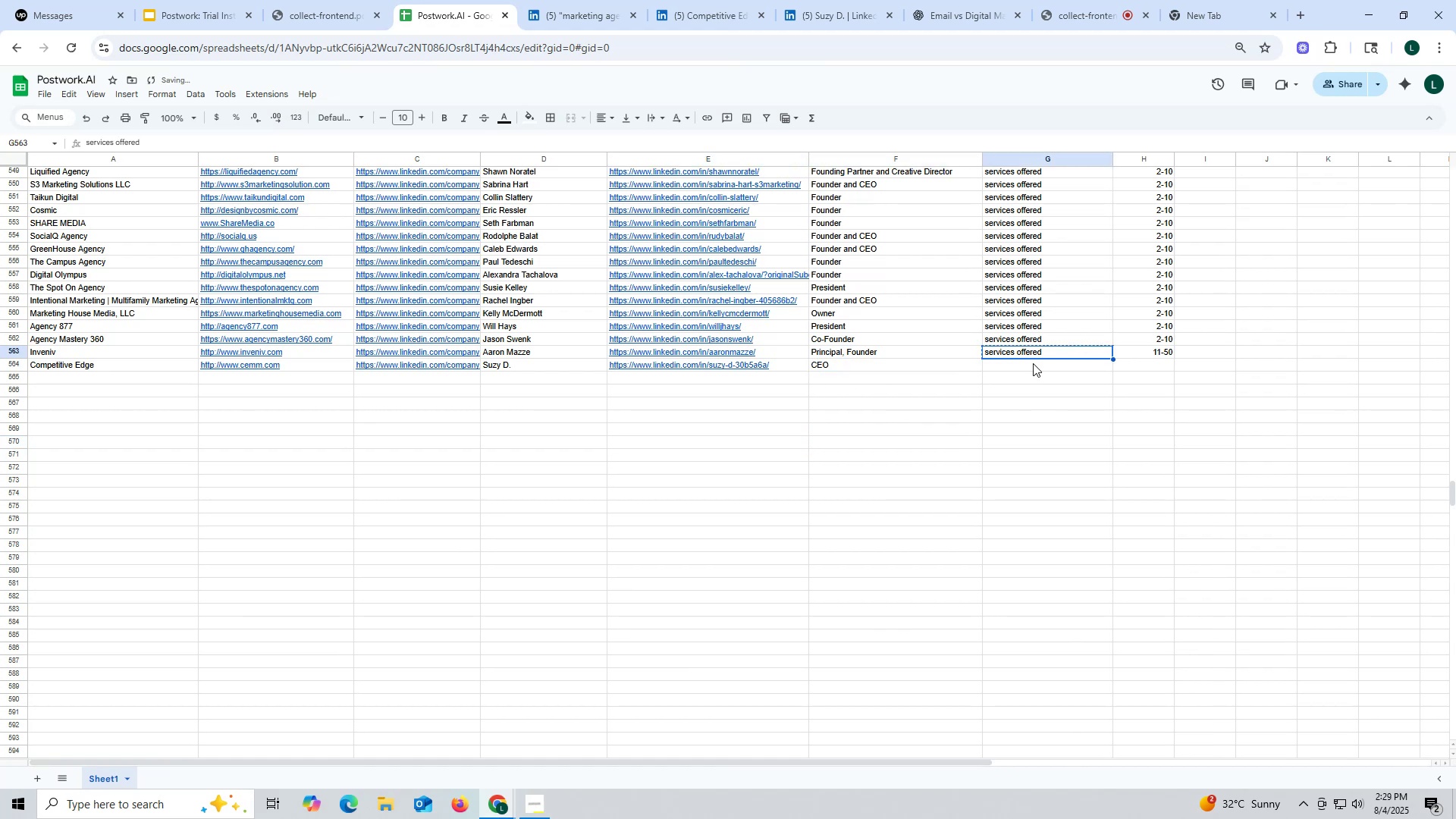 
left_click([1034, 364])
 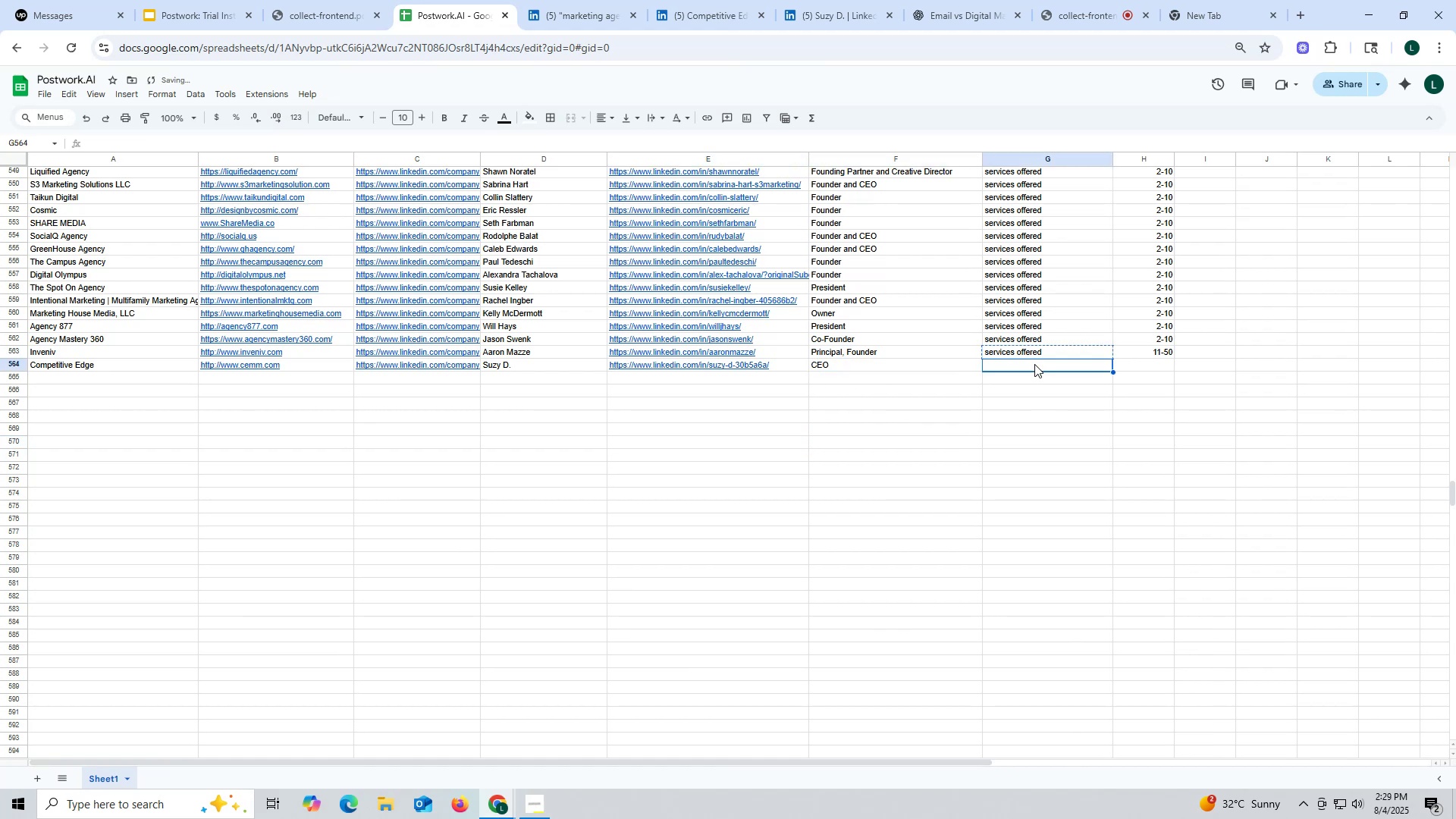 
key(Control+ControlLeft)
 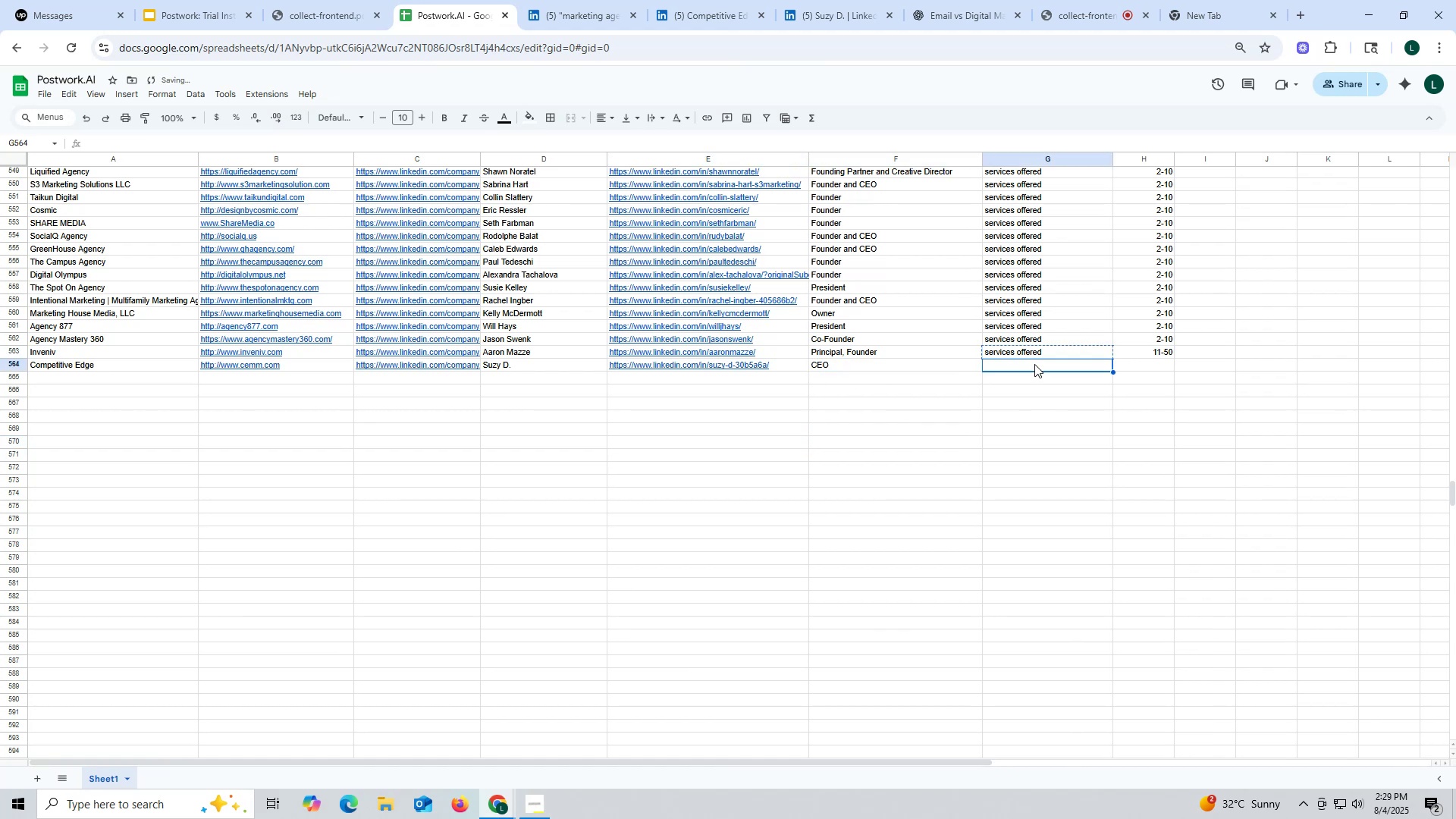 
key(Control+V)
 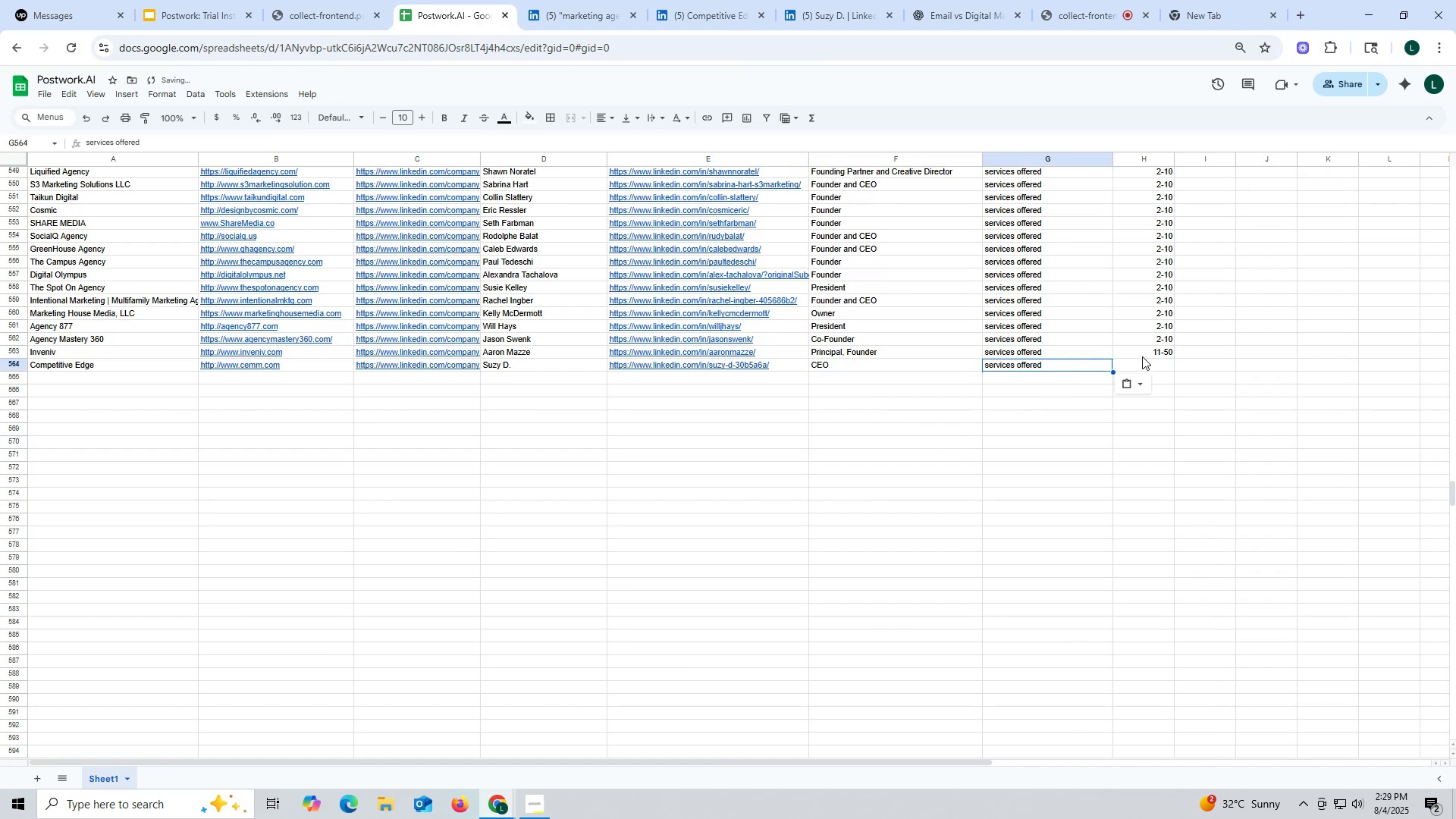 
left_click([1142, 356])
 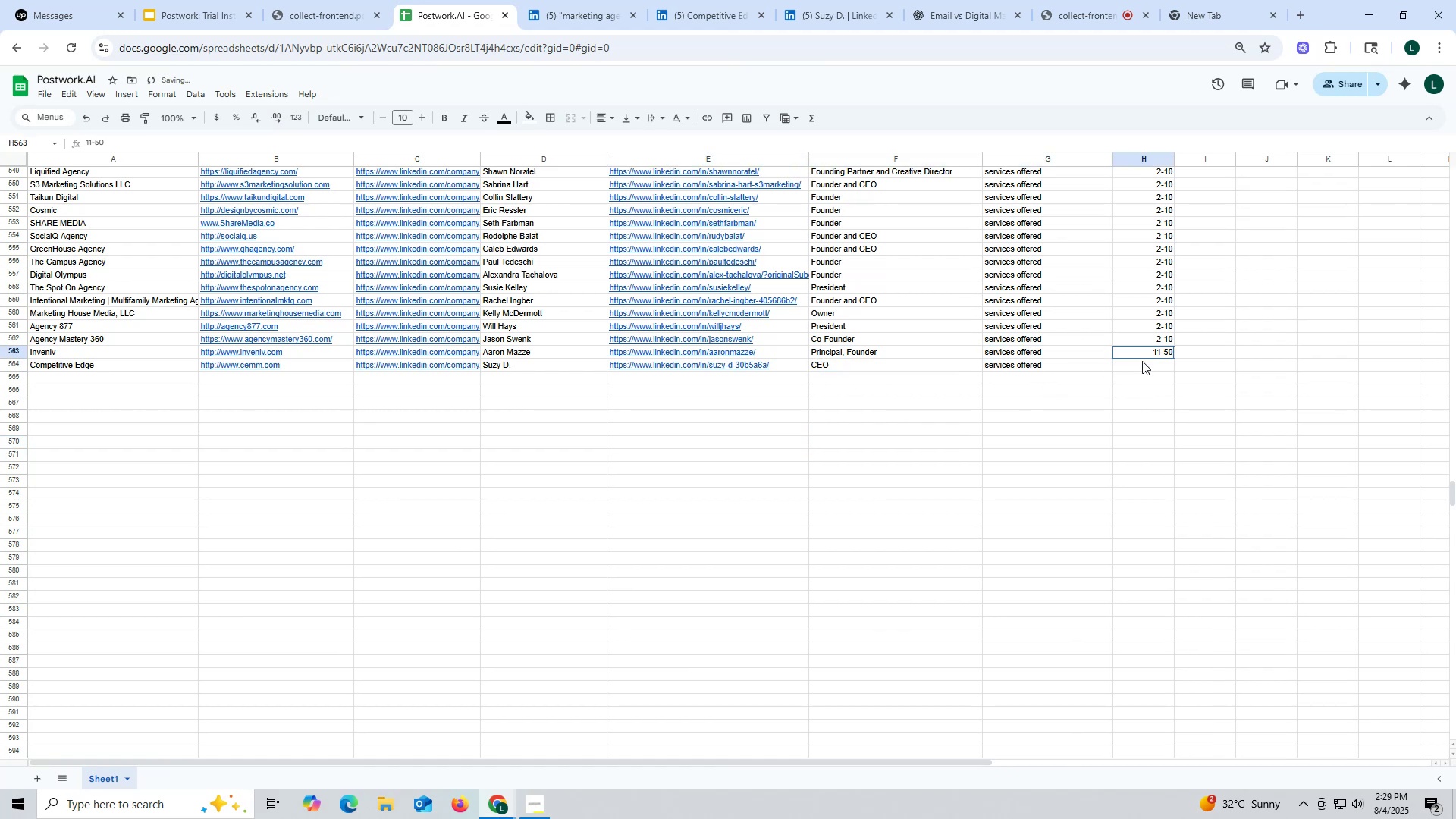 
key(Control+ControlLeft)
 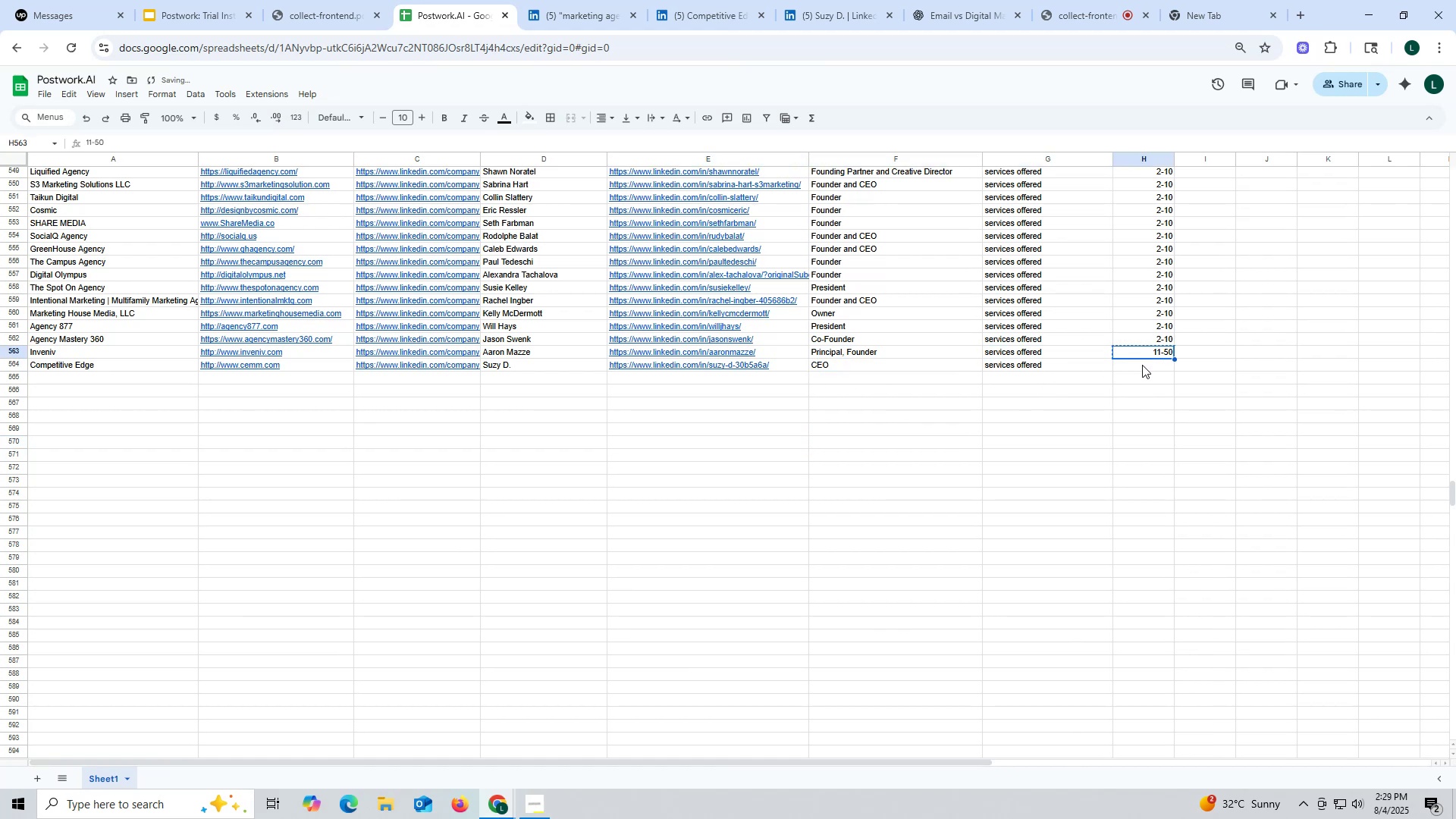 
key(Control+C)
 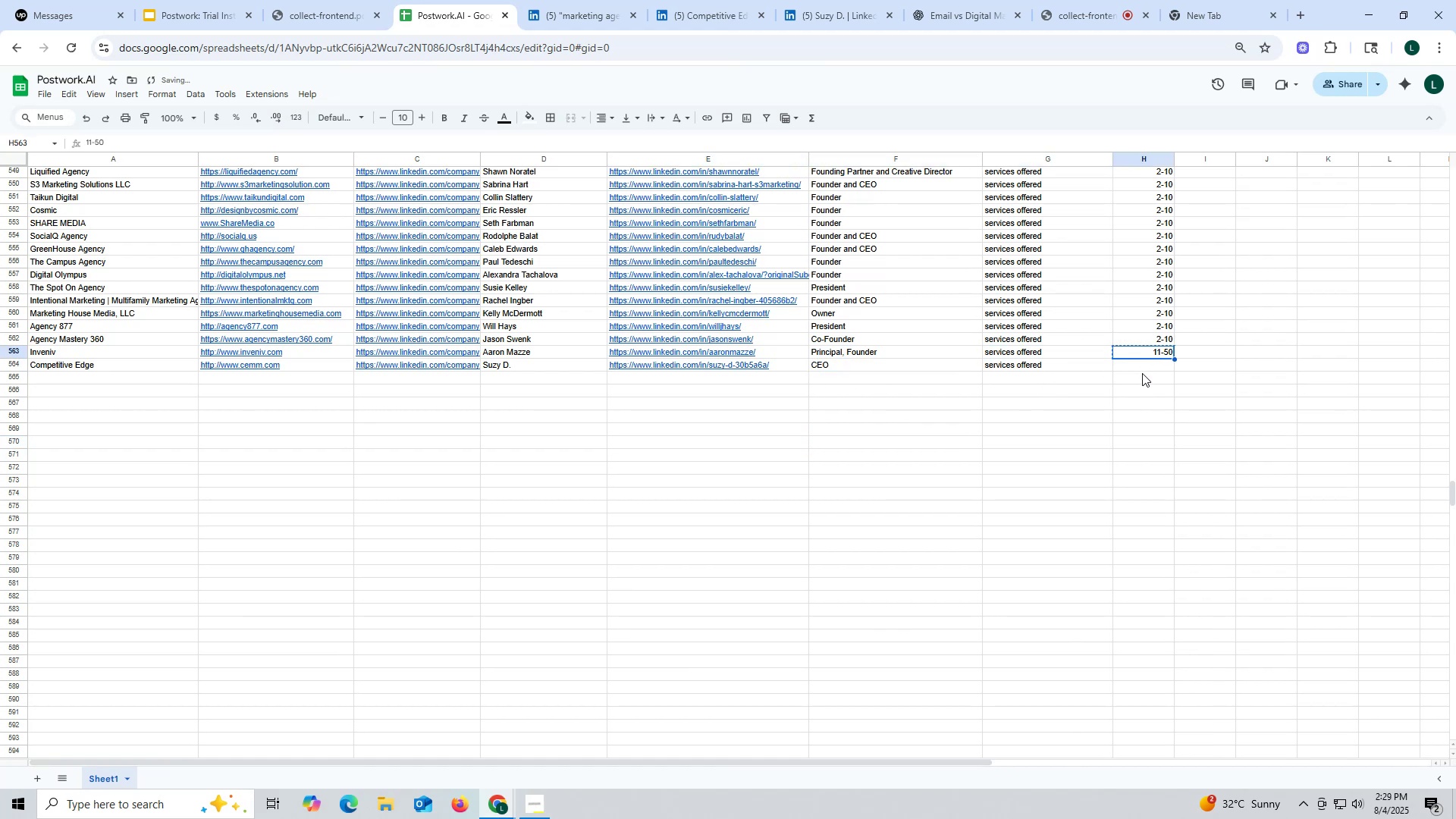 
key(Control+ControlLeft)
 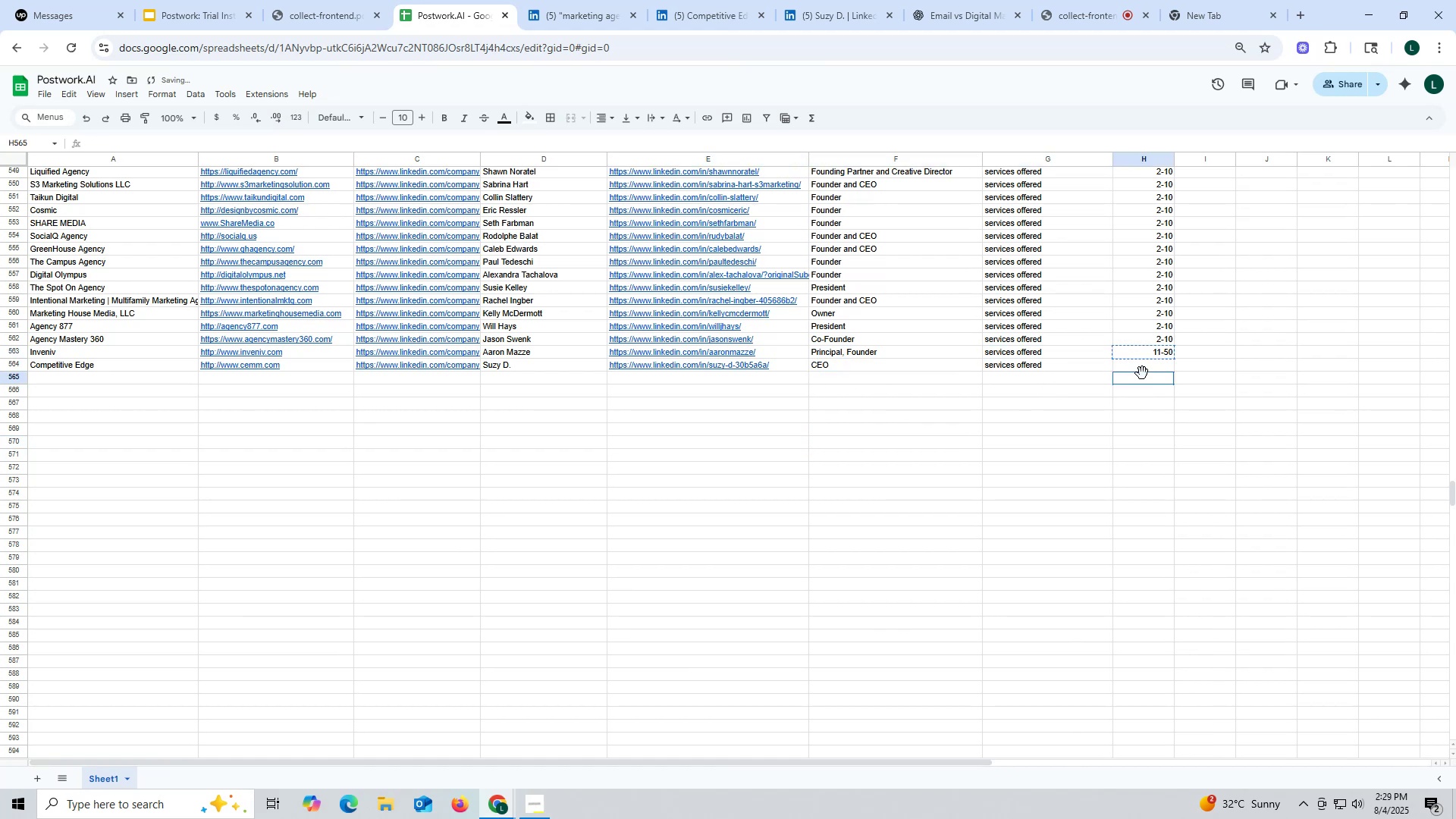 
double_click([1142, 373])
 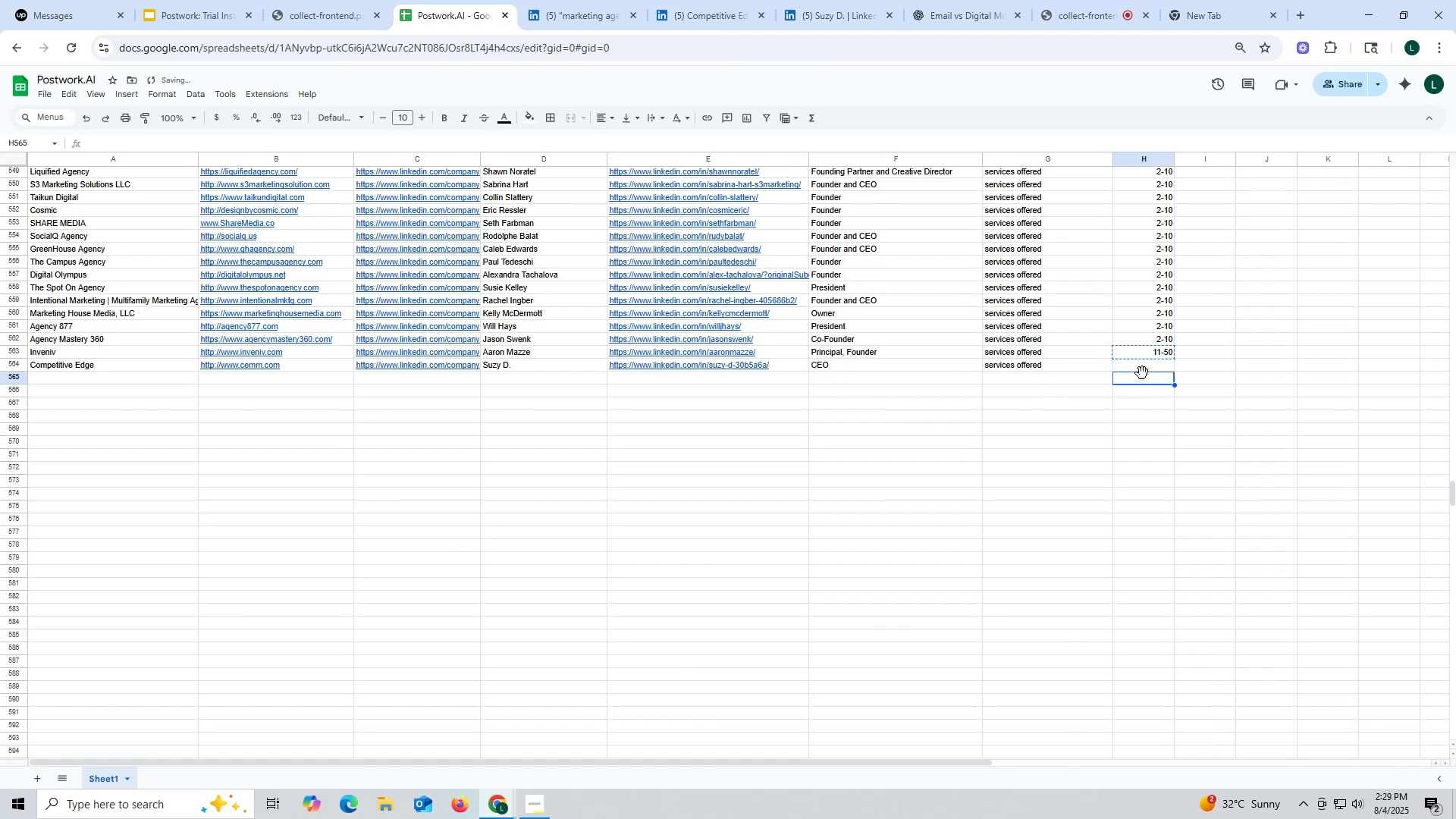 
key(Control+V)
 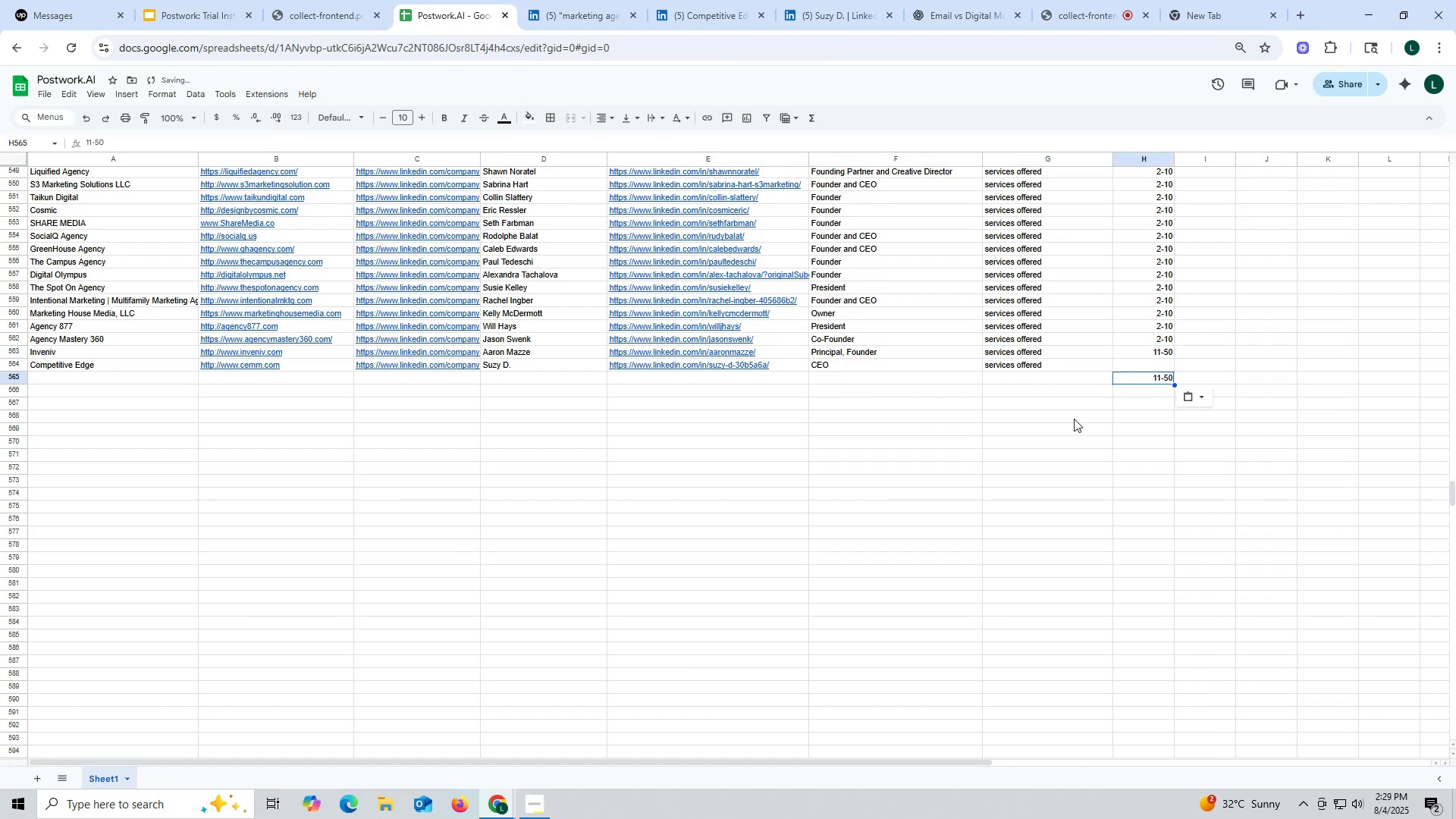 
key(Control+ControlLeft)
 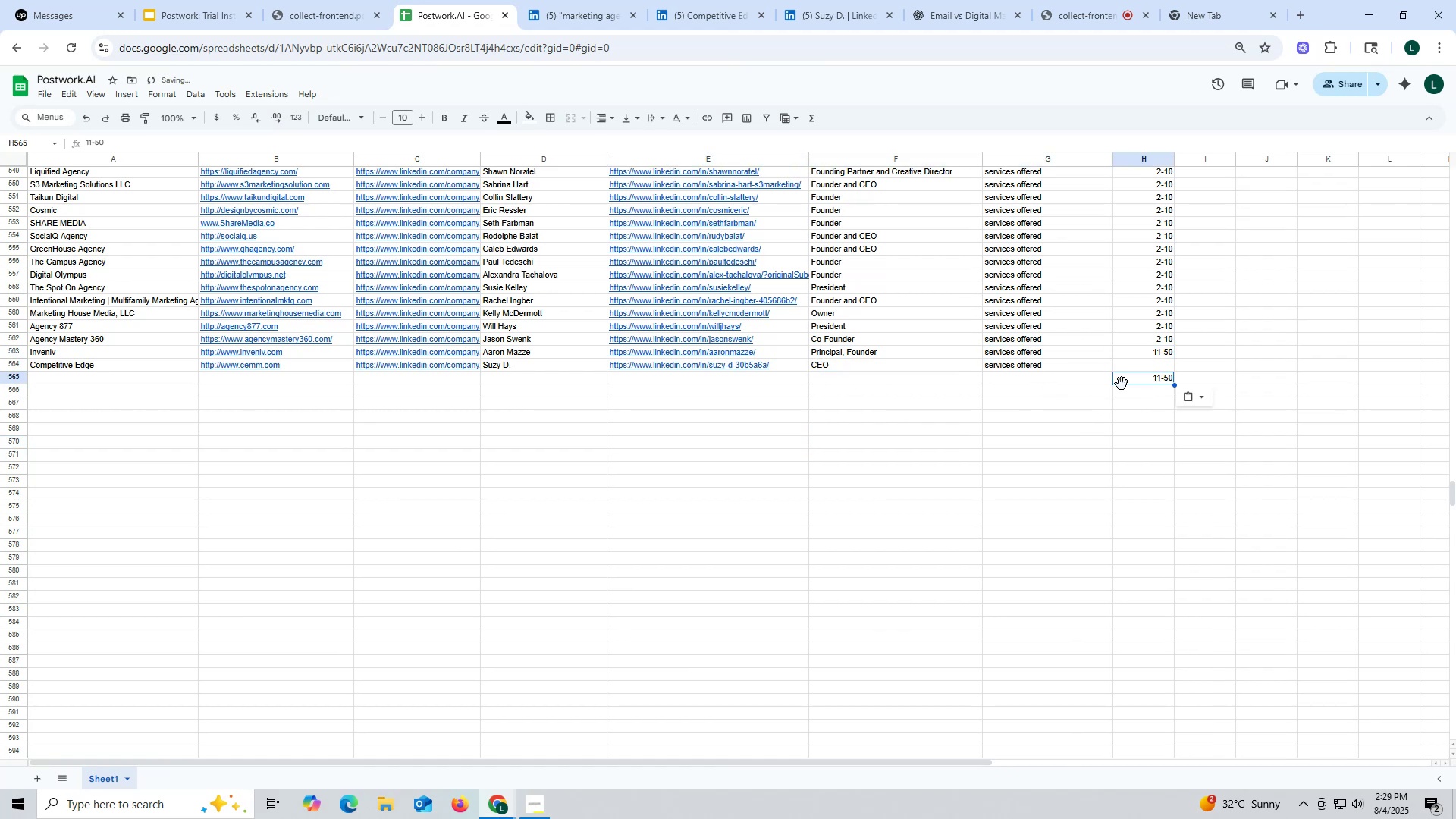 
key(Control+X)
 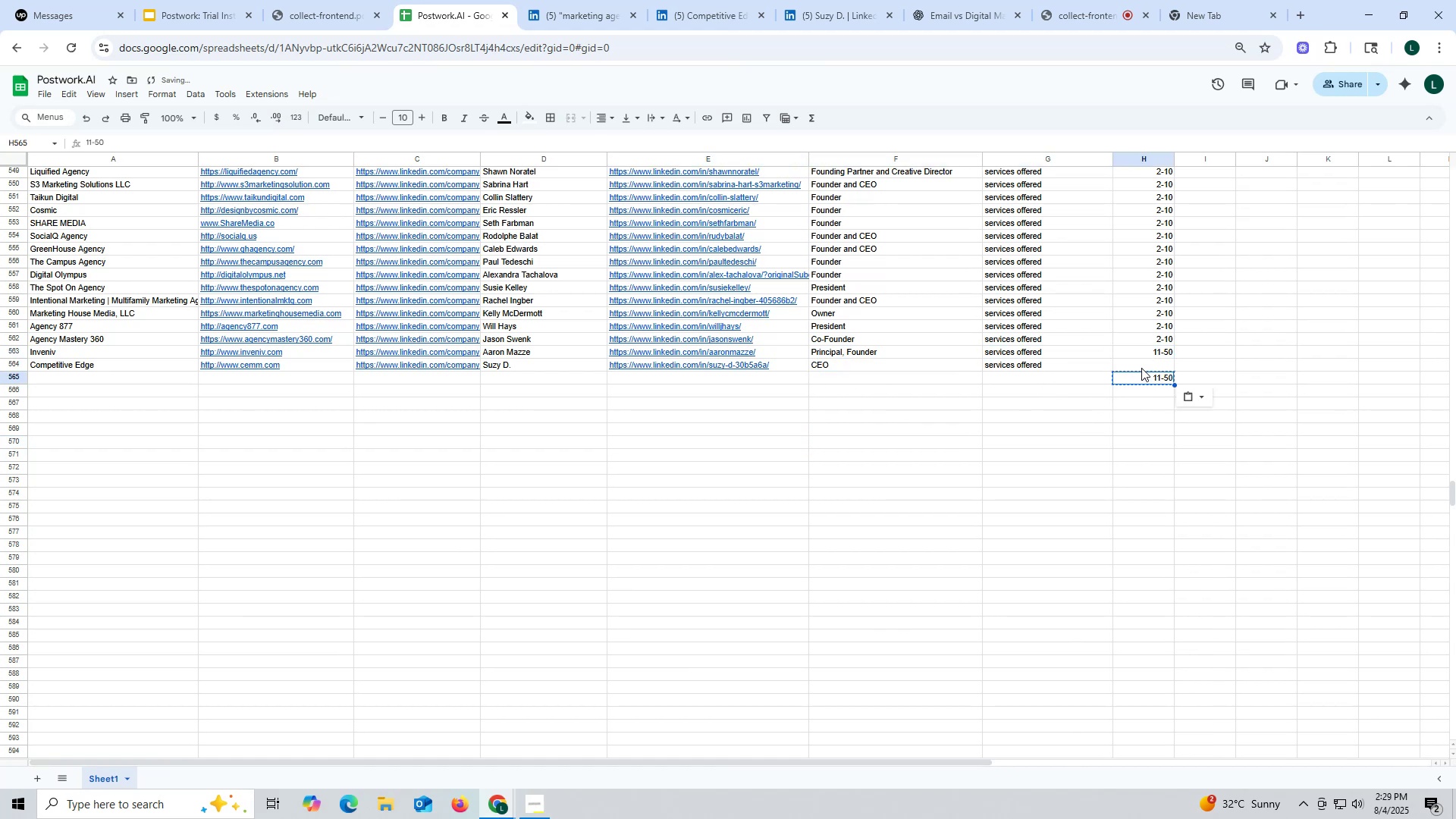 
key(Control+ControlLeft)
 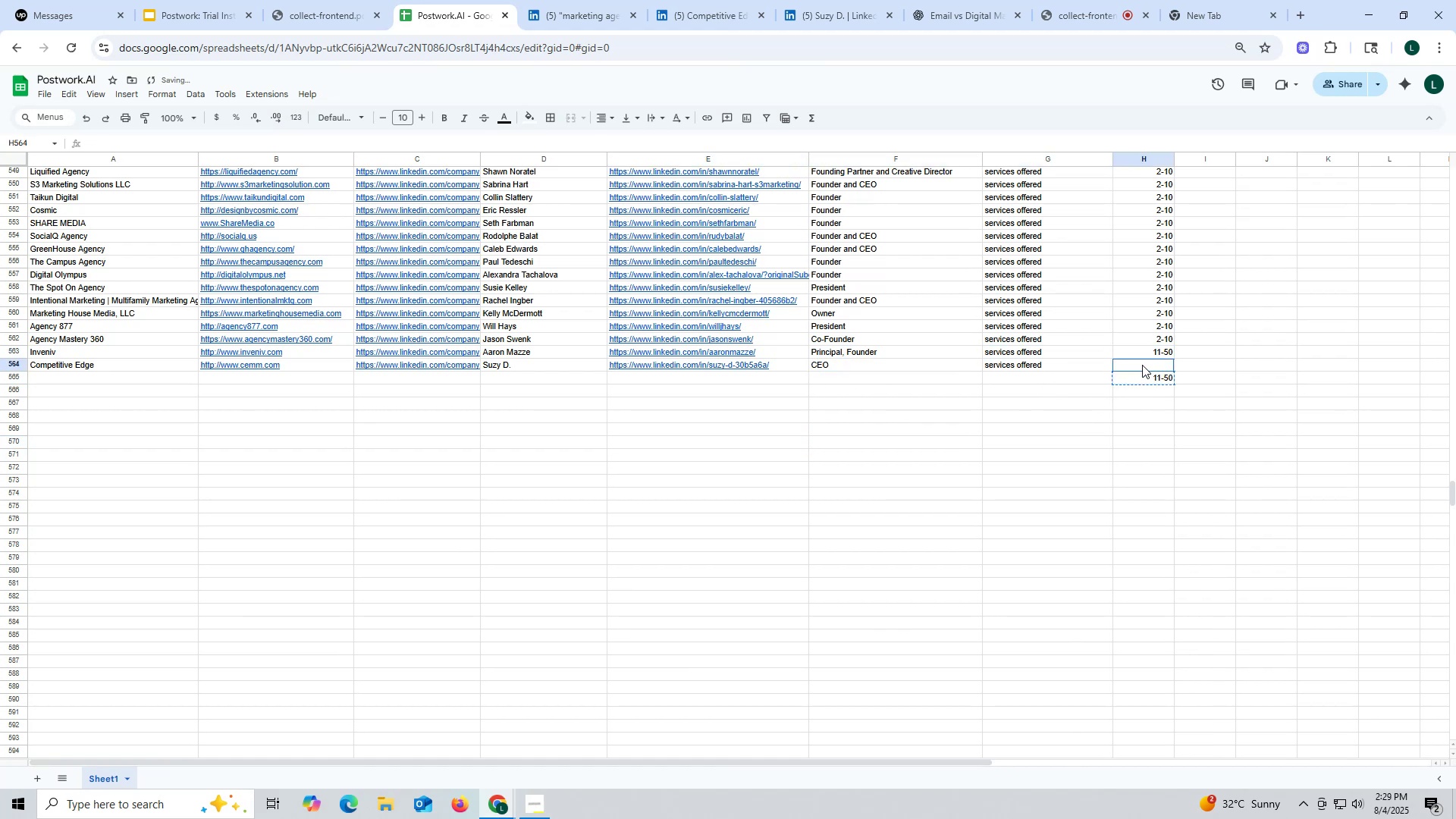 
key(Control+V)
 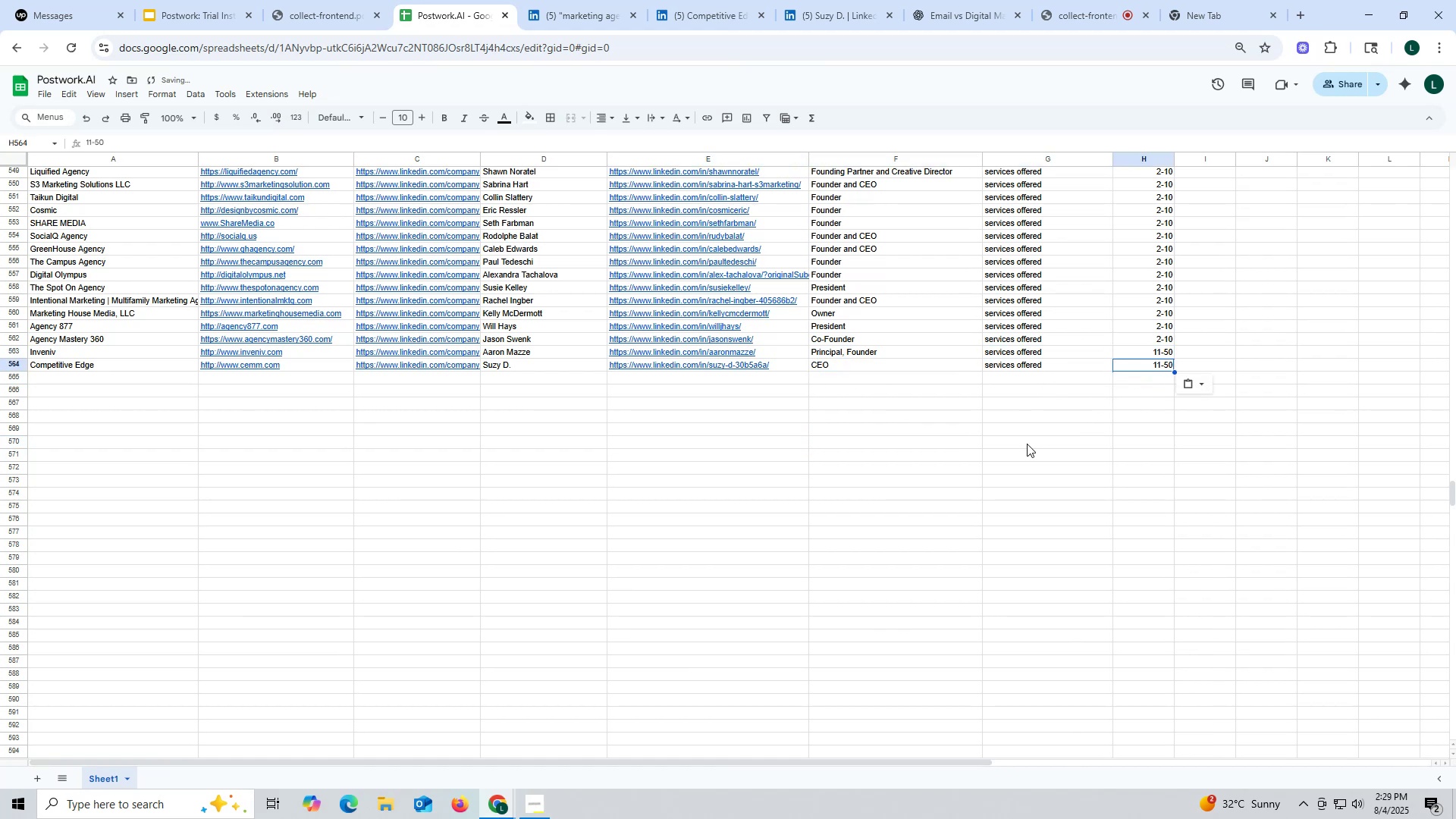 
double_click([1027, 444])
 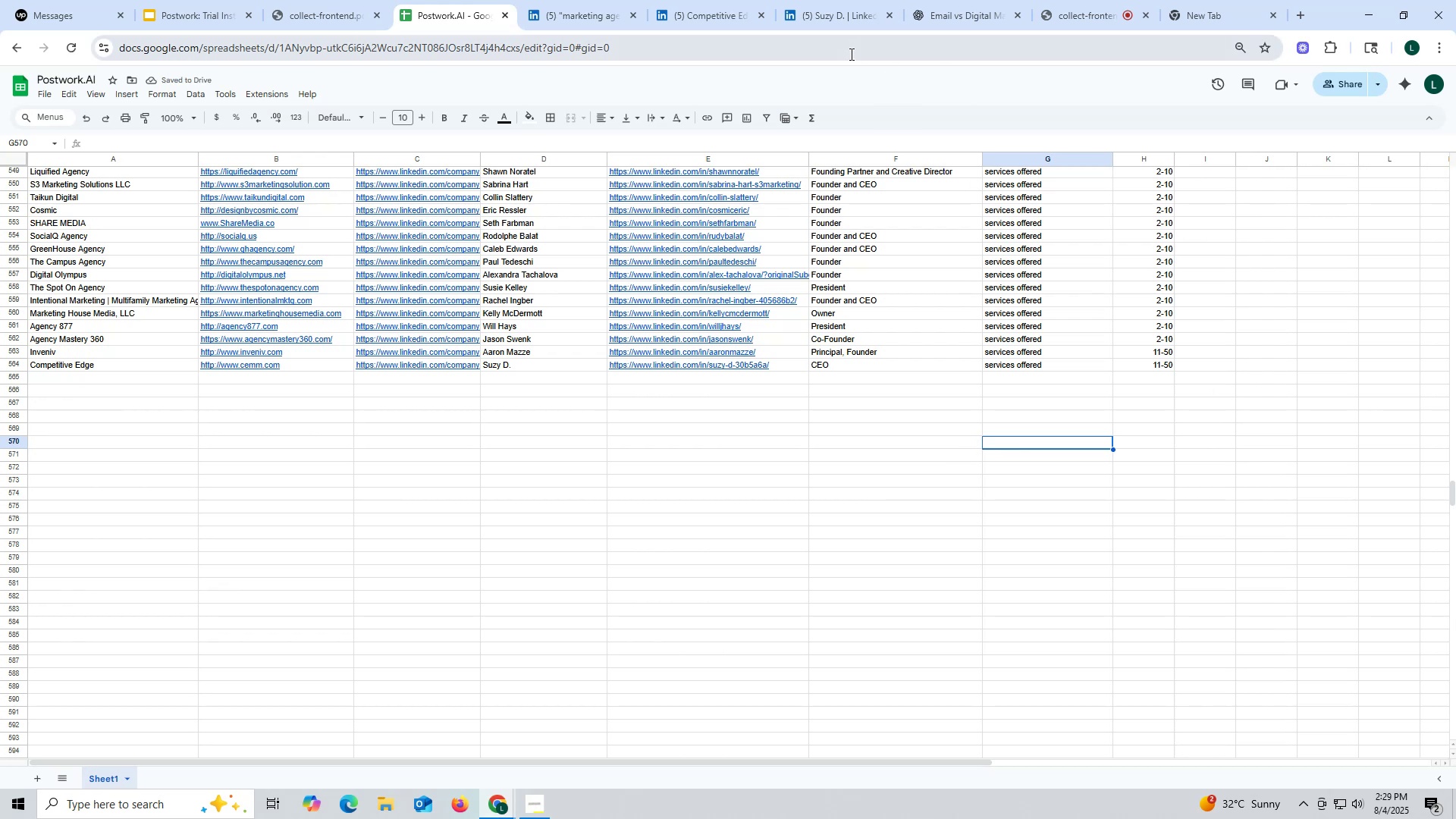 
left_click([733, 16])
 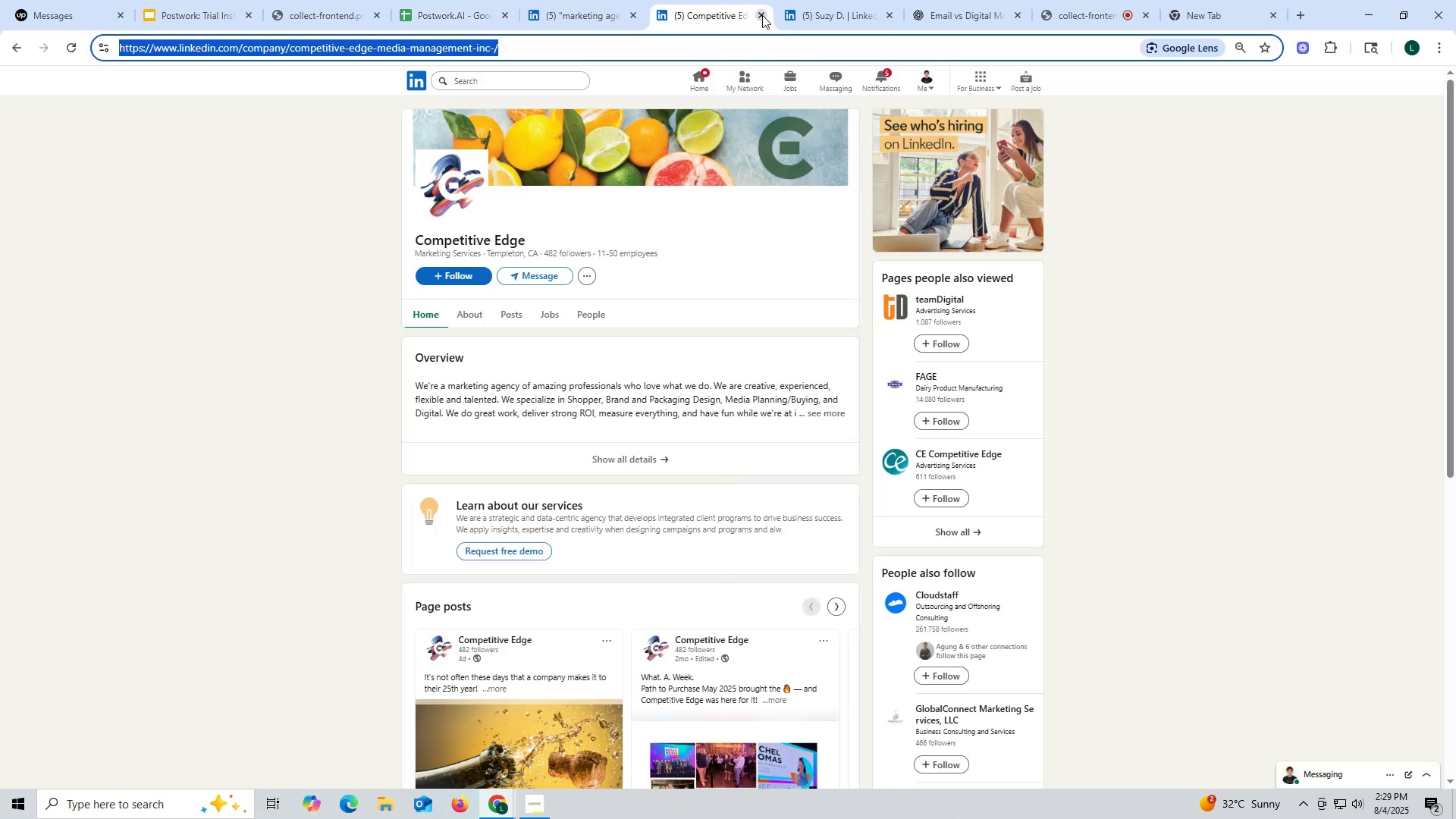 
left_click([762, 14])
 